 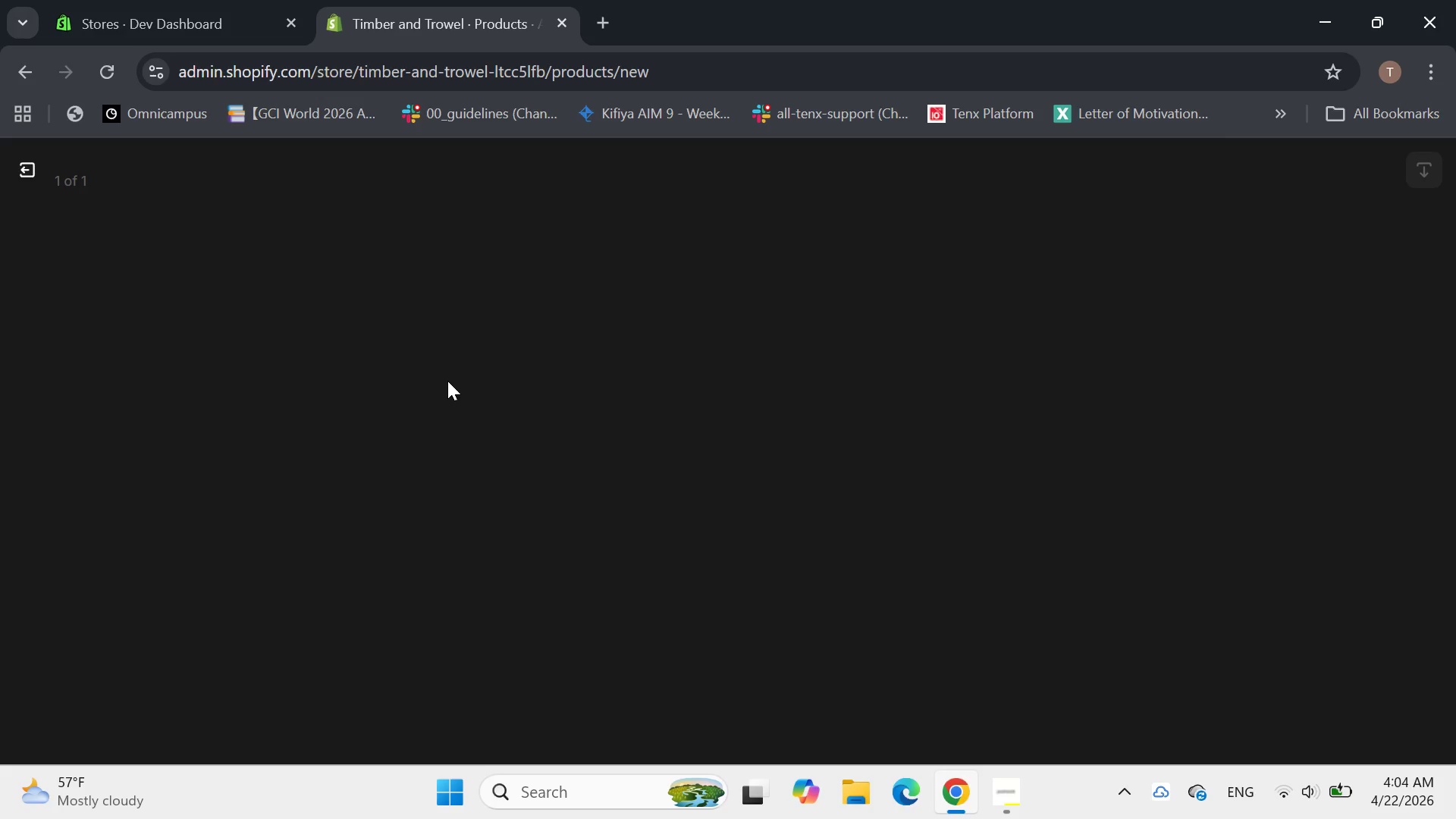 
left_click([1098, 426])
 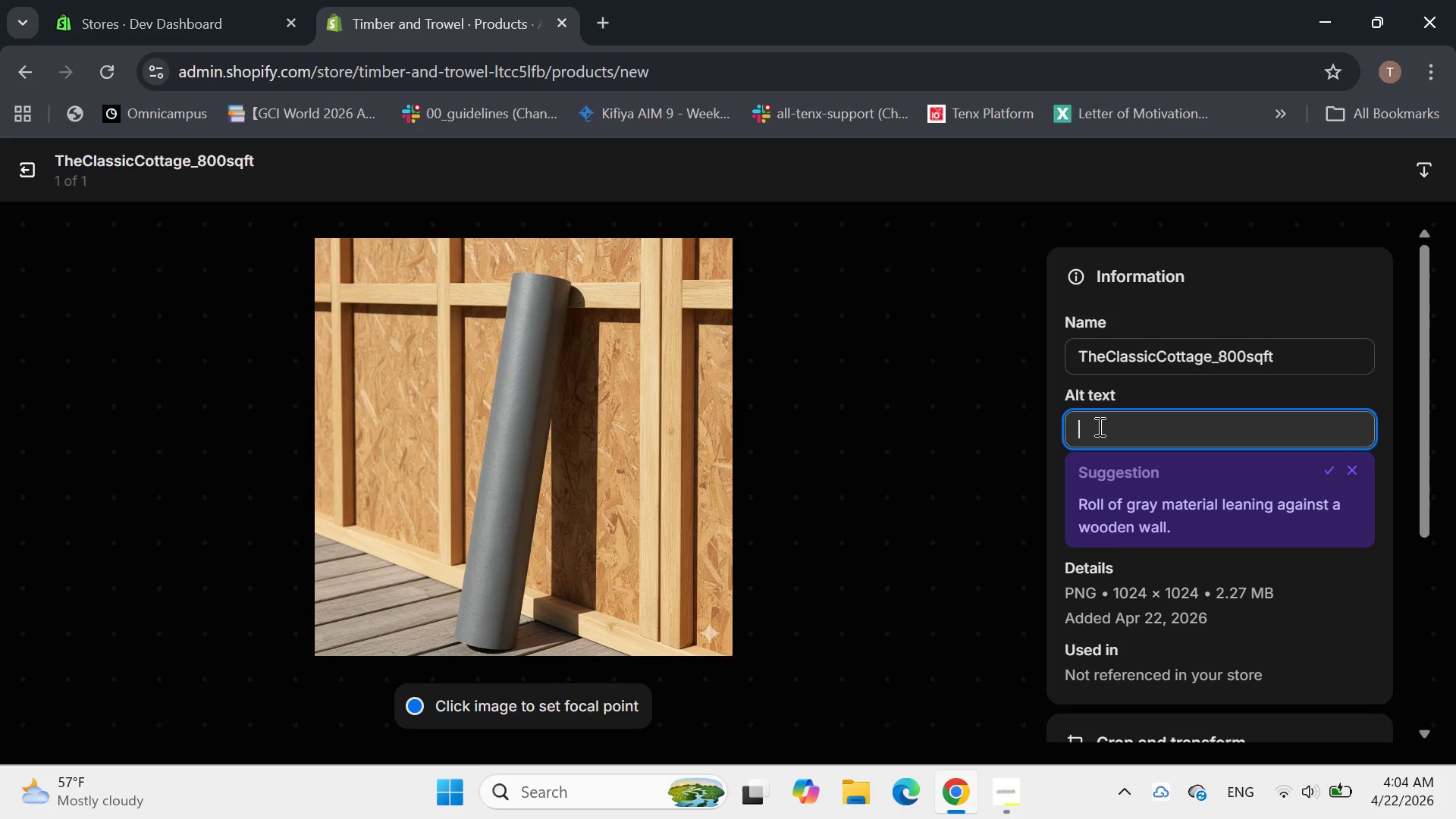 
wait(14.91)
 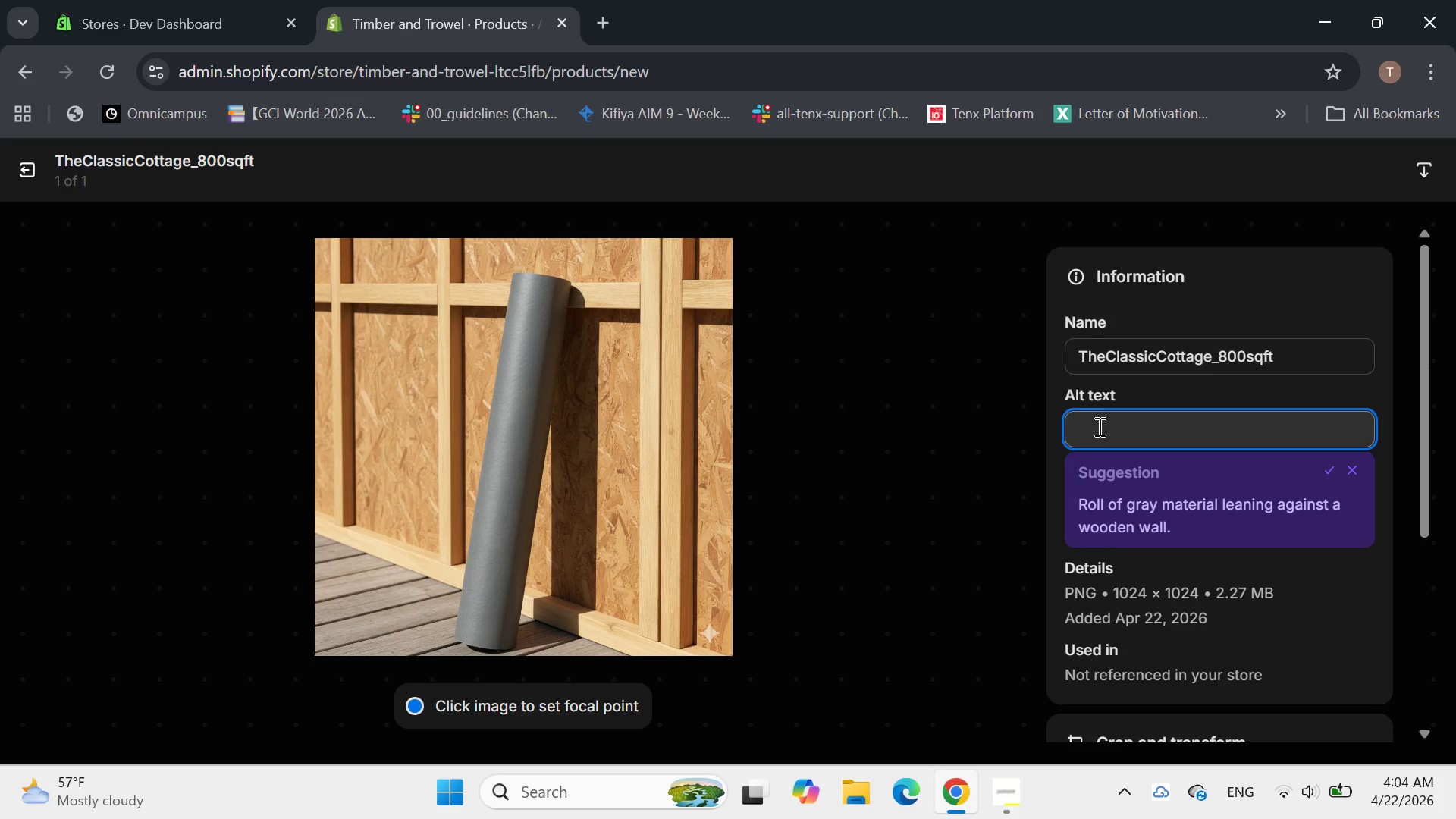 
type(Render of 800 sq ft classic gable-roof adu shell)
 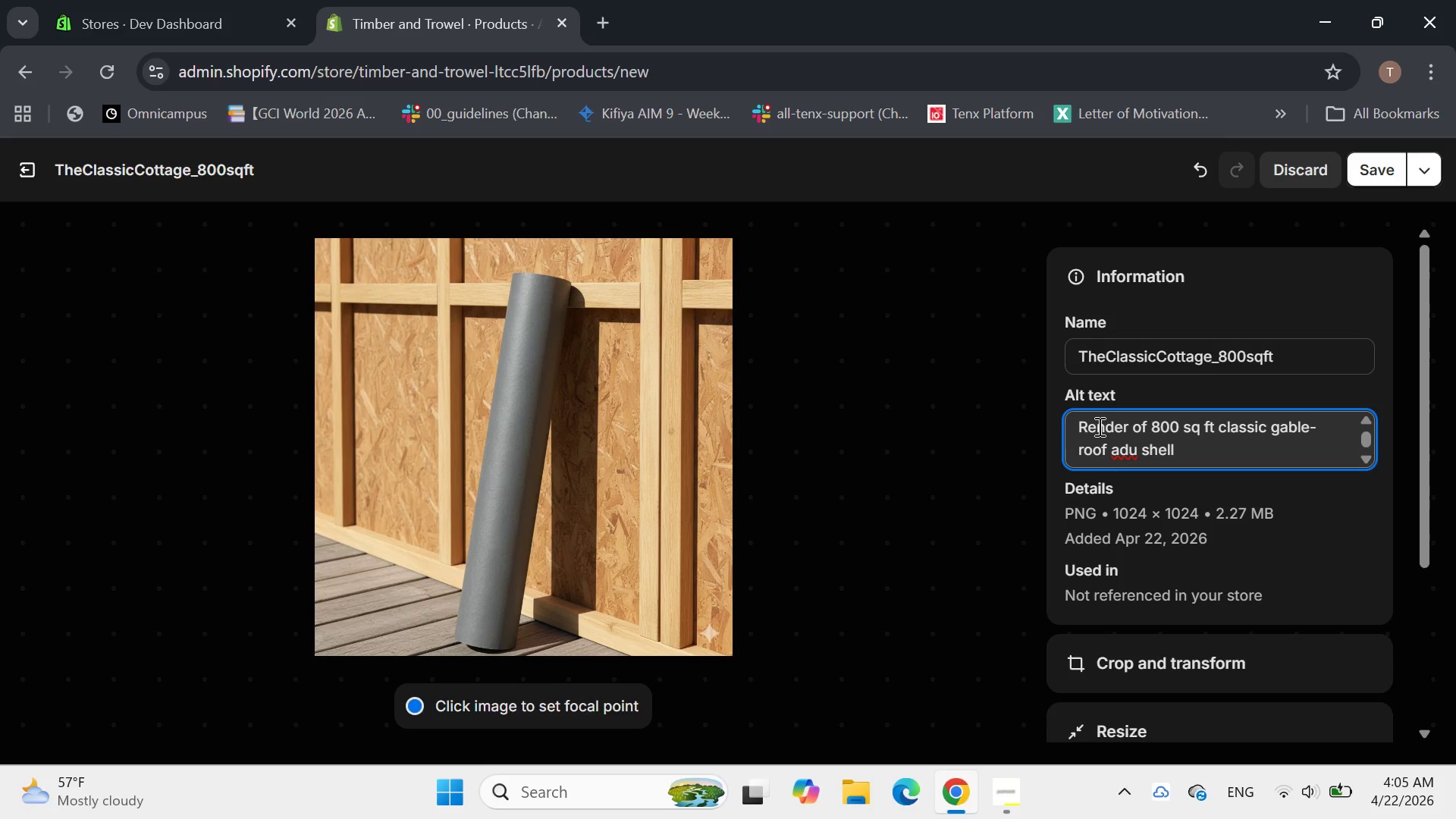 
key(ArrowLeft)
 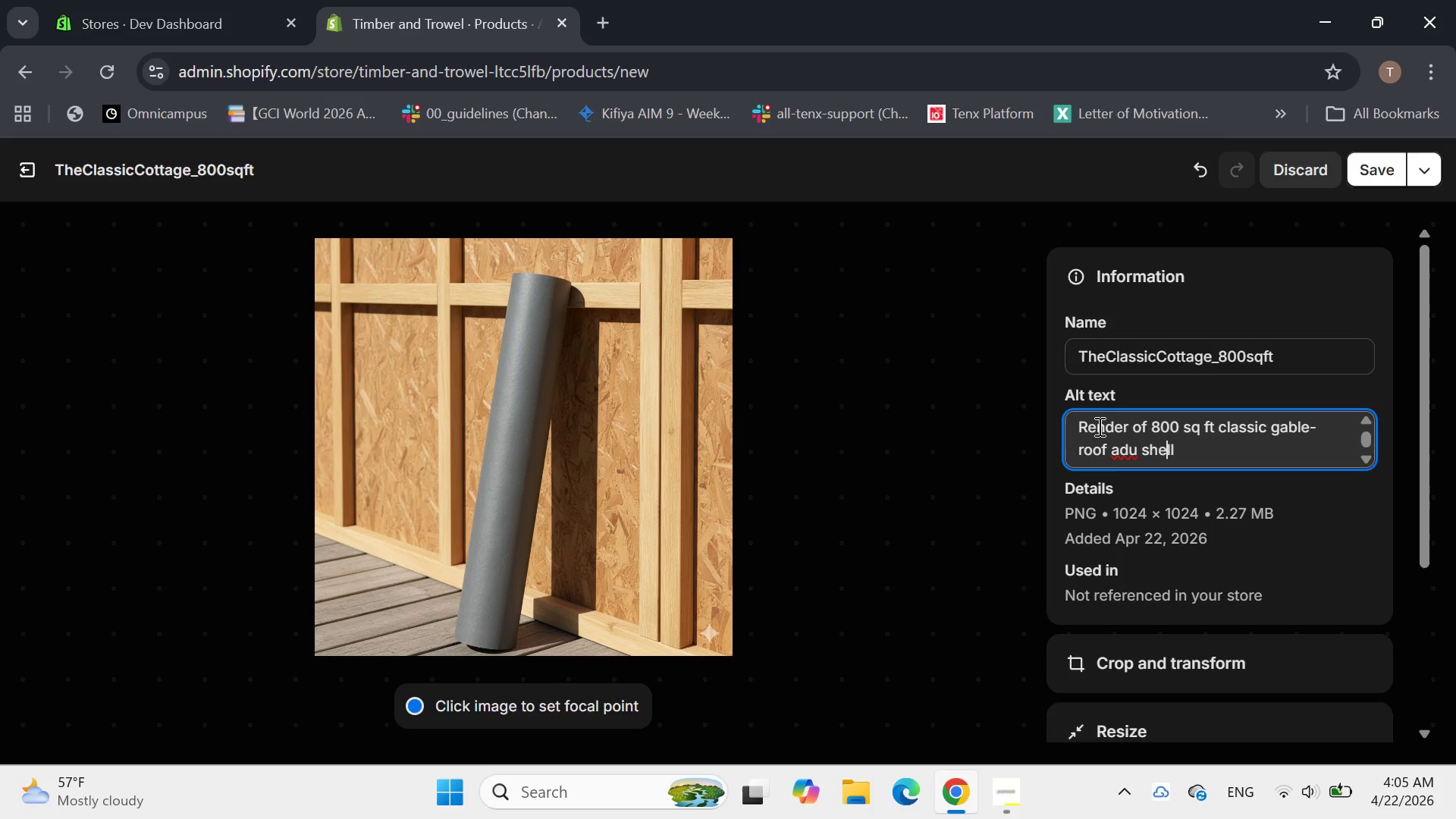 
key(ArrowLeft)
 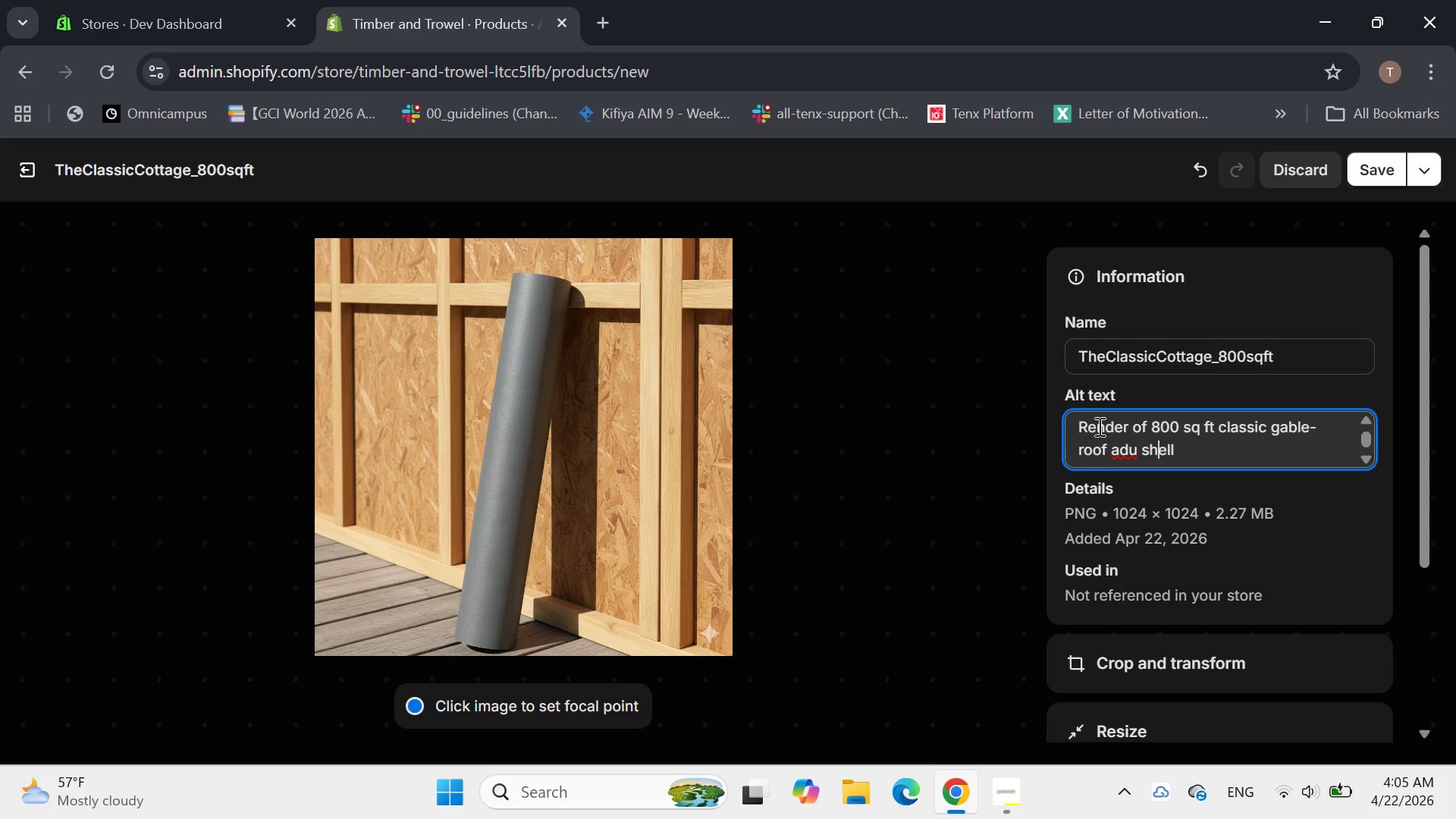 
key(ArrowLeft)
 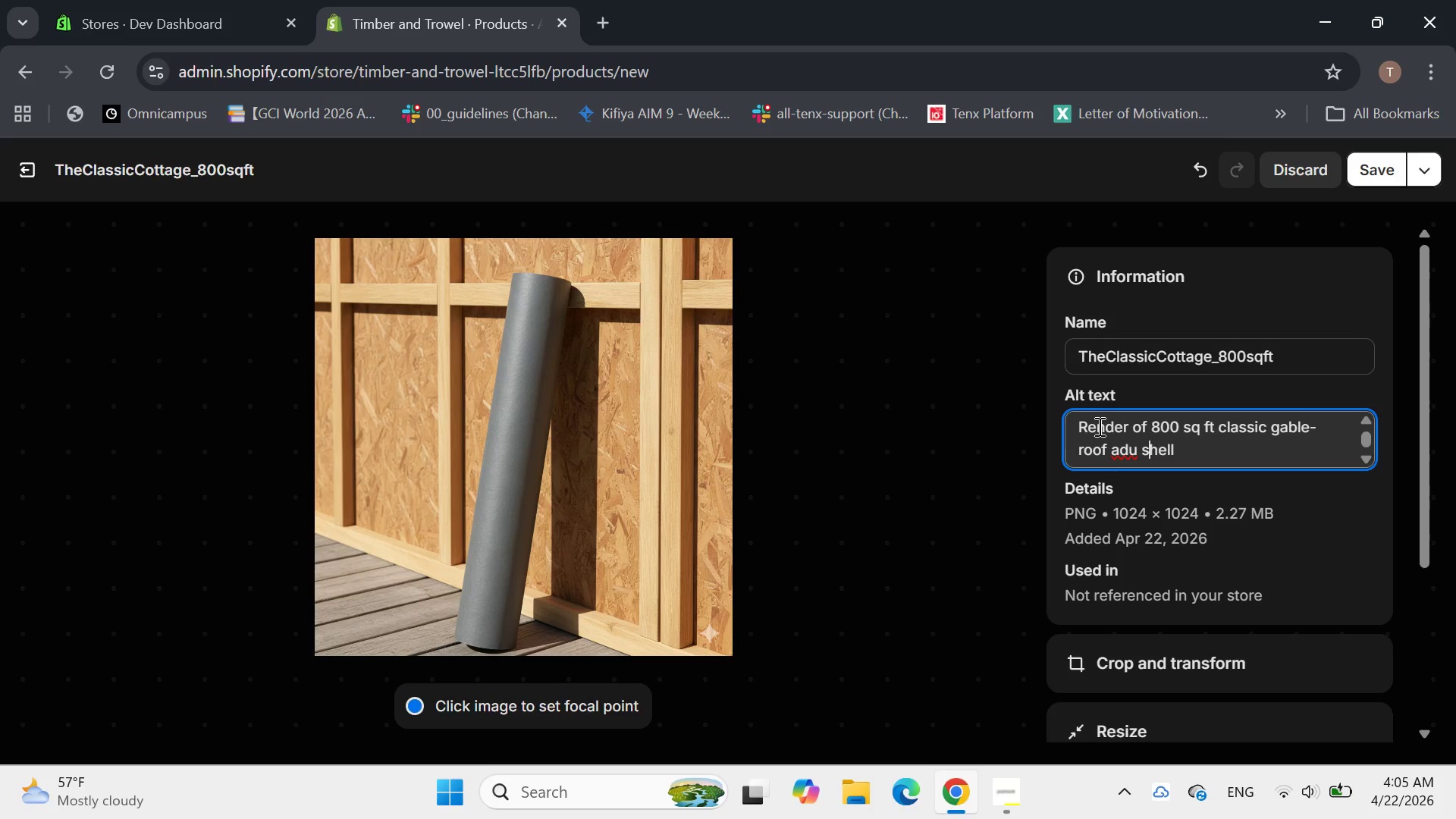 
key(ArrowLeft)
 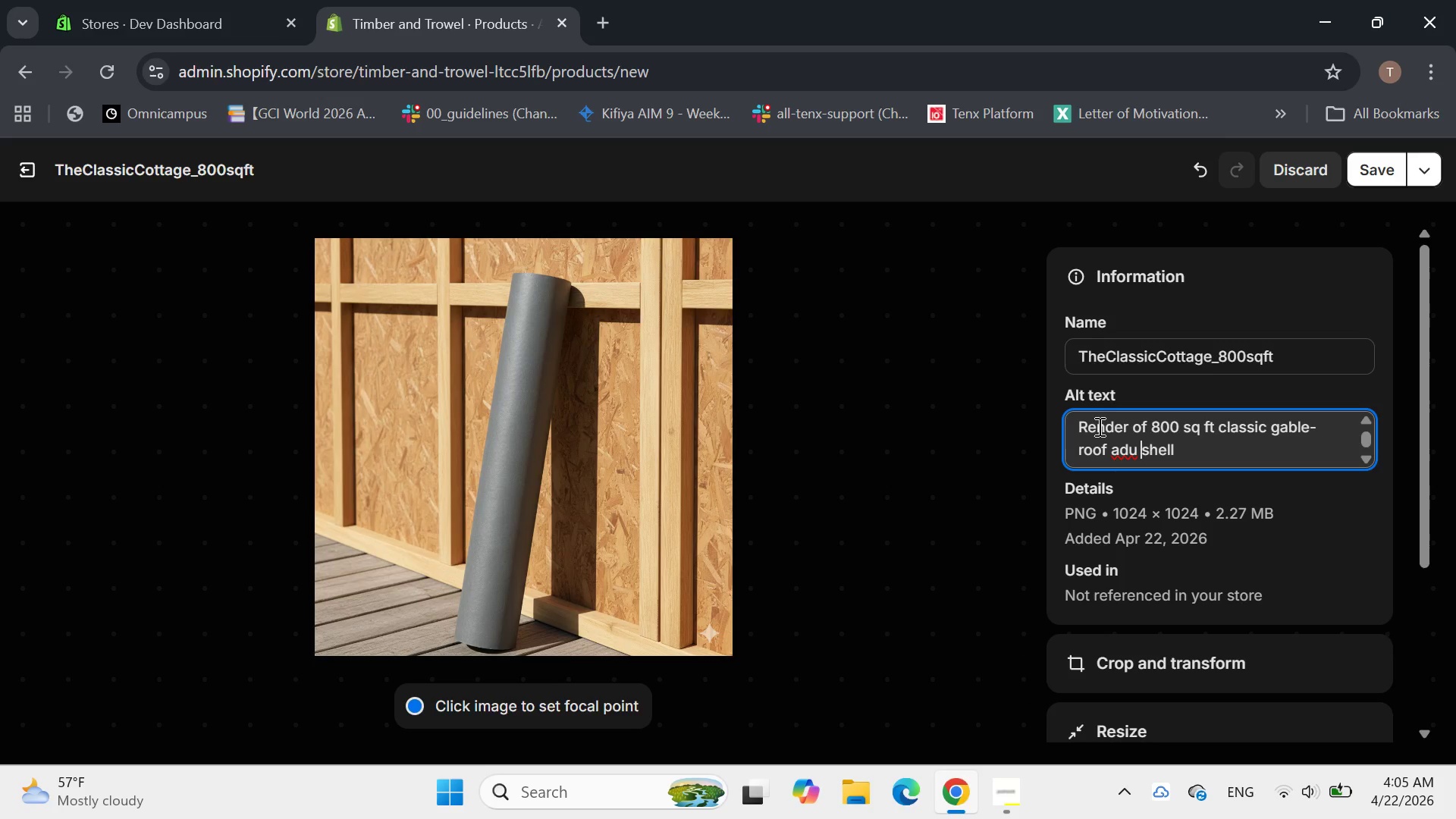 
key(ArrowLeft)
 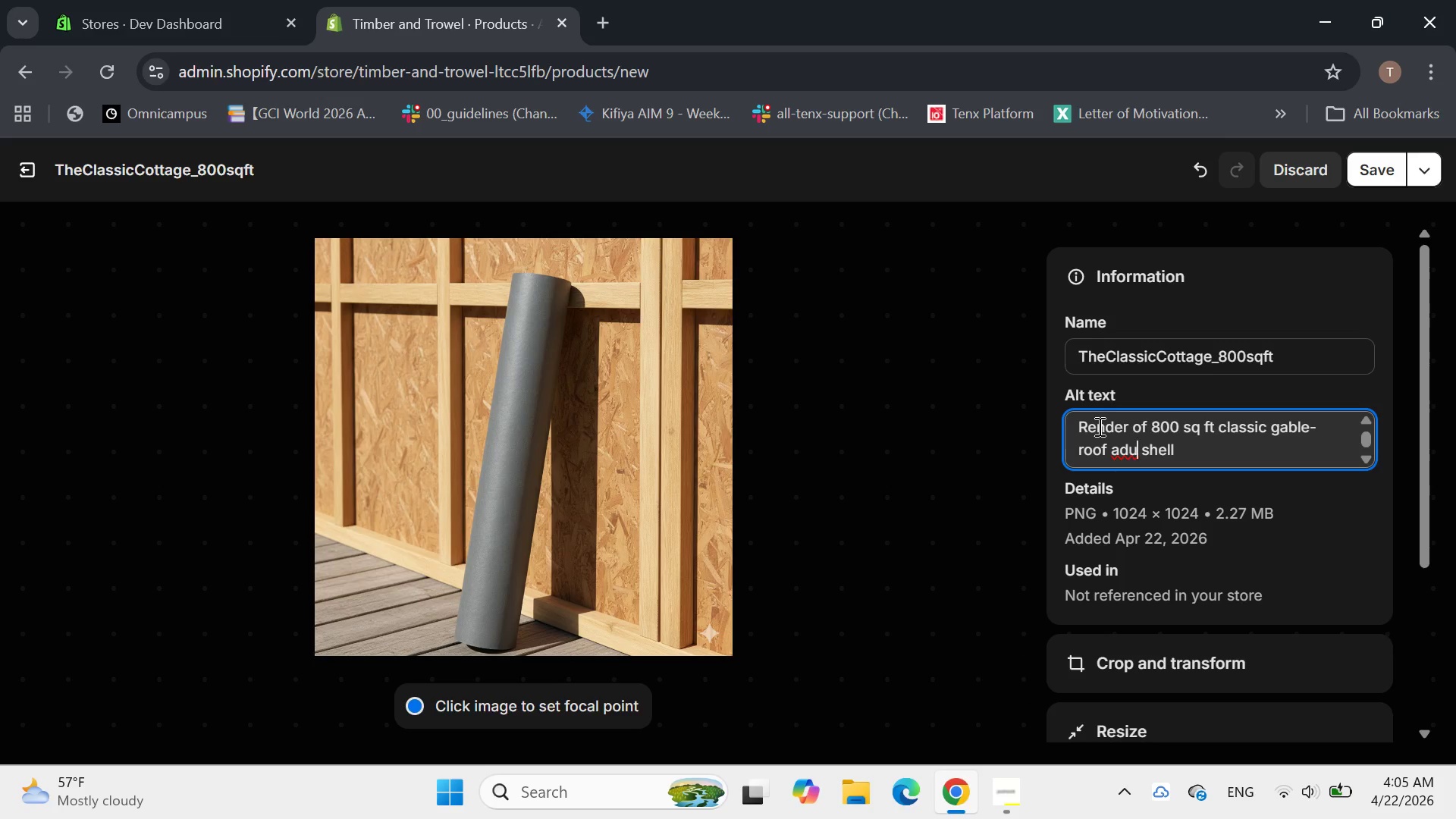 
key(ArrowLeft)
 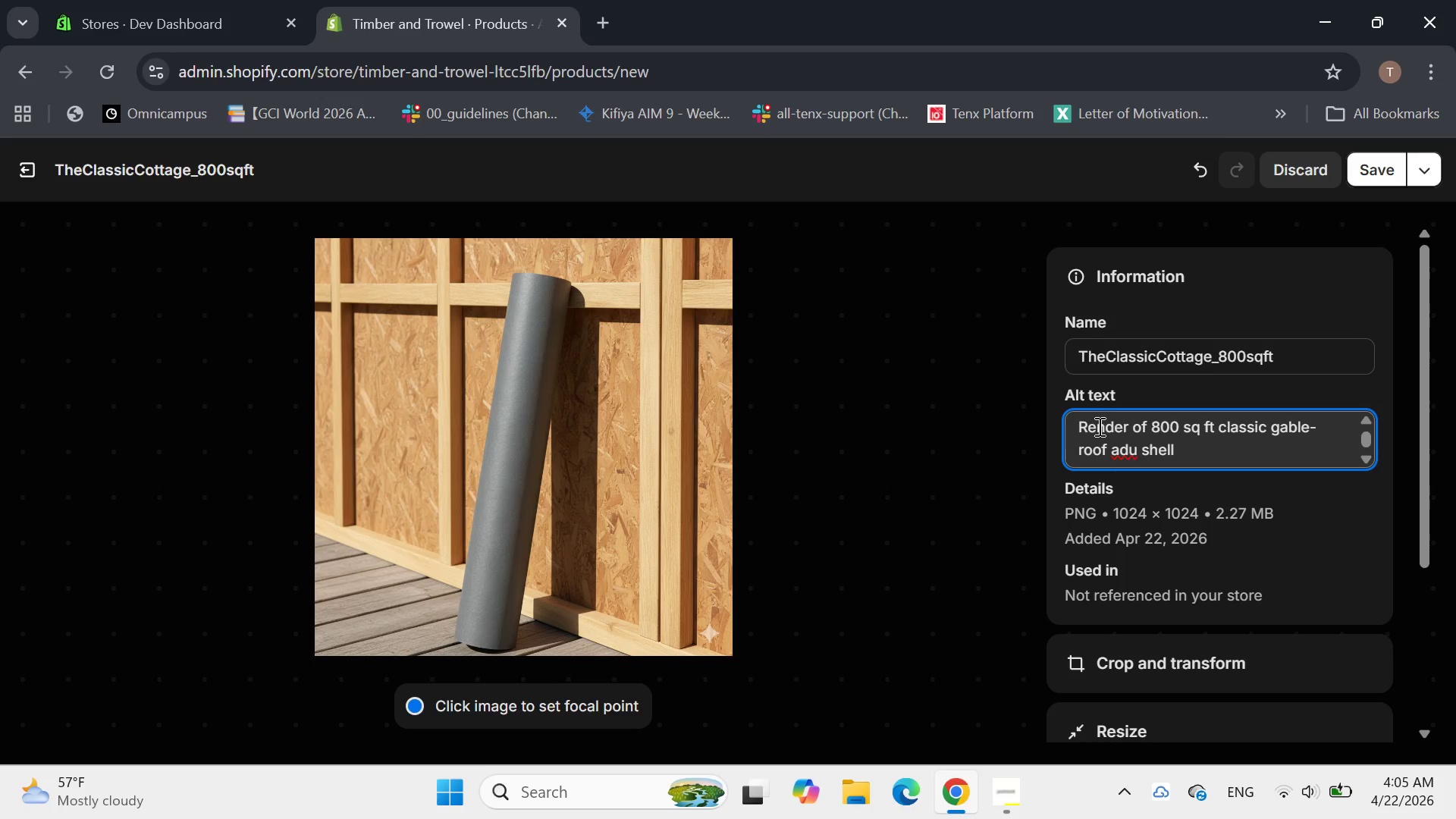 
key(Backspace)
key(Backspace)
key(Backspace)
type(ADU)
 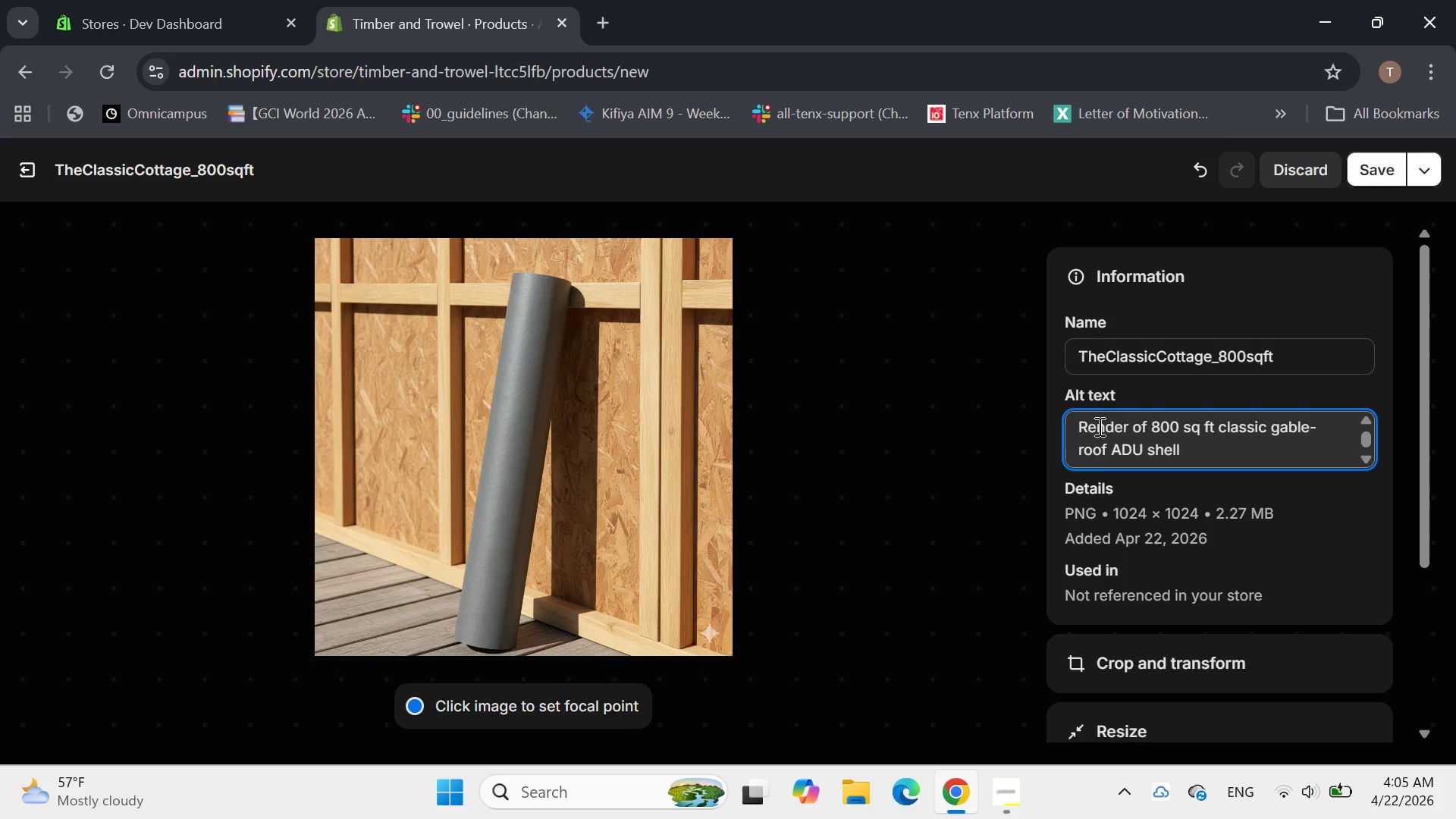 
left_click([1187, 442])
 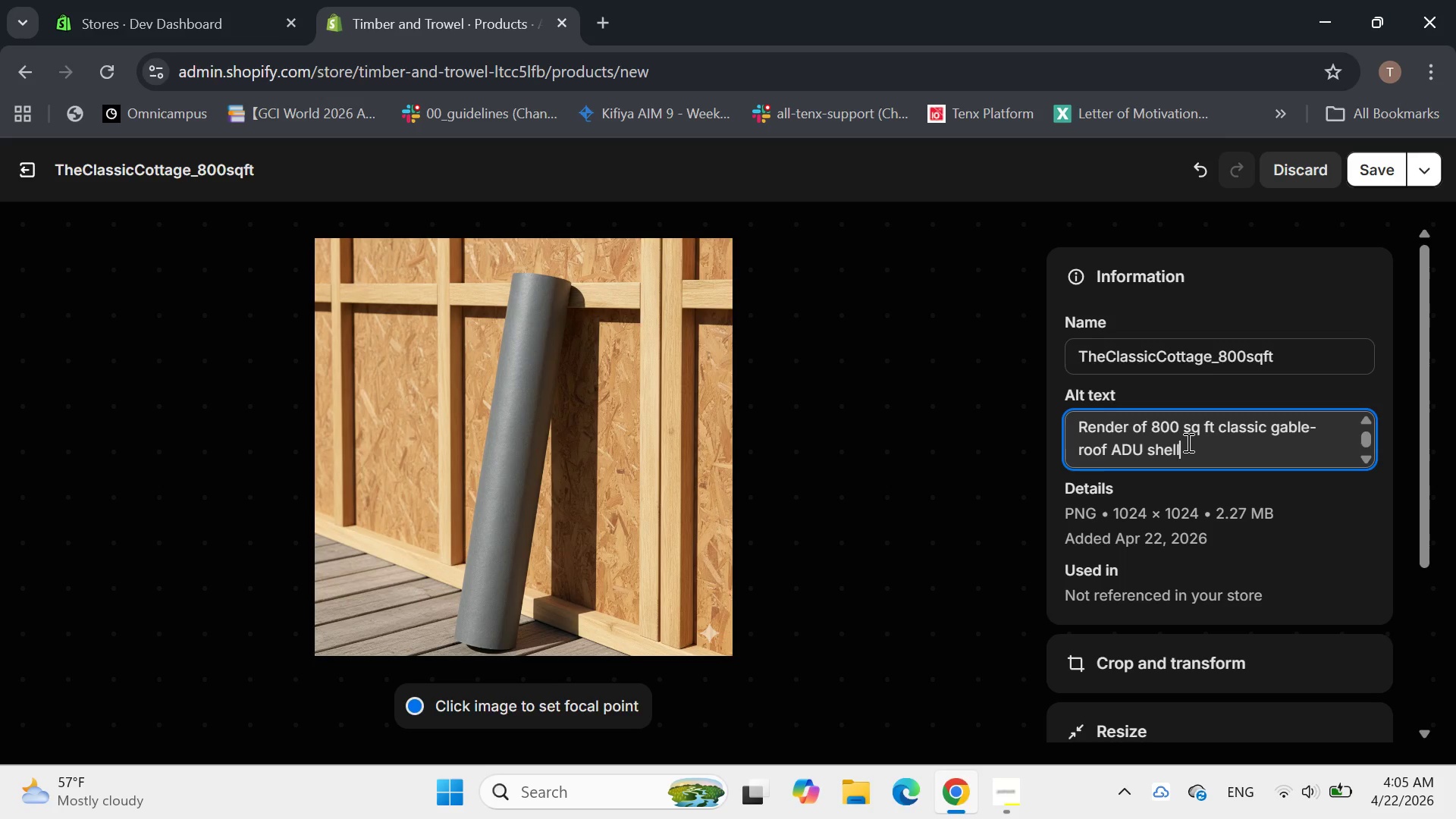 
type( kit)
 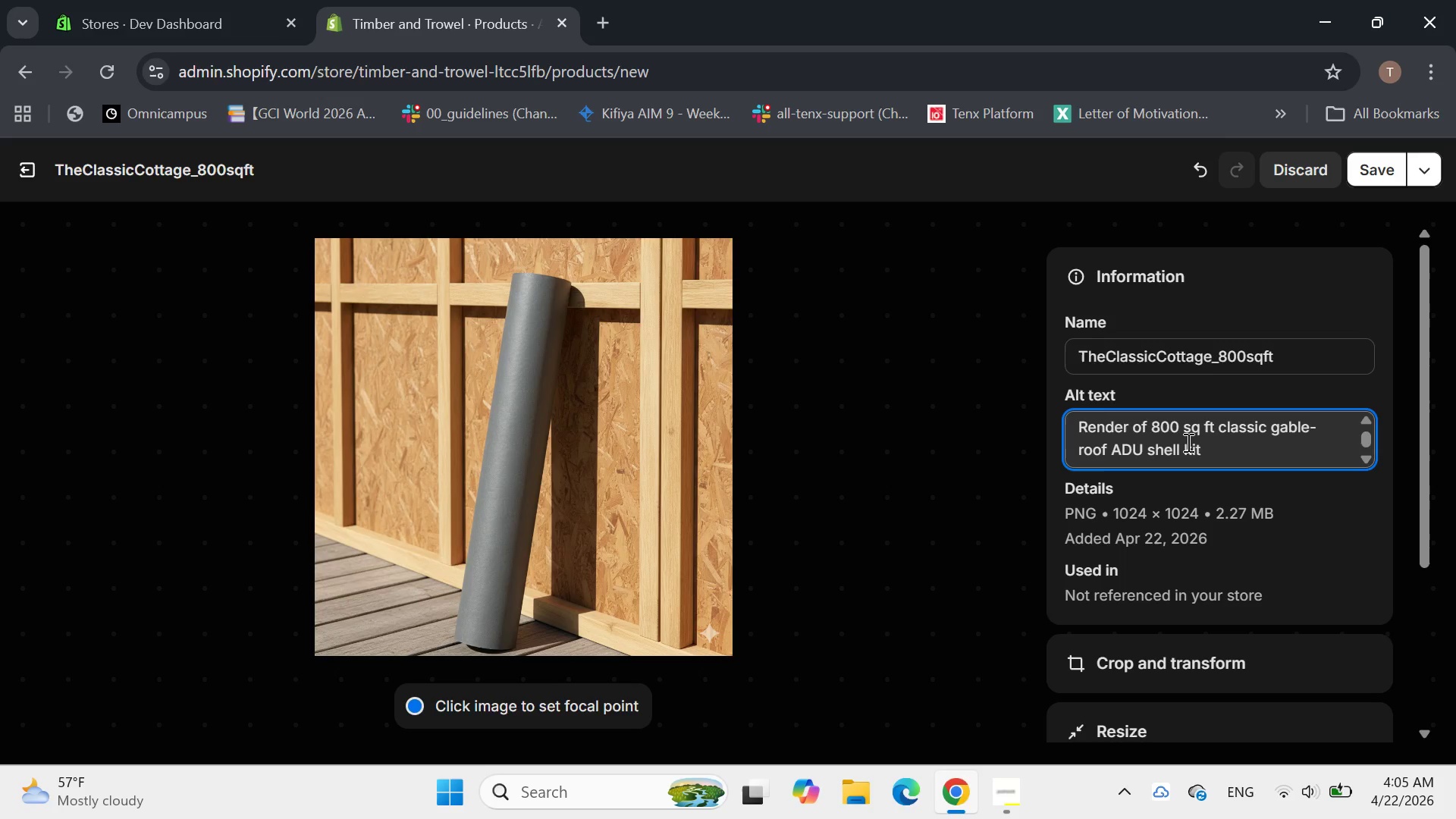 
type(, partially built in a green )
 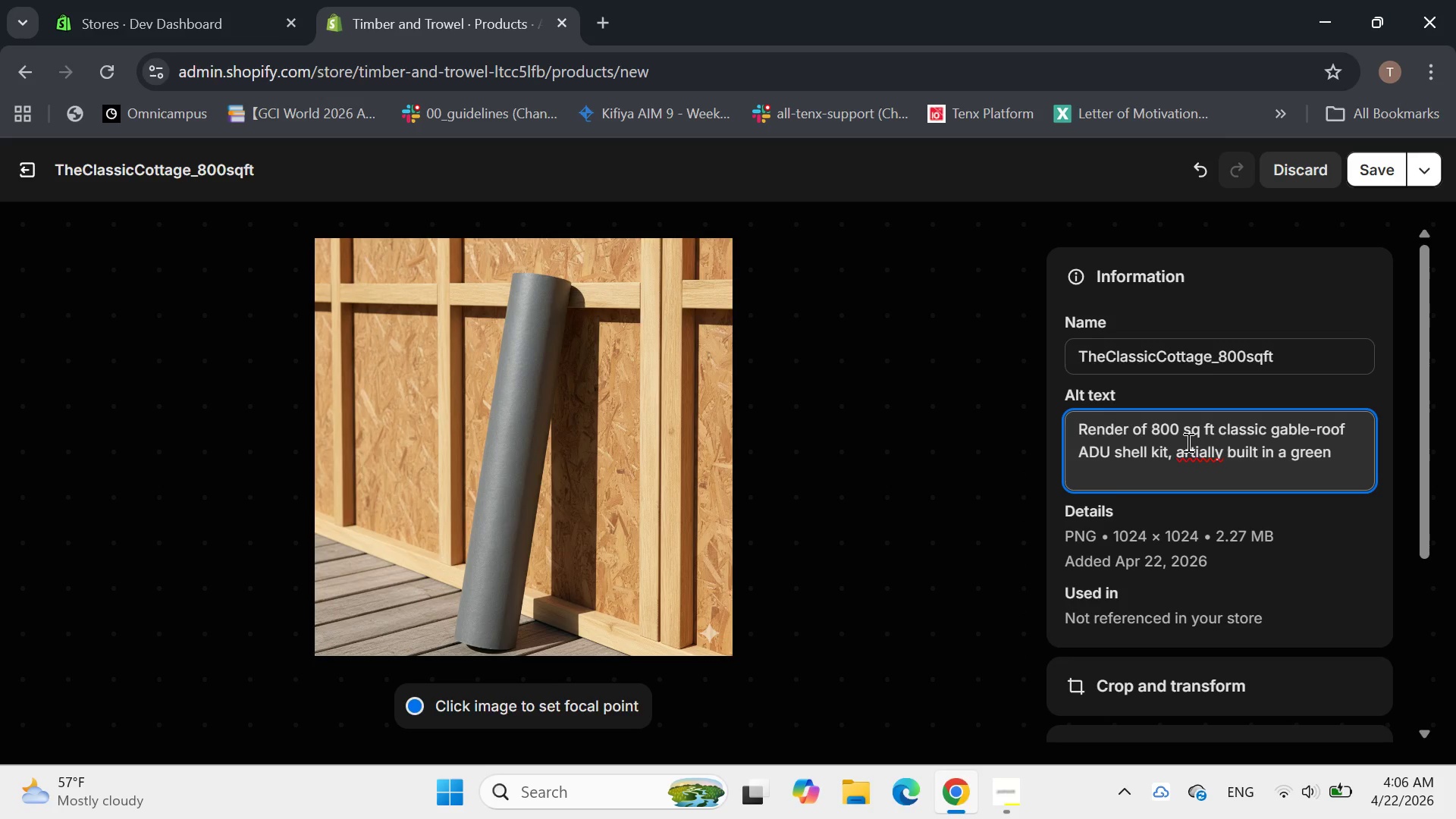 
wait(5.47)
 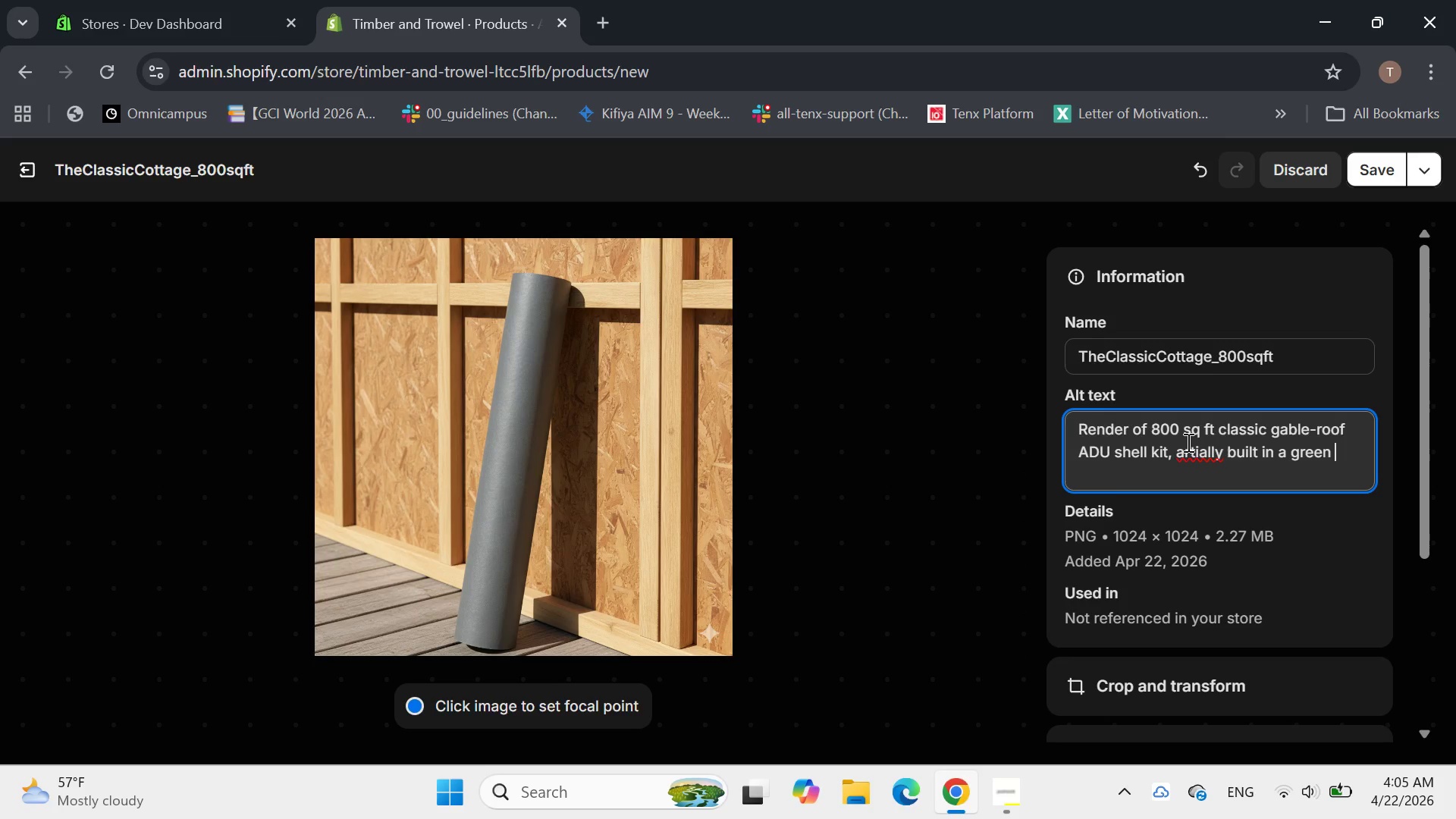 
left_click([1207, 450])
 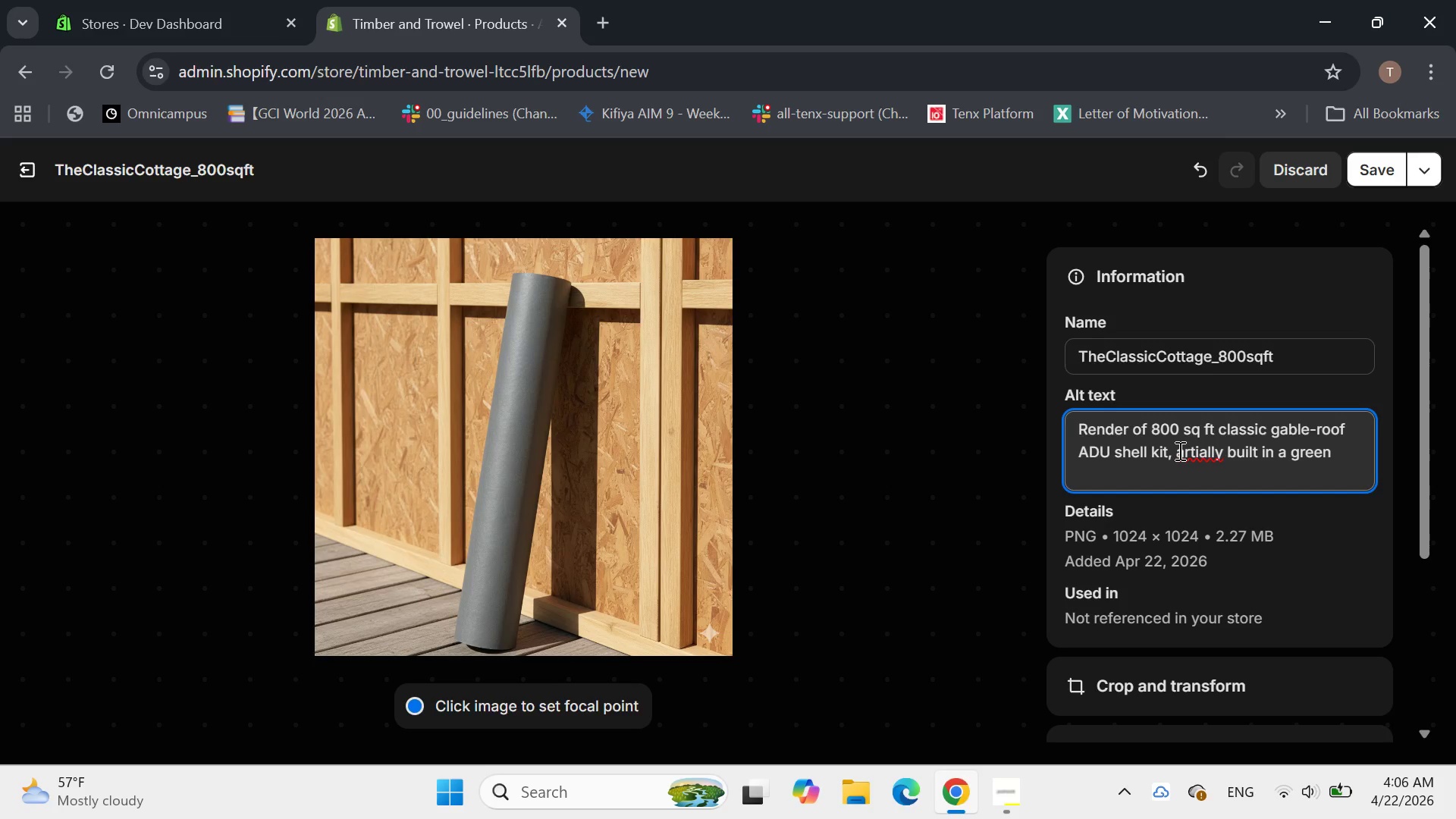 
left_click([1178, 450])
 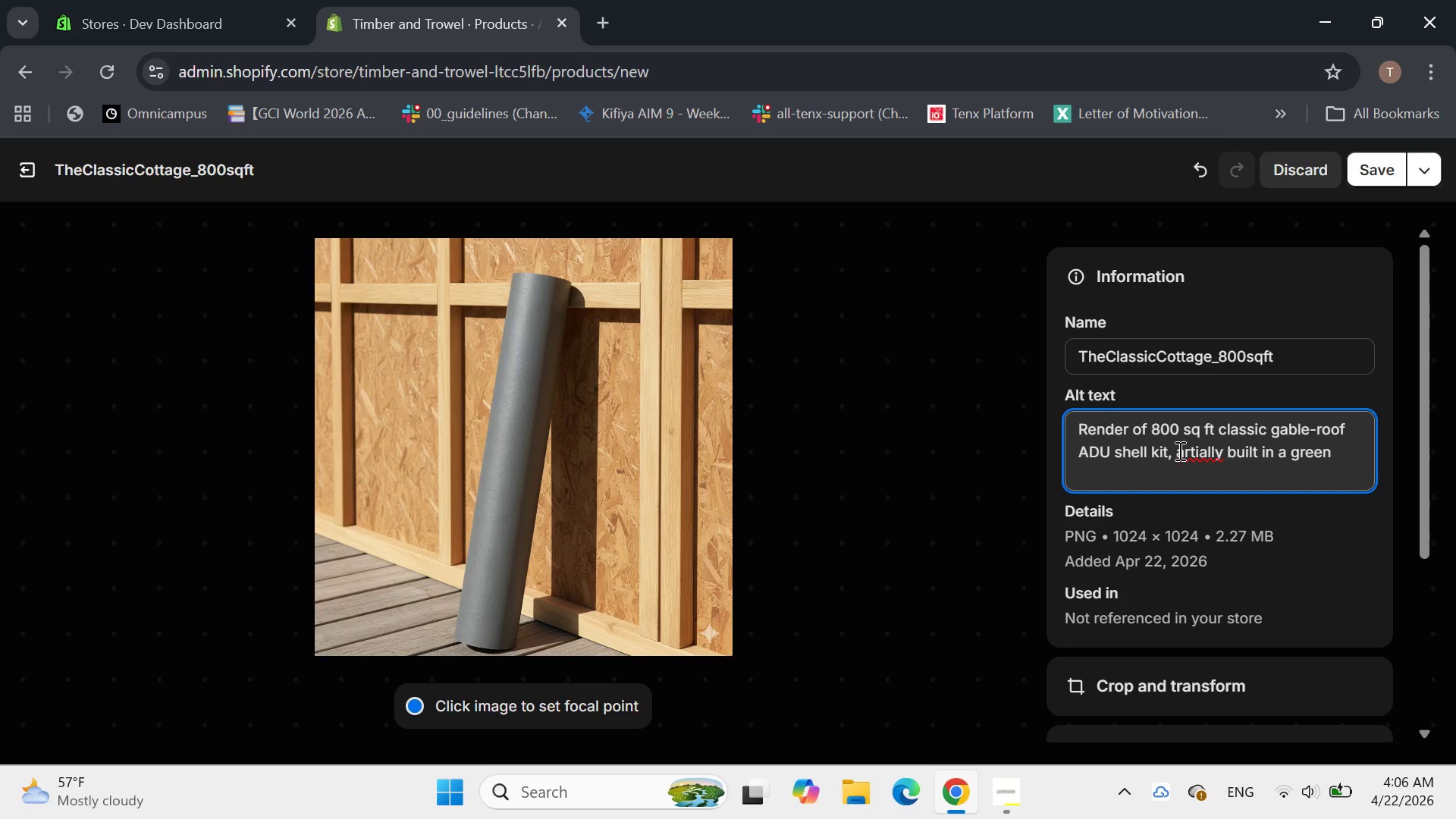 
key(P)
 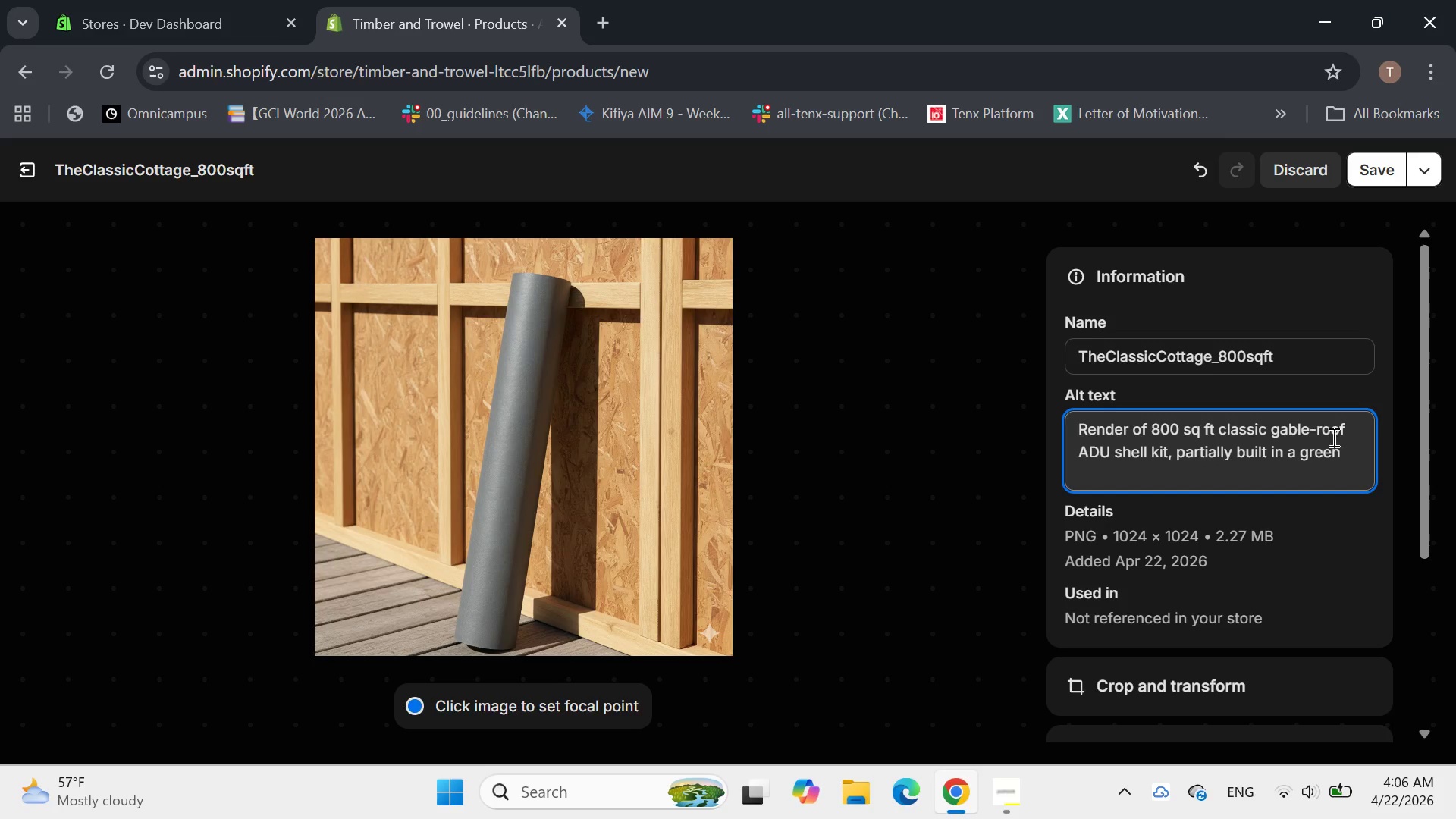 
left_click([1354, 445])
 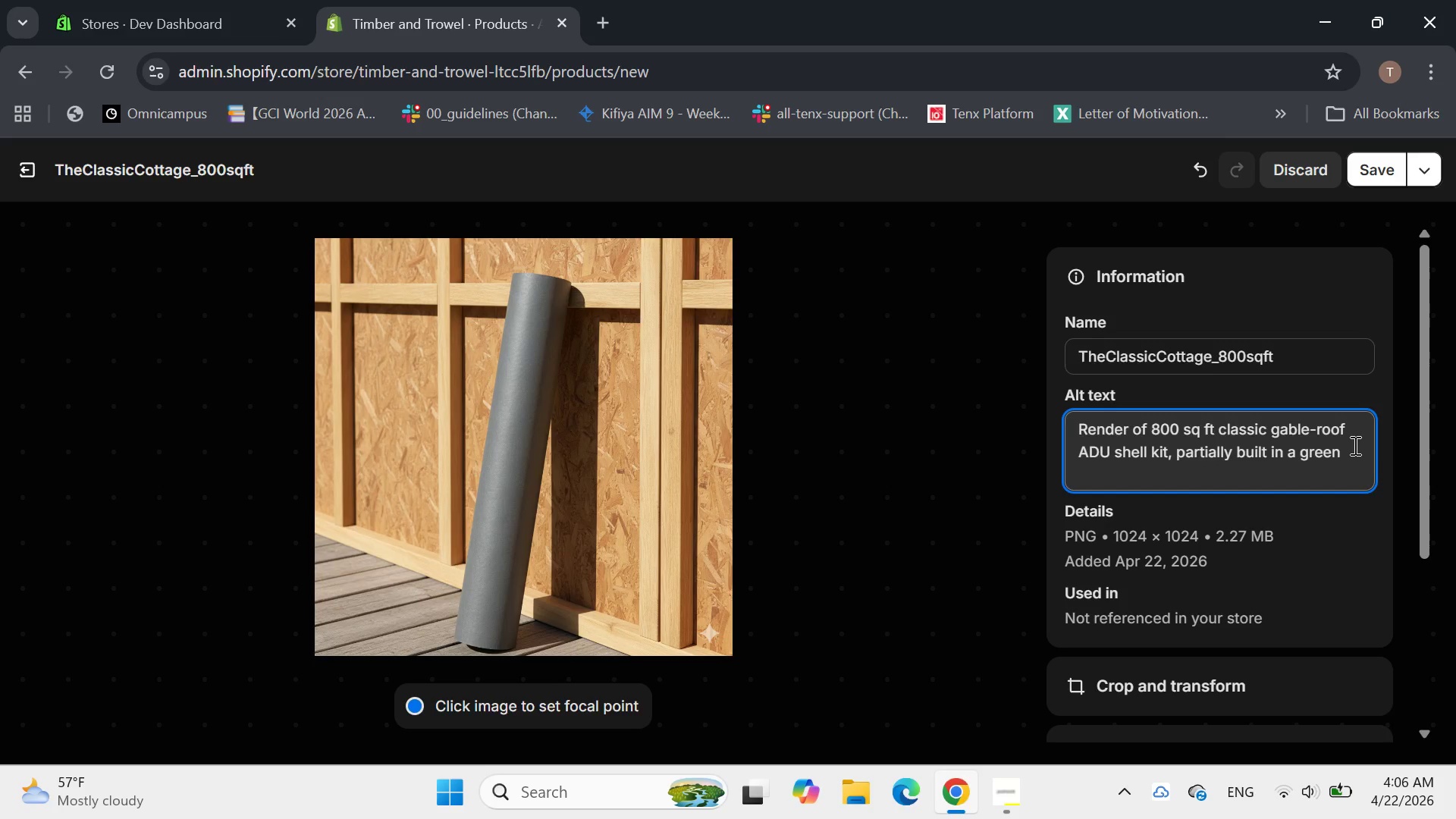 
type(suburban yard.)
 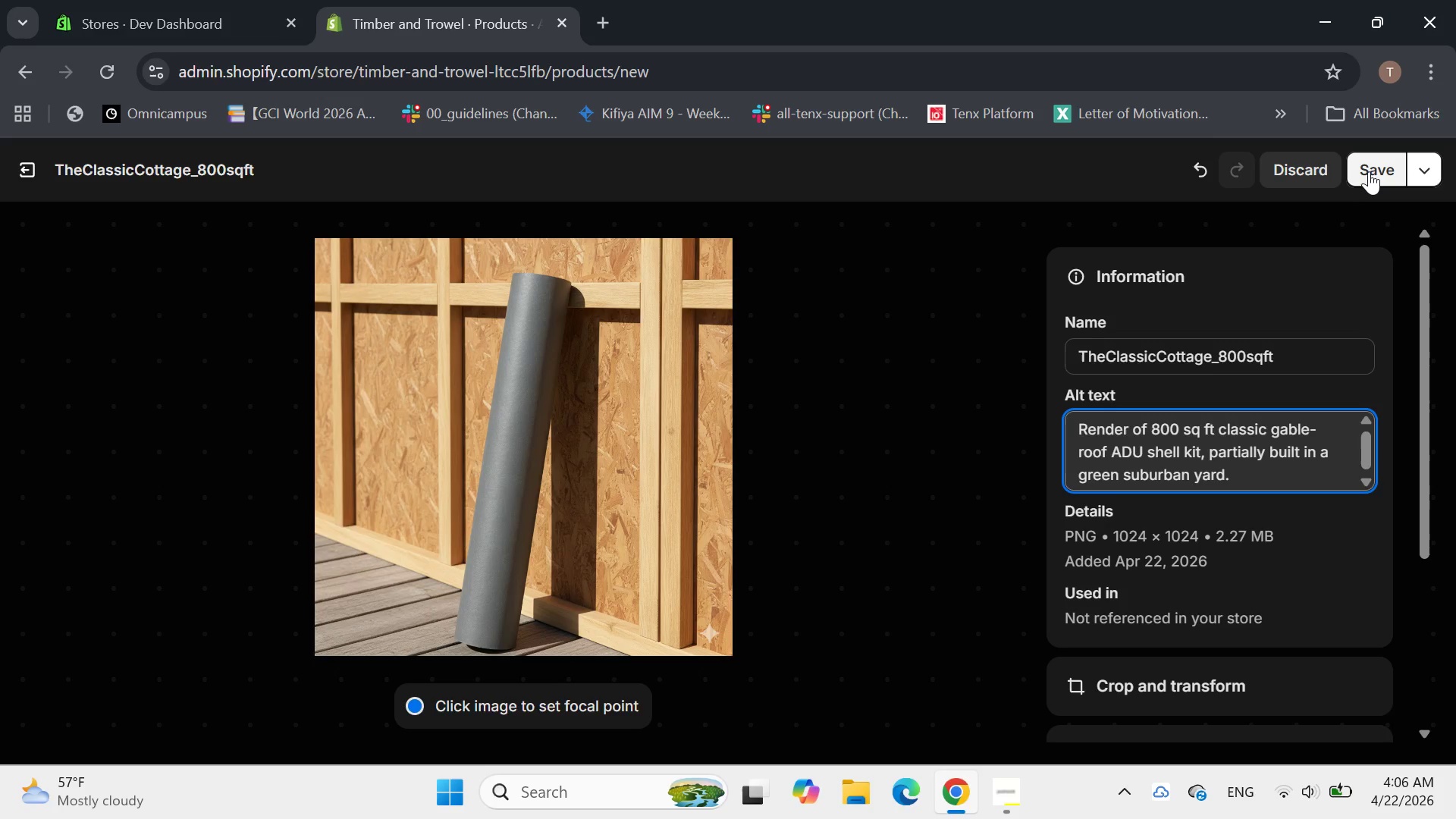 
left_click([1369, 171])
 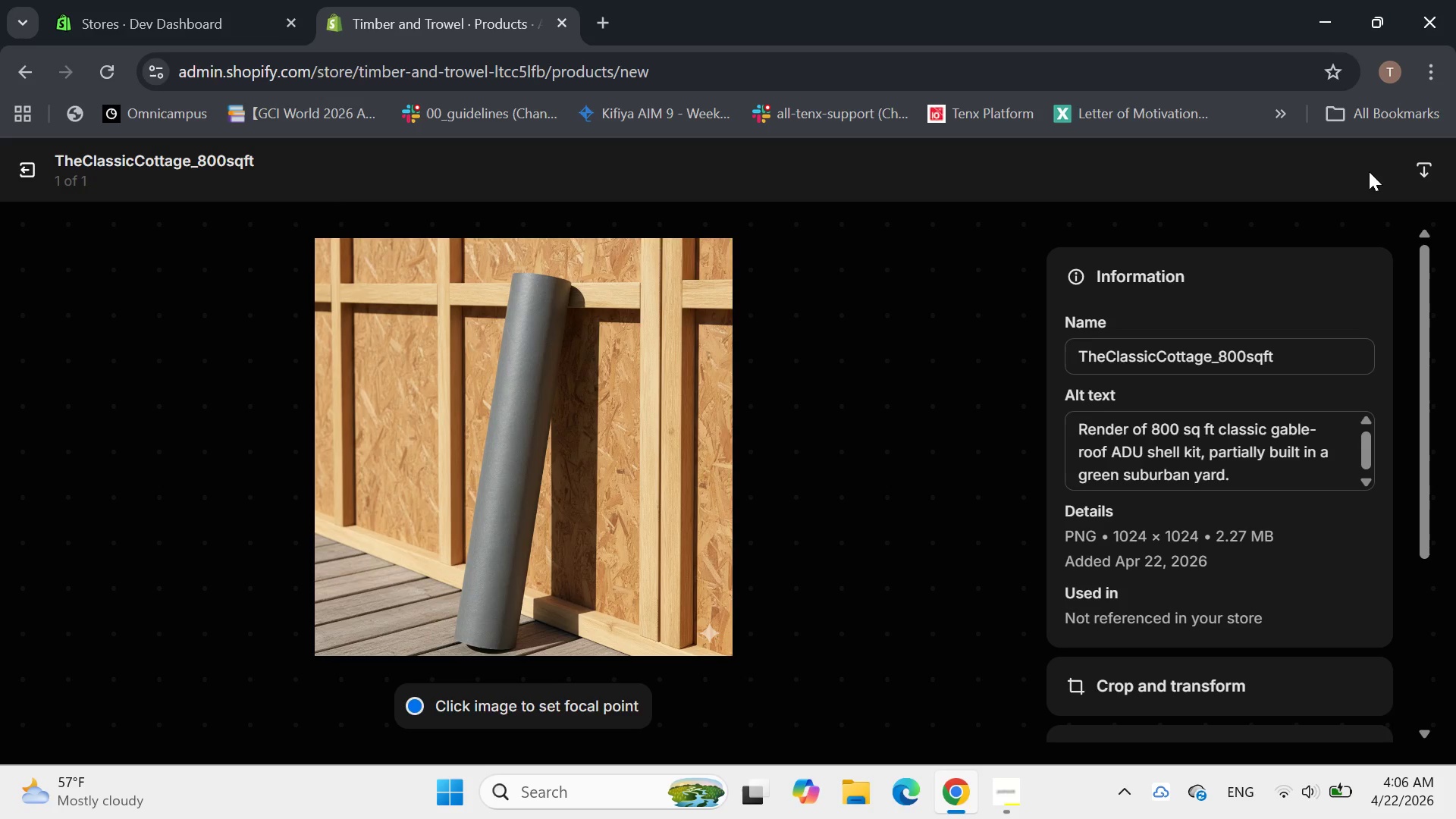 
left_click([41, 165])
 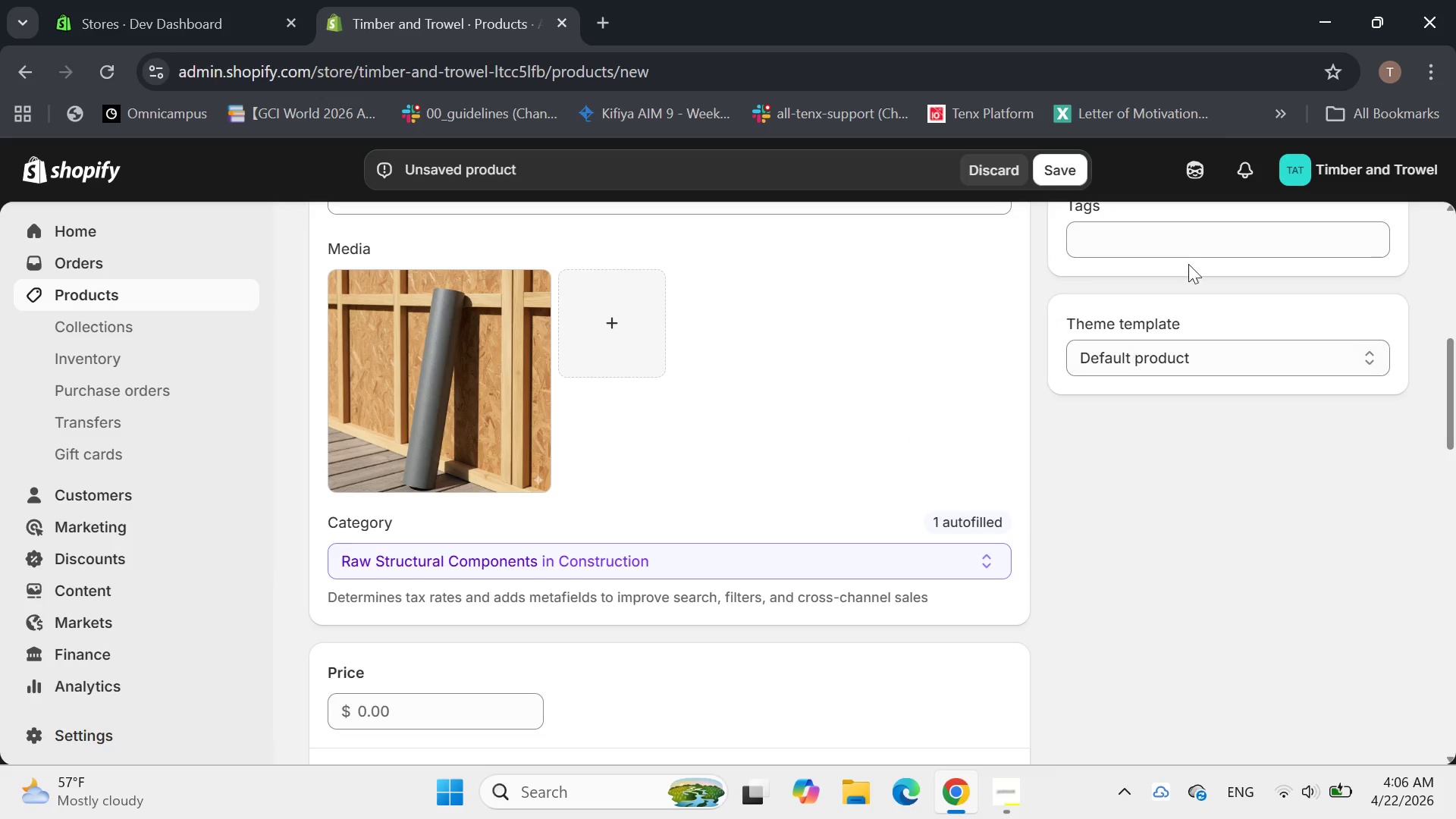 
scroll: coordinate [1191, 255], scroll_direction: none, amount: 0.0
 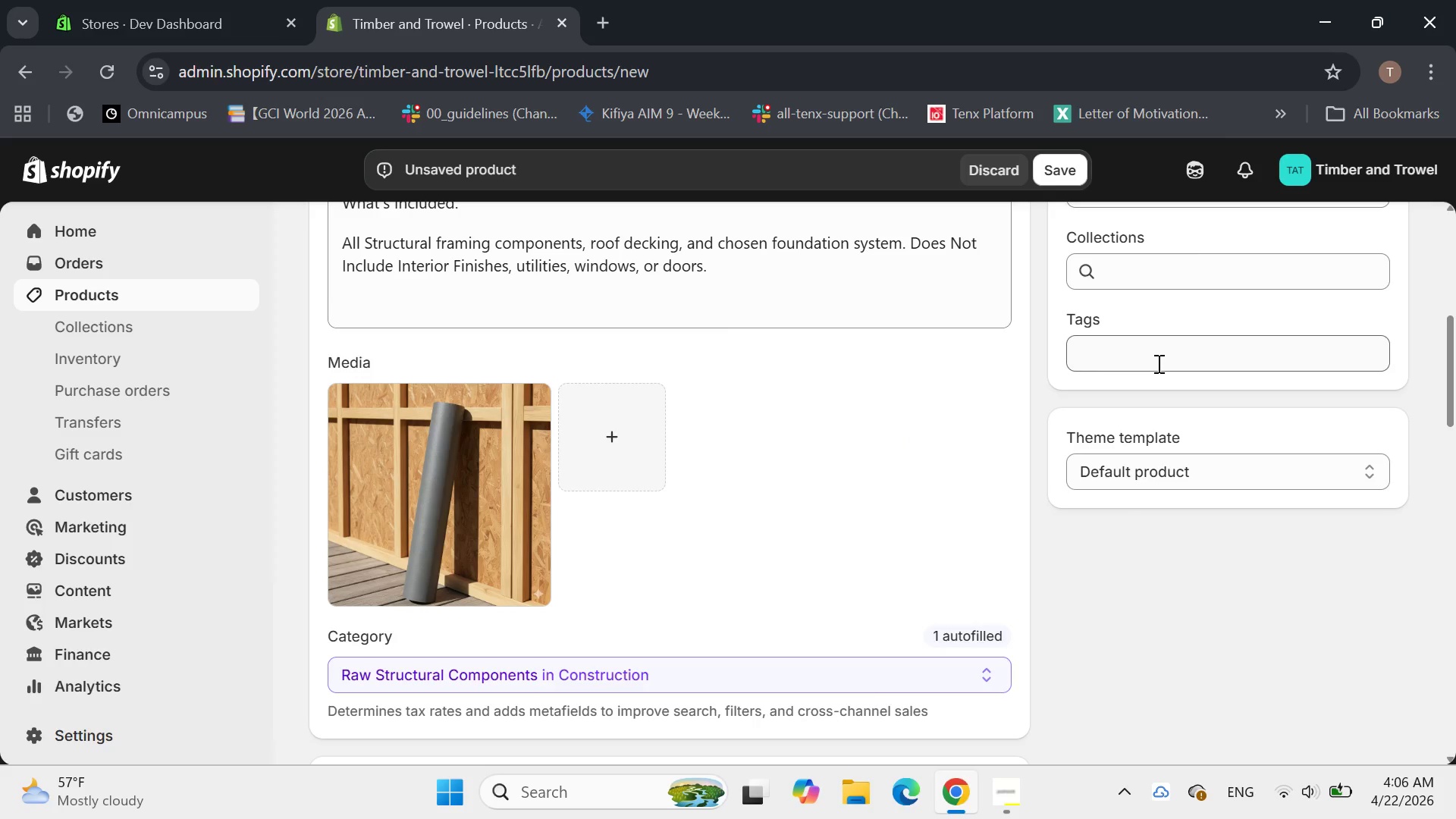 
left_click([1157, 363])
 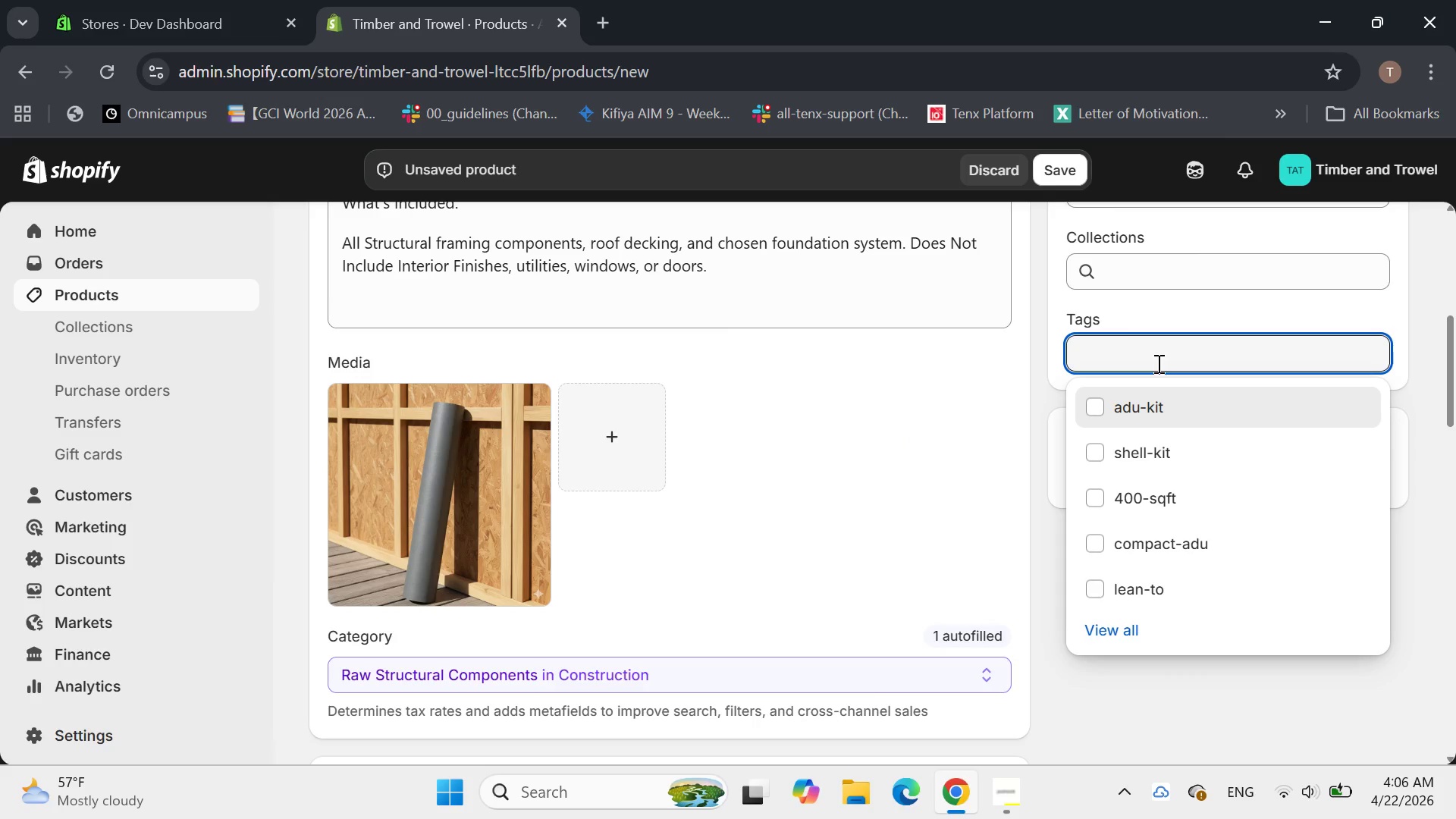 
type(adu-kit)
 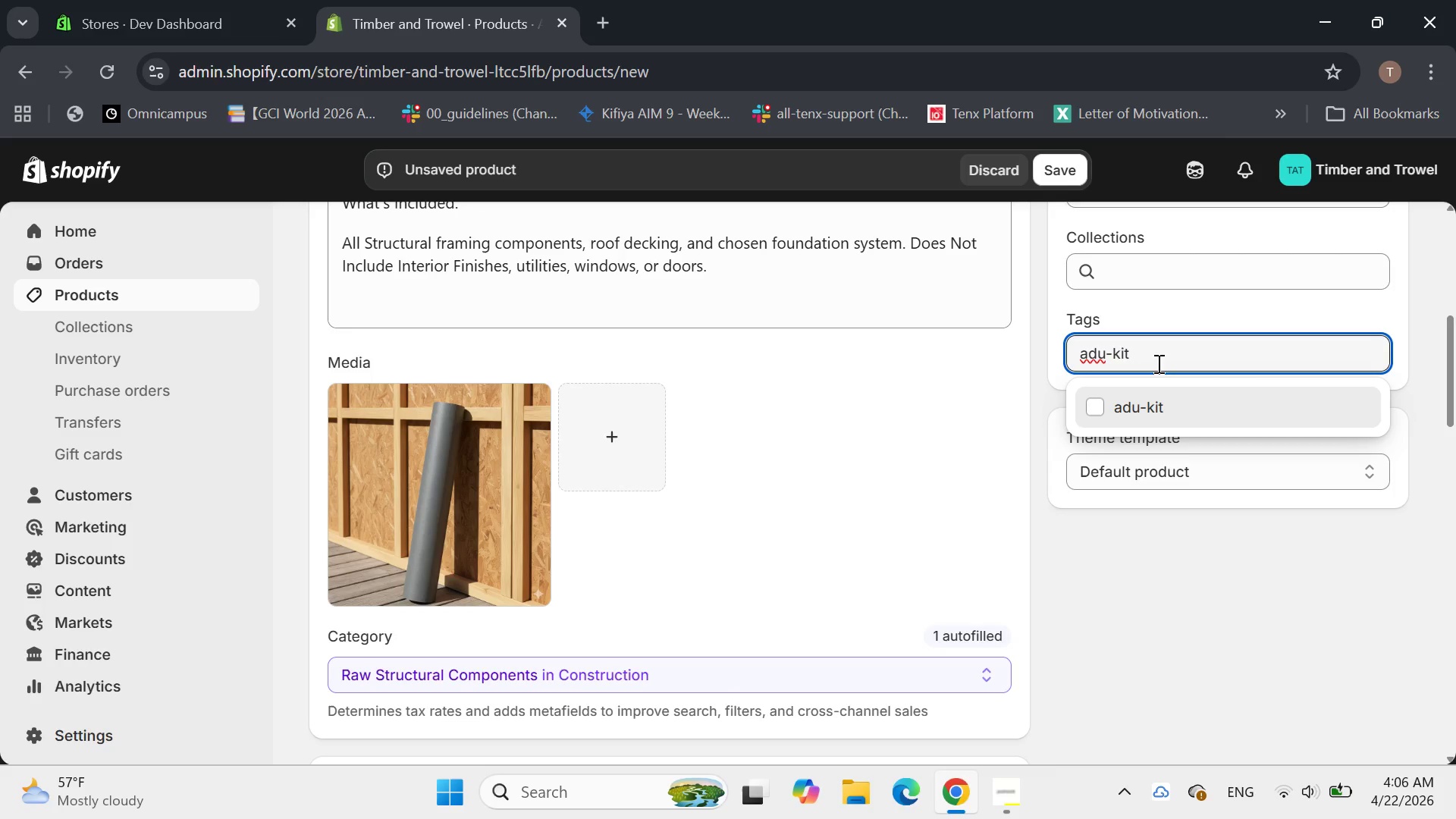 
type(, large-adu)
 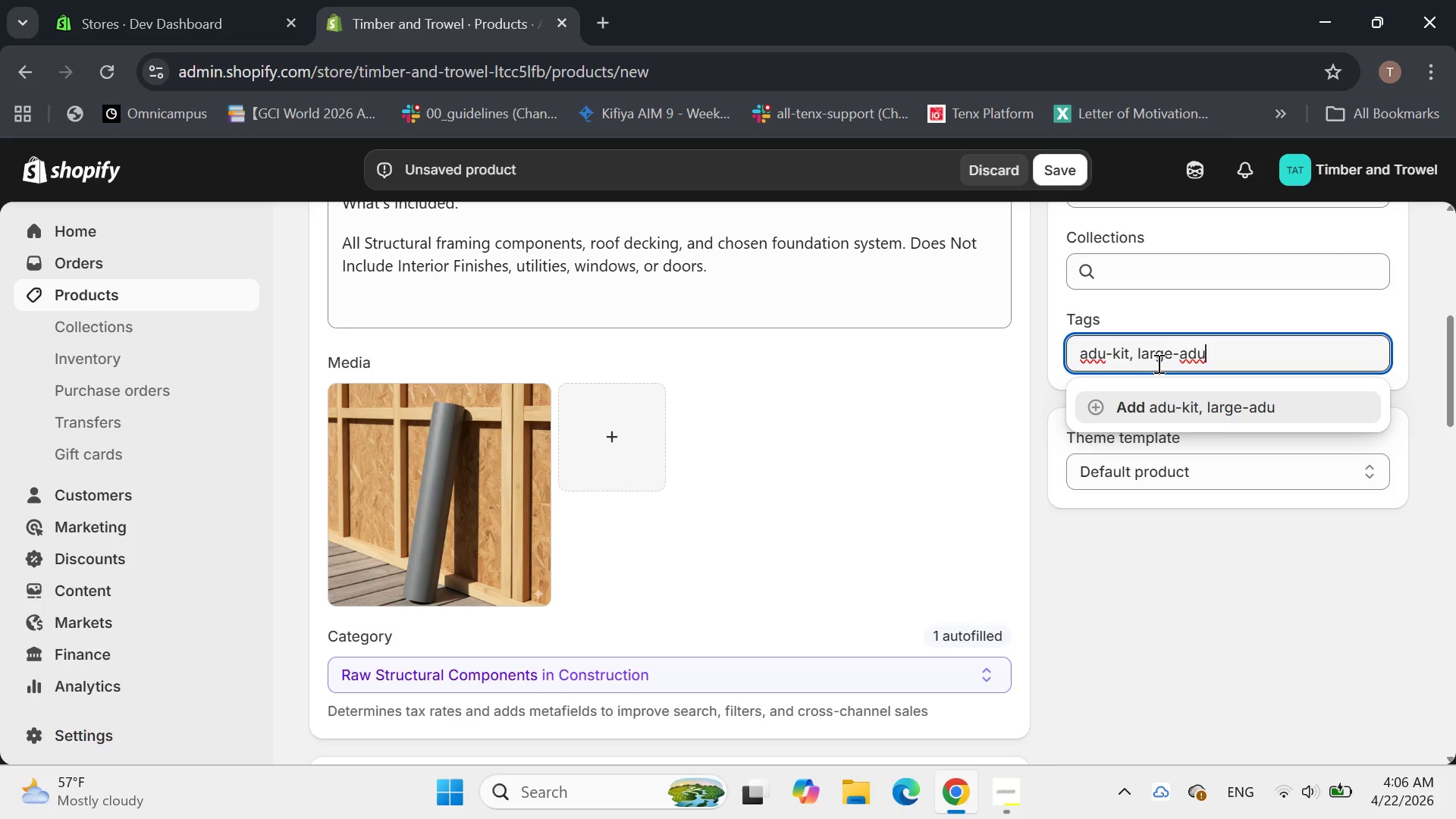 
type(, 800-sqft, classic-design)
 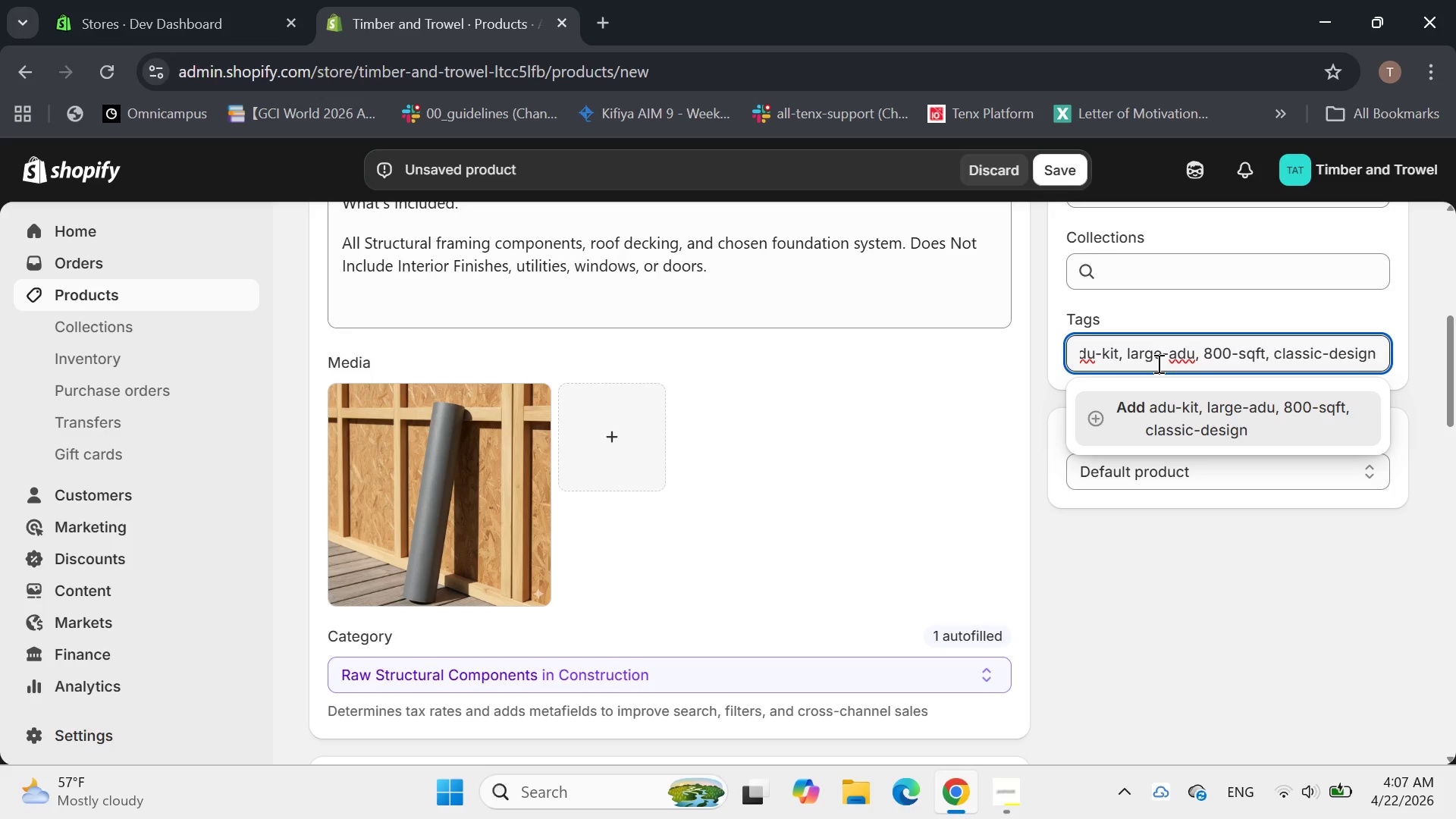 
type(, gamble-roof, shell-kit)
 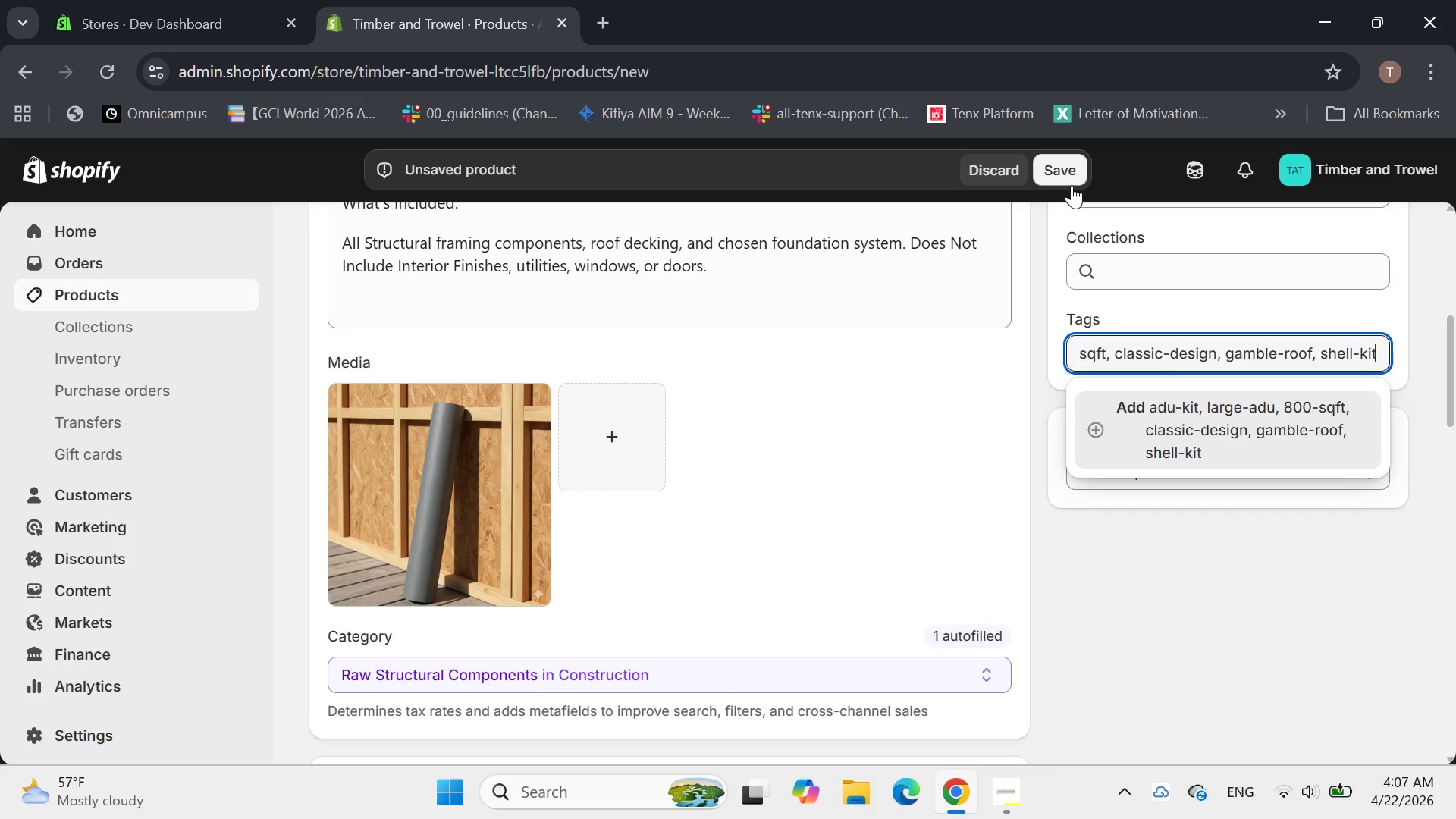 
key(Enter)
 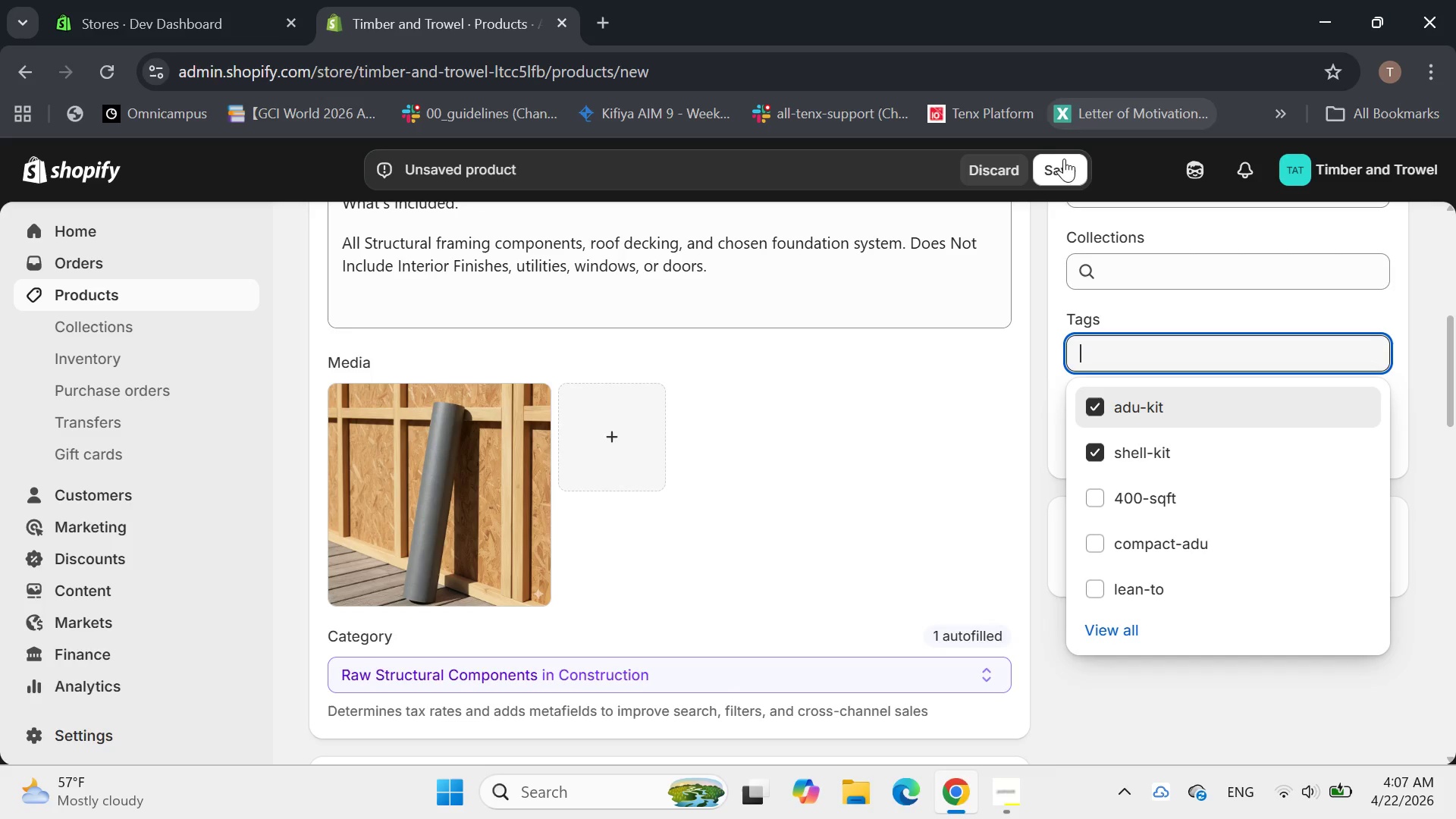 
left_click([1063, 160])
 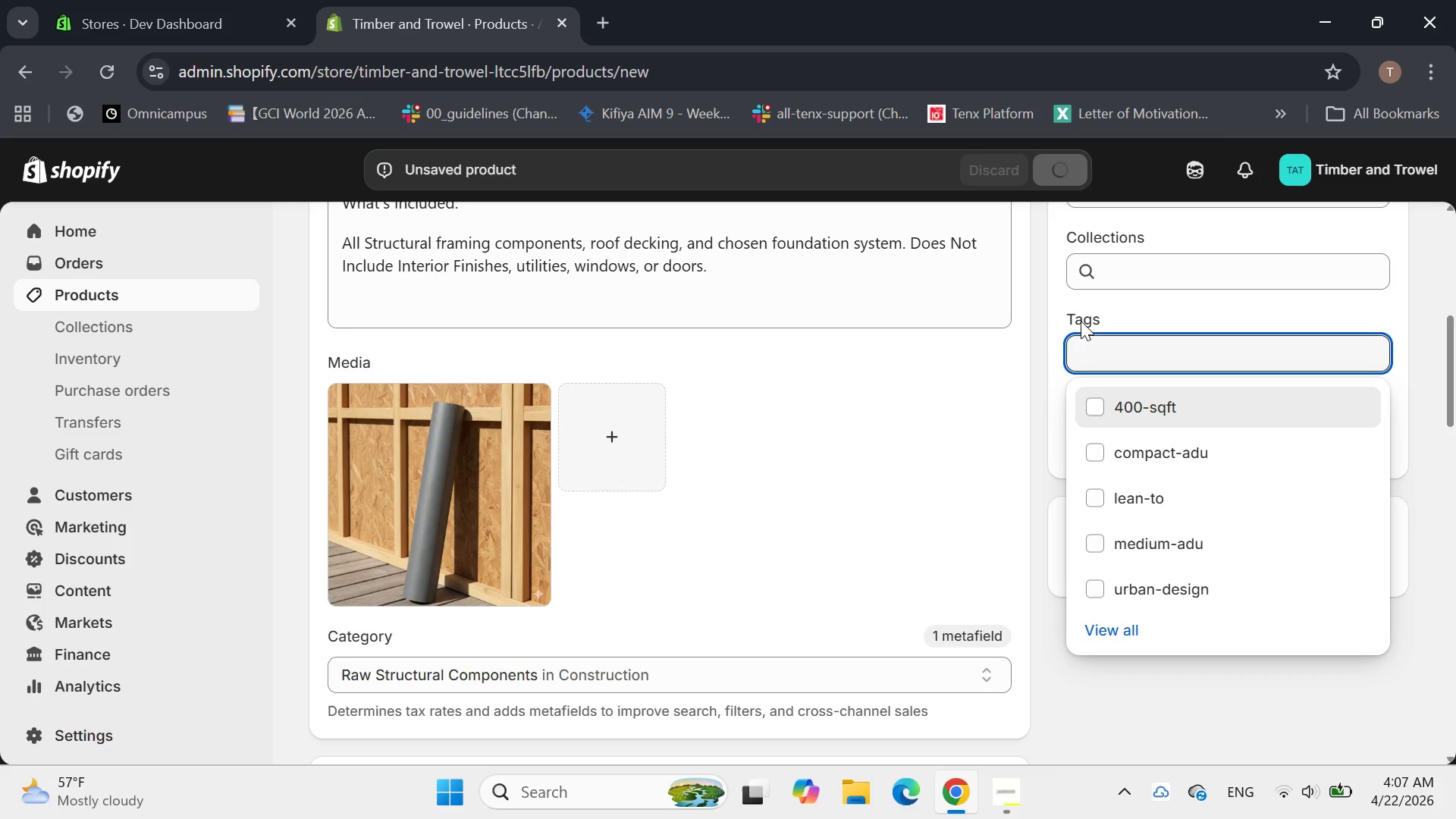 
left_click([1053, 393])
 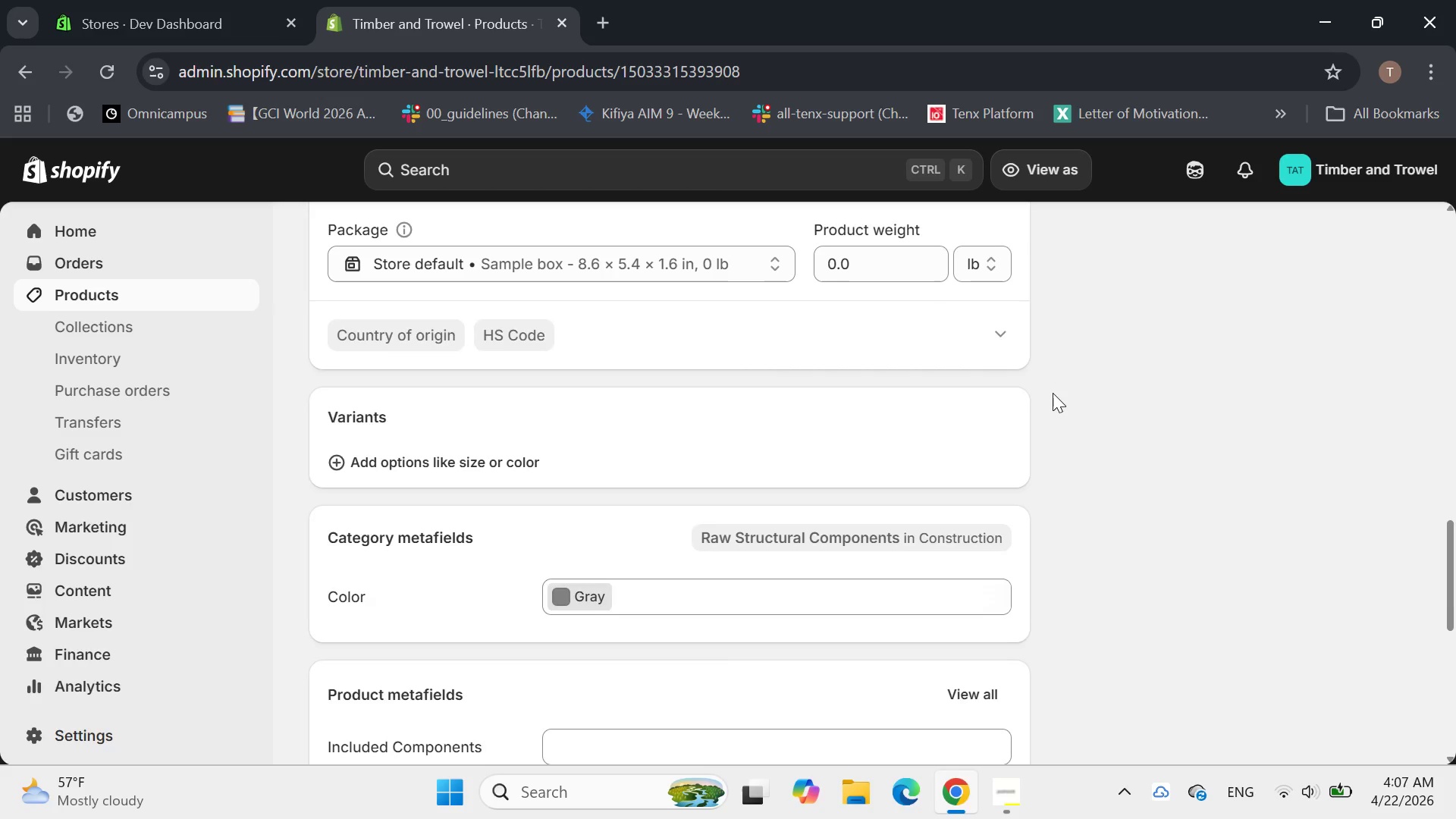 
wait(14.88)
 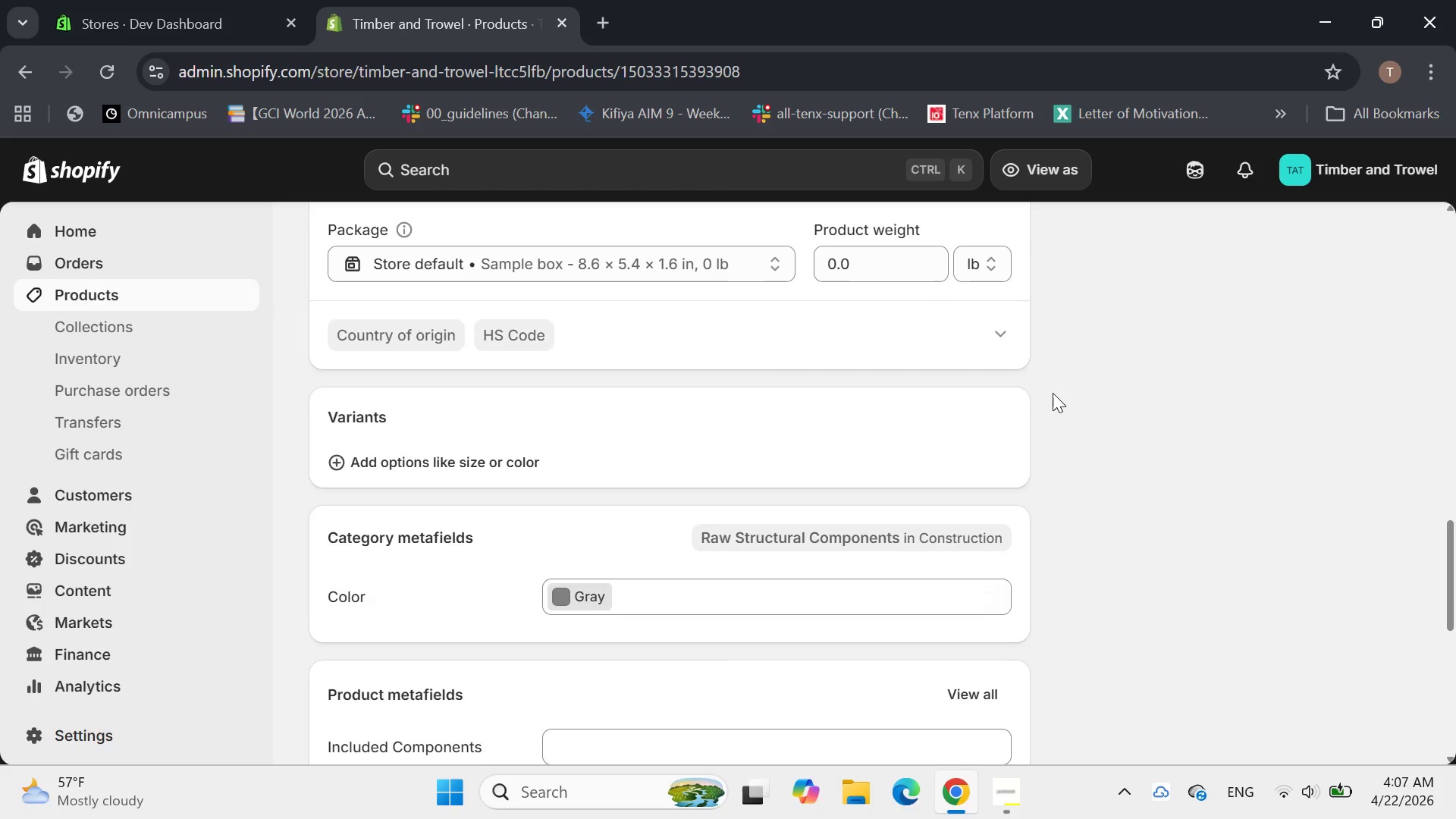 
left_click([802, 408])
 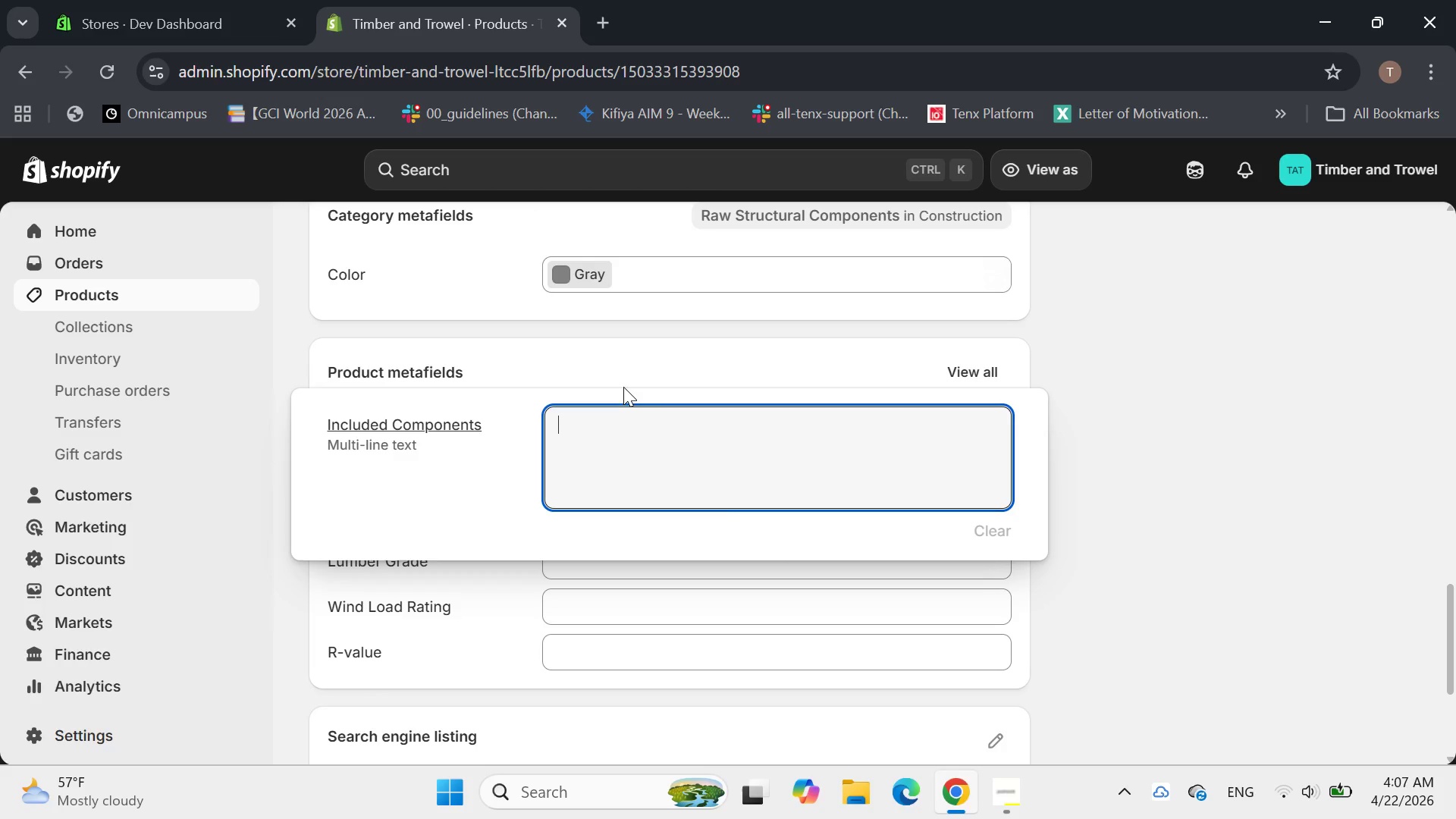 
left_click([623, 372])
 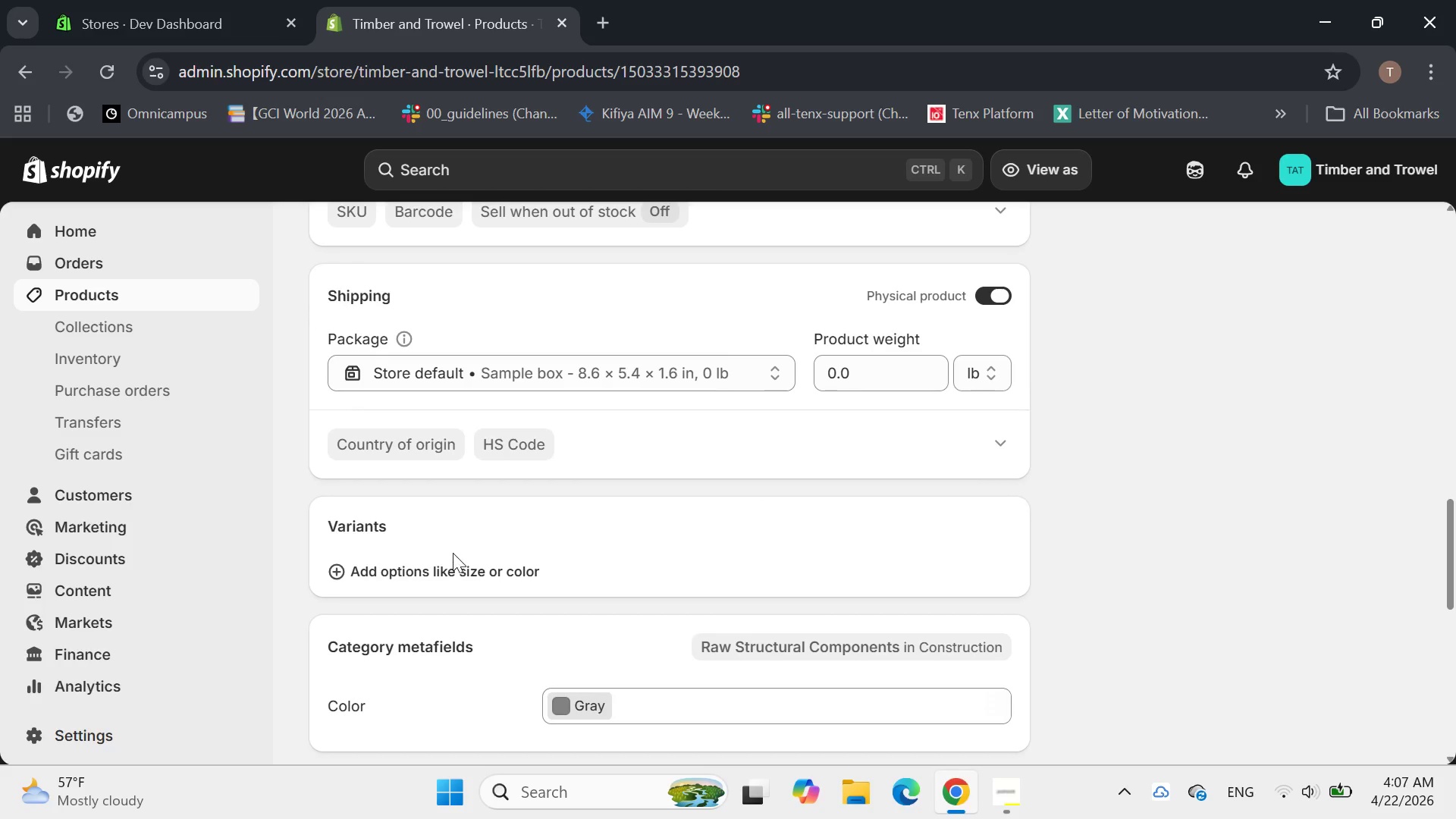 
left_click([448, 561])
 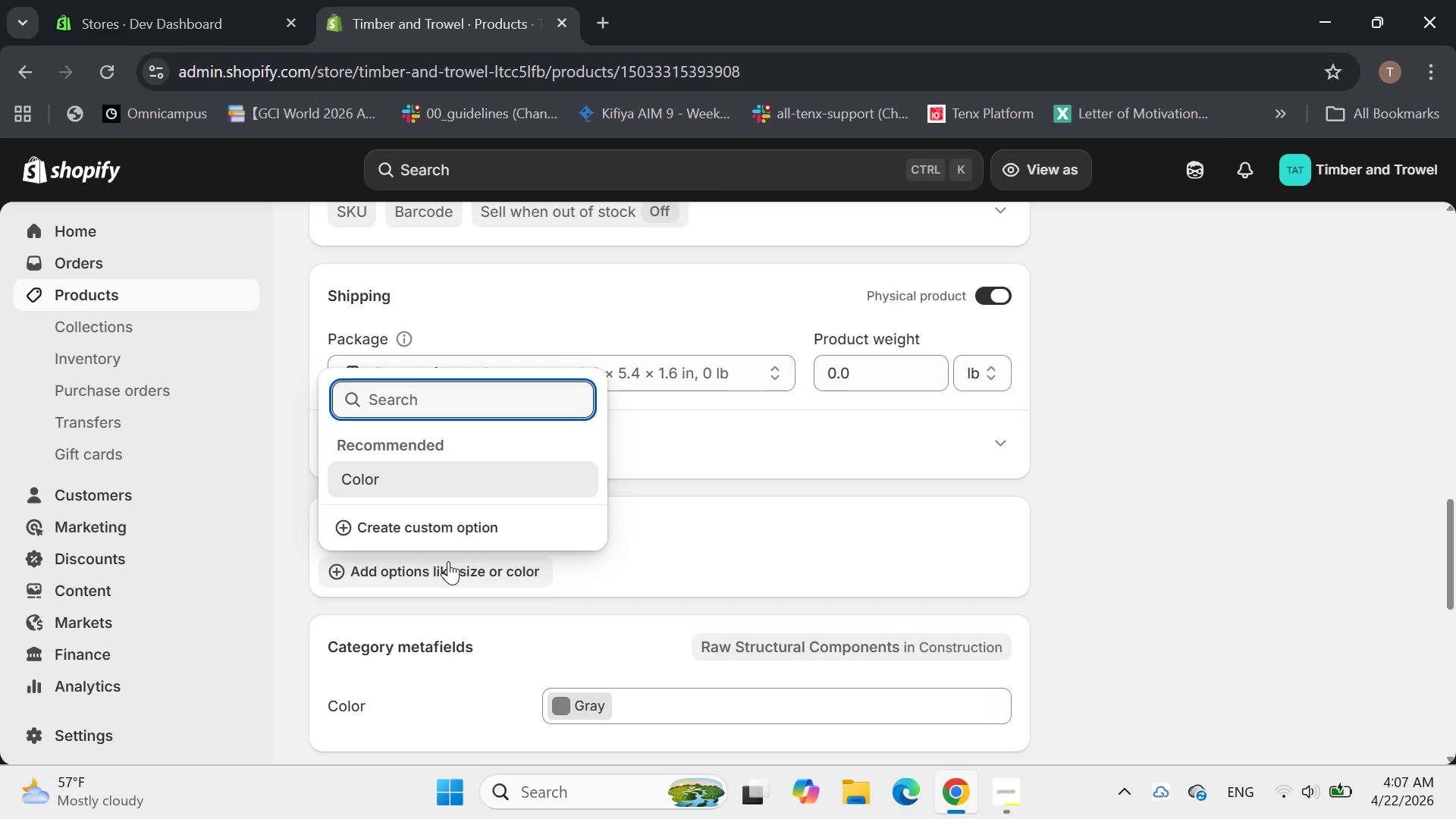 
wait(5.56)
 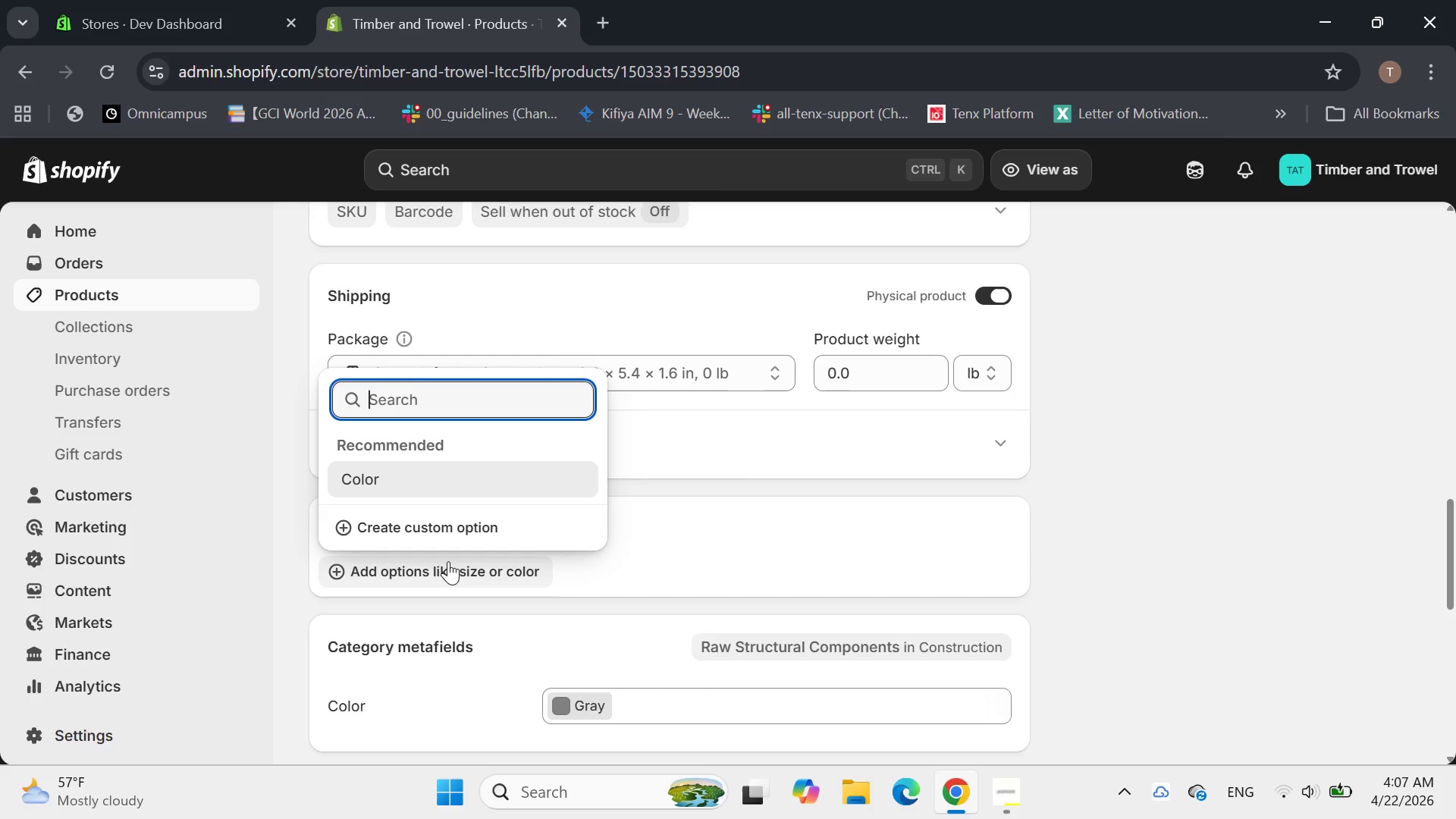 
type(Foundation Type)
 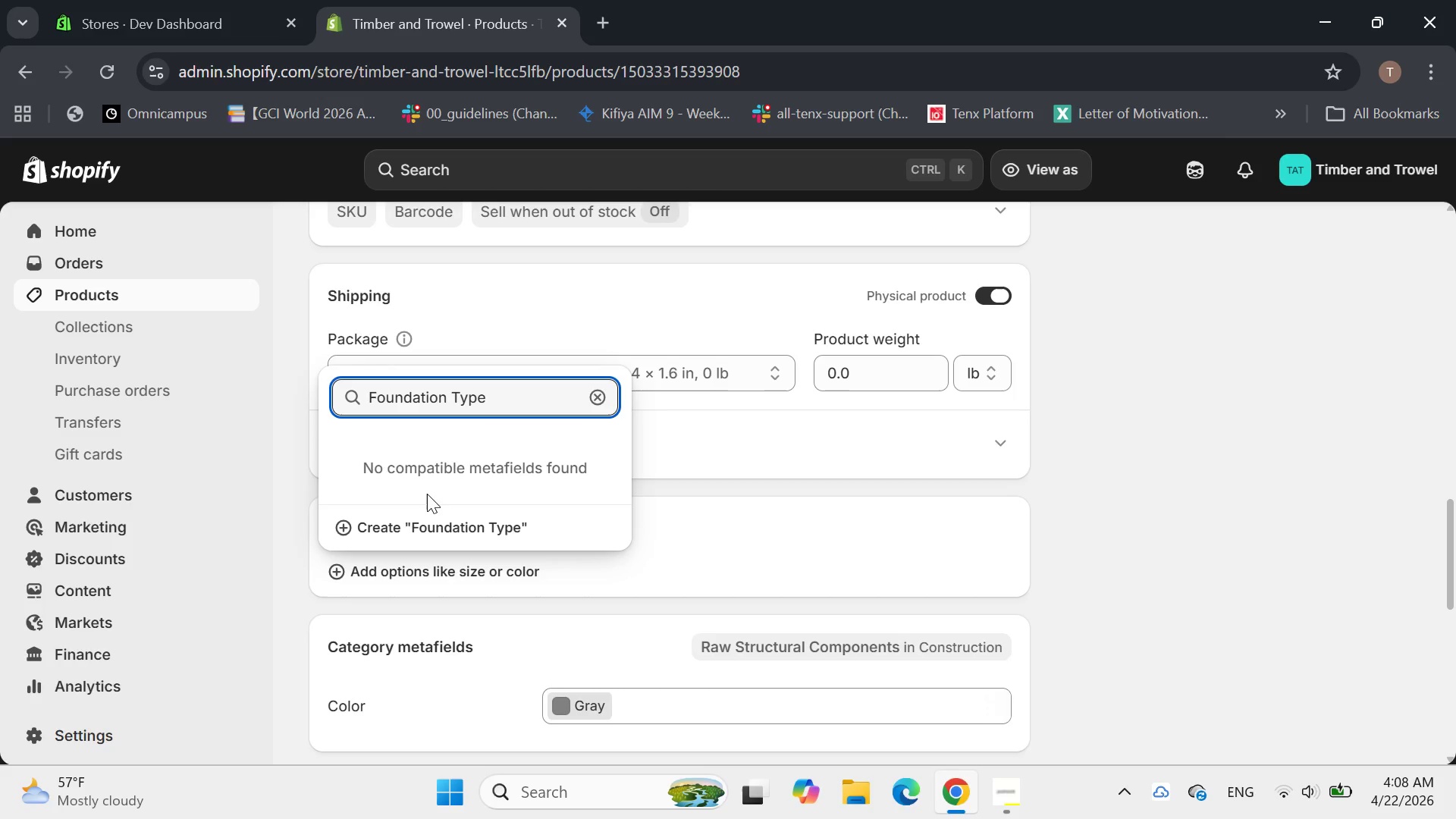 
wait(5.14)
 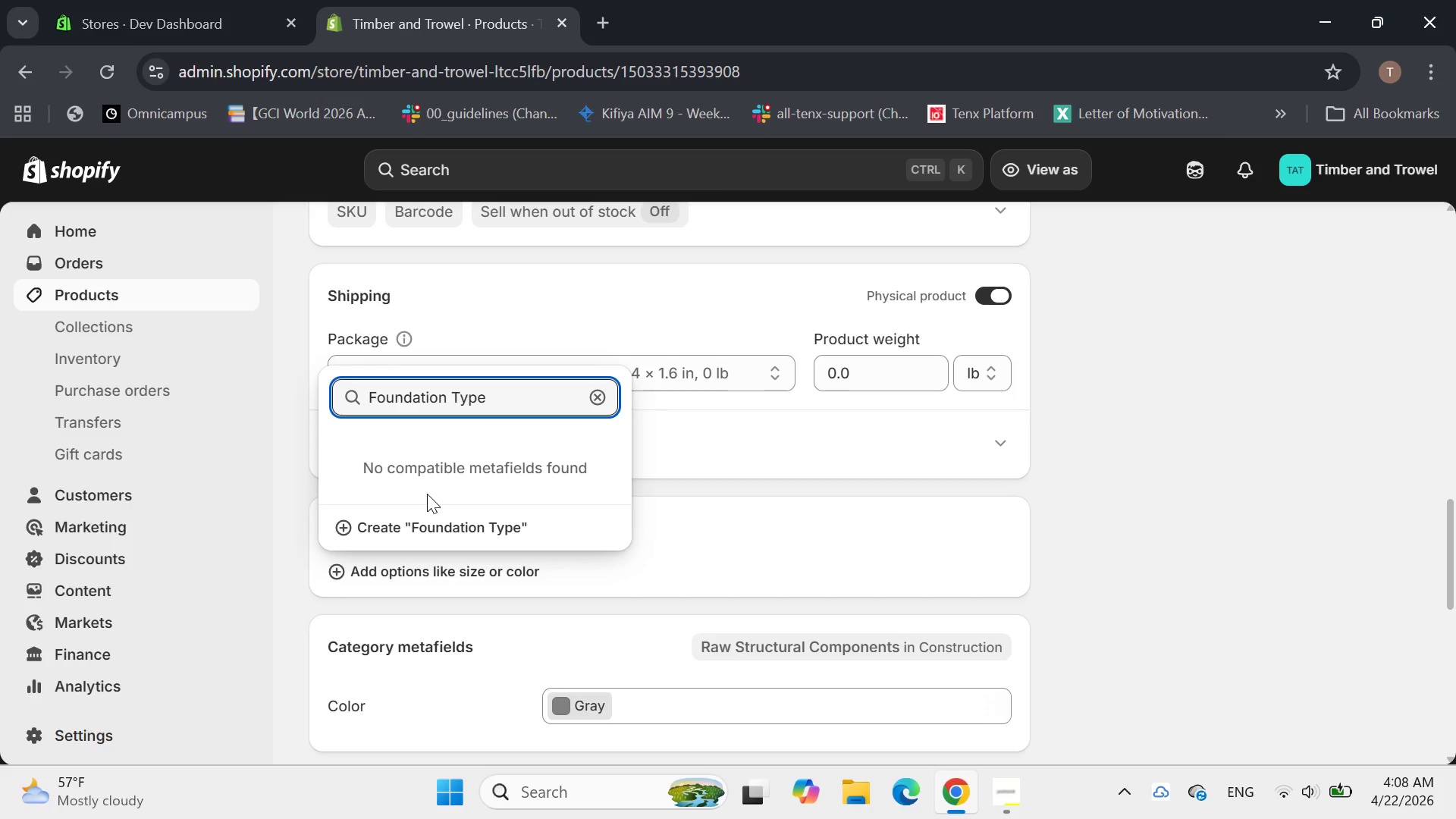 
left_click([410, 526])
 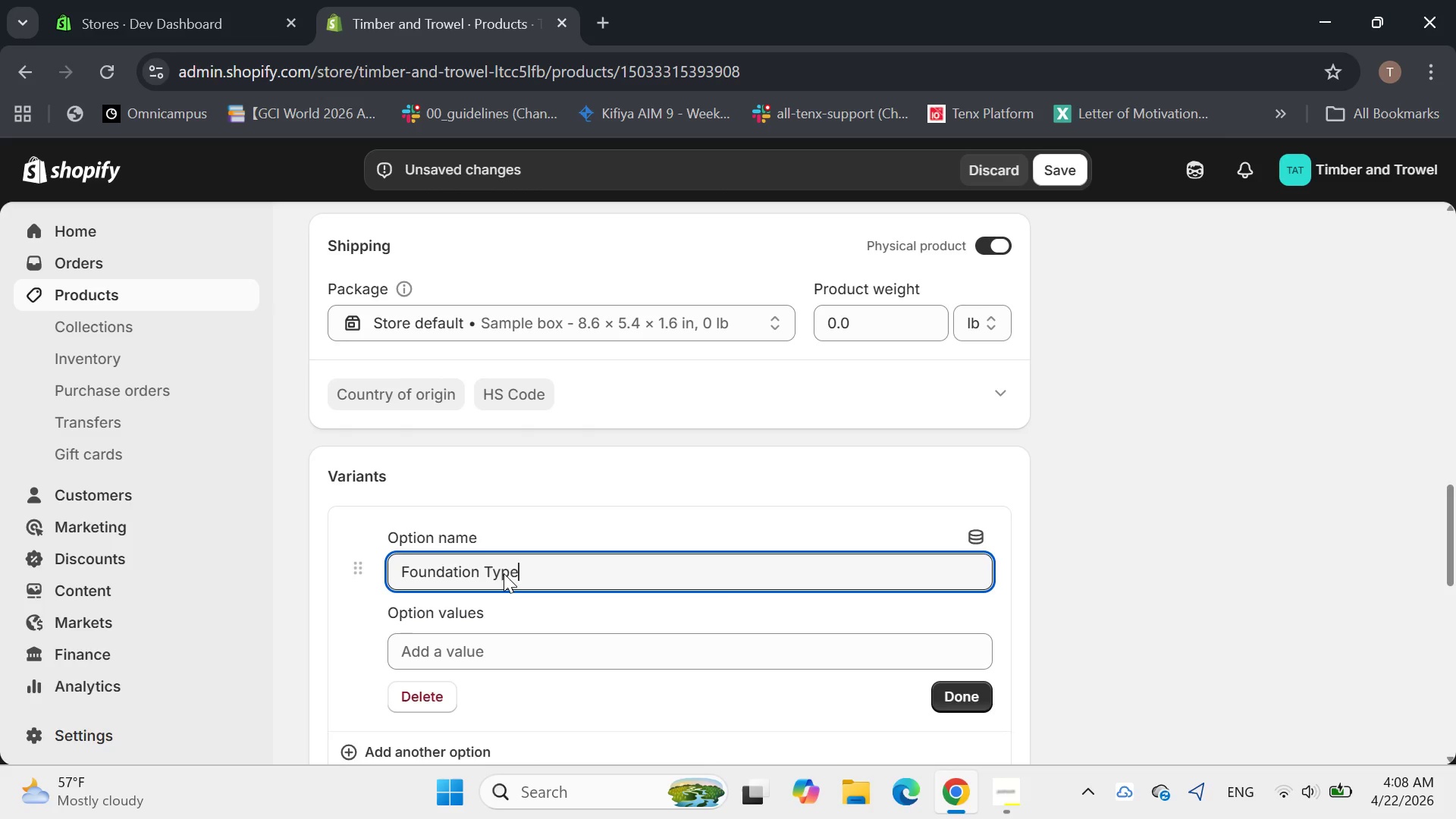 
left_click([456, 629])
 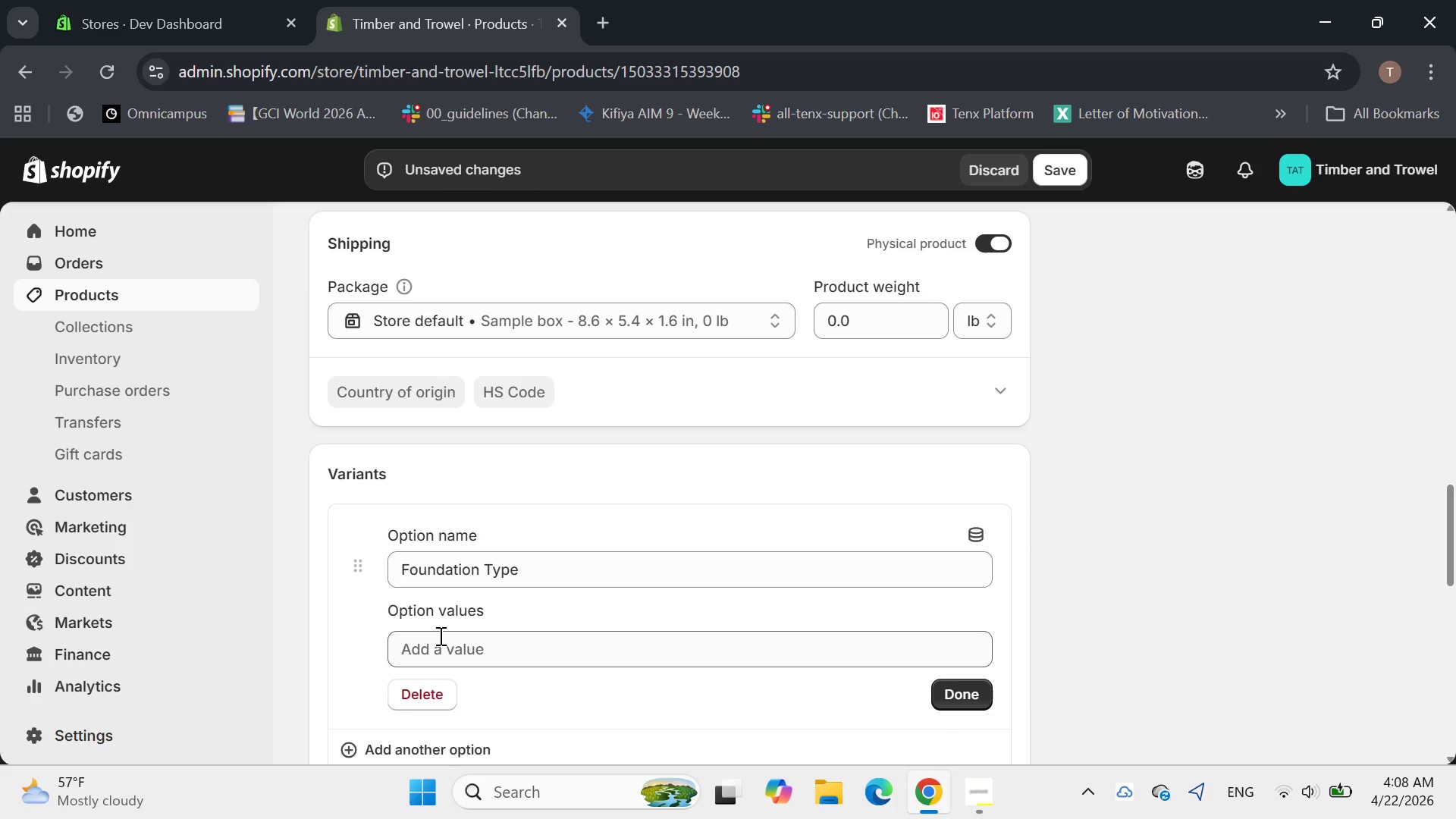 
left_click([439, 635])
 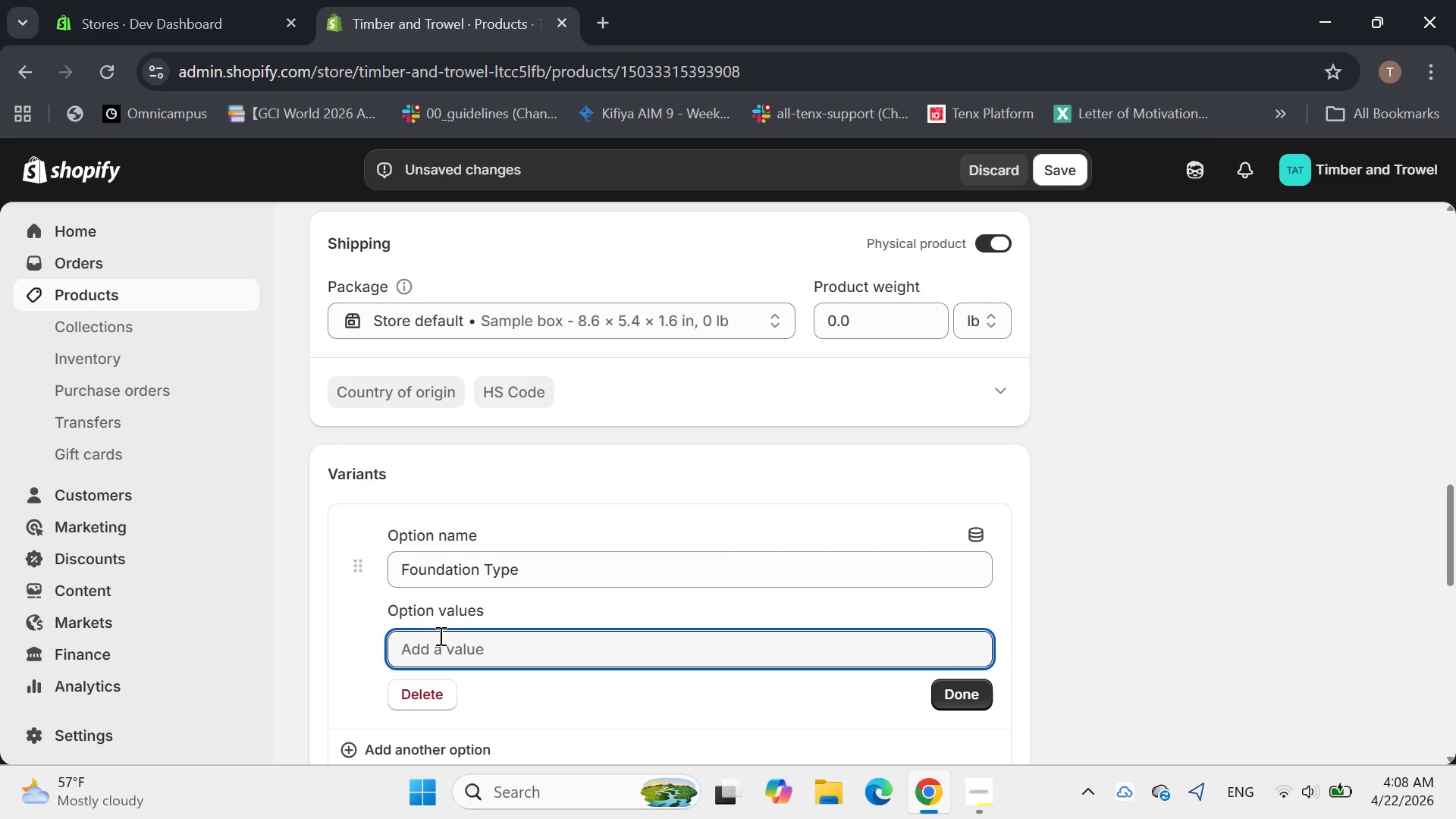 
type(Sab)
 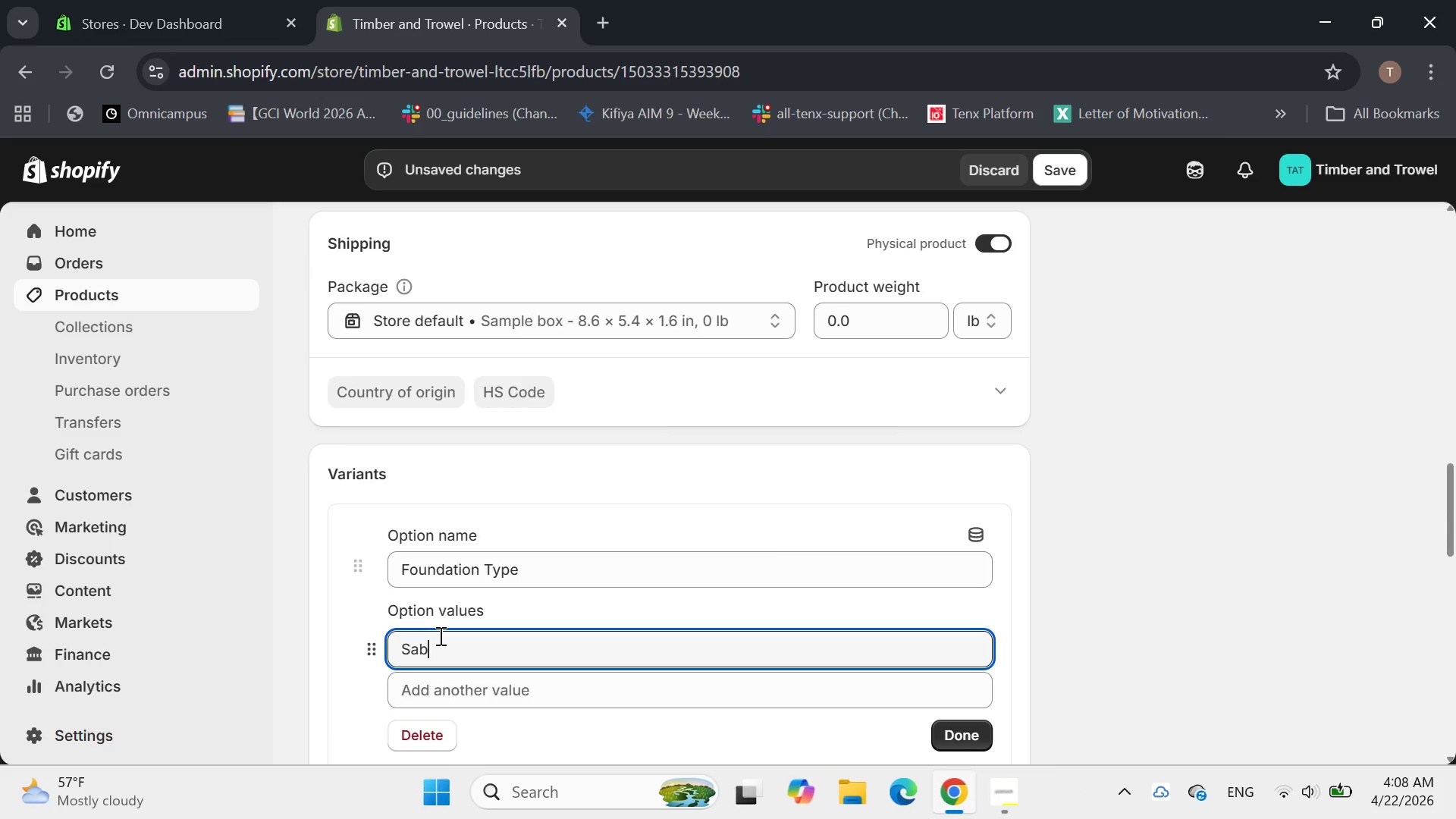 
key(Enter)
 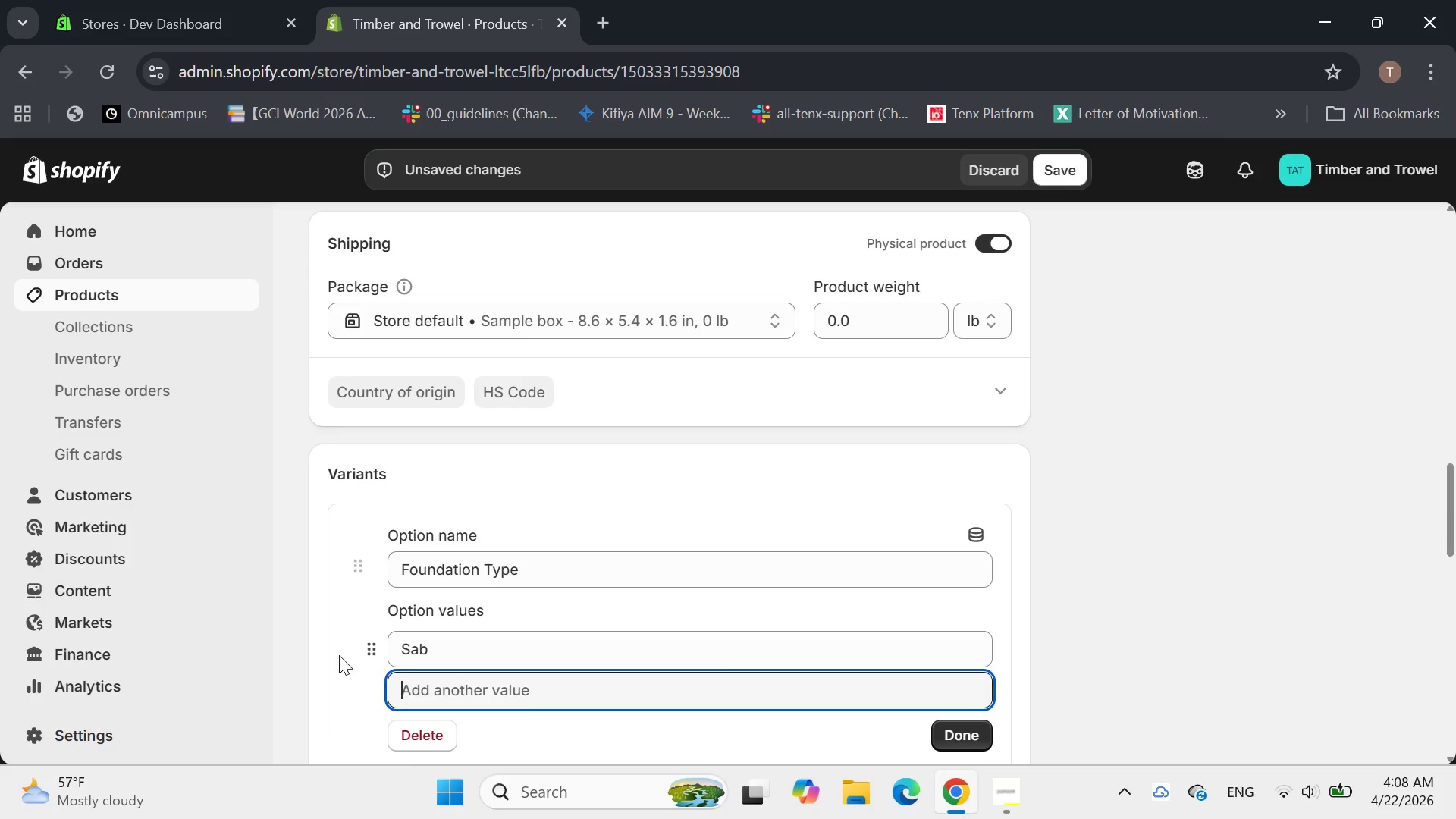 
left_click([408, 654])
 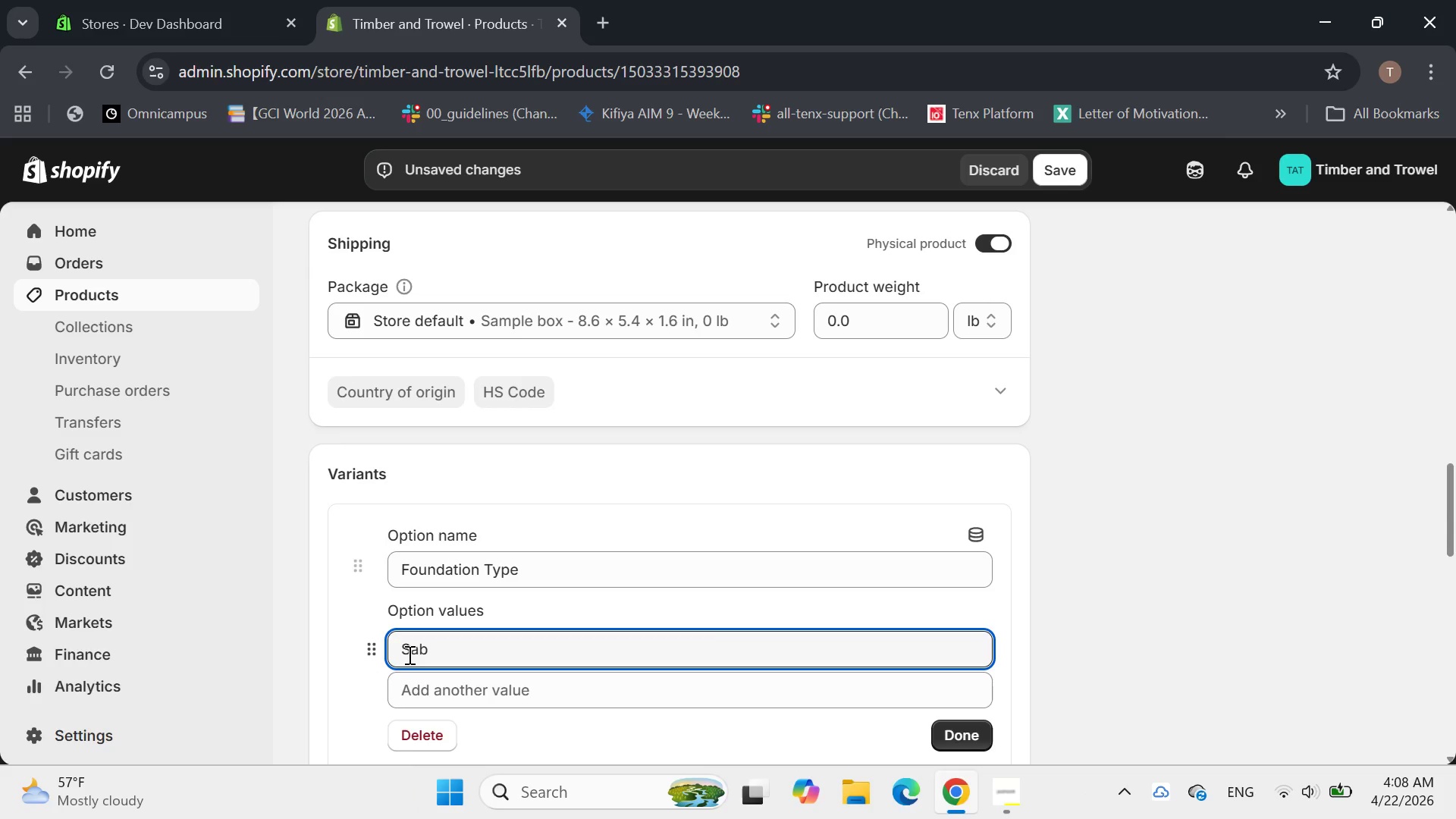 
key(L)
 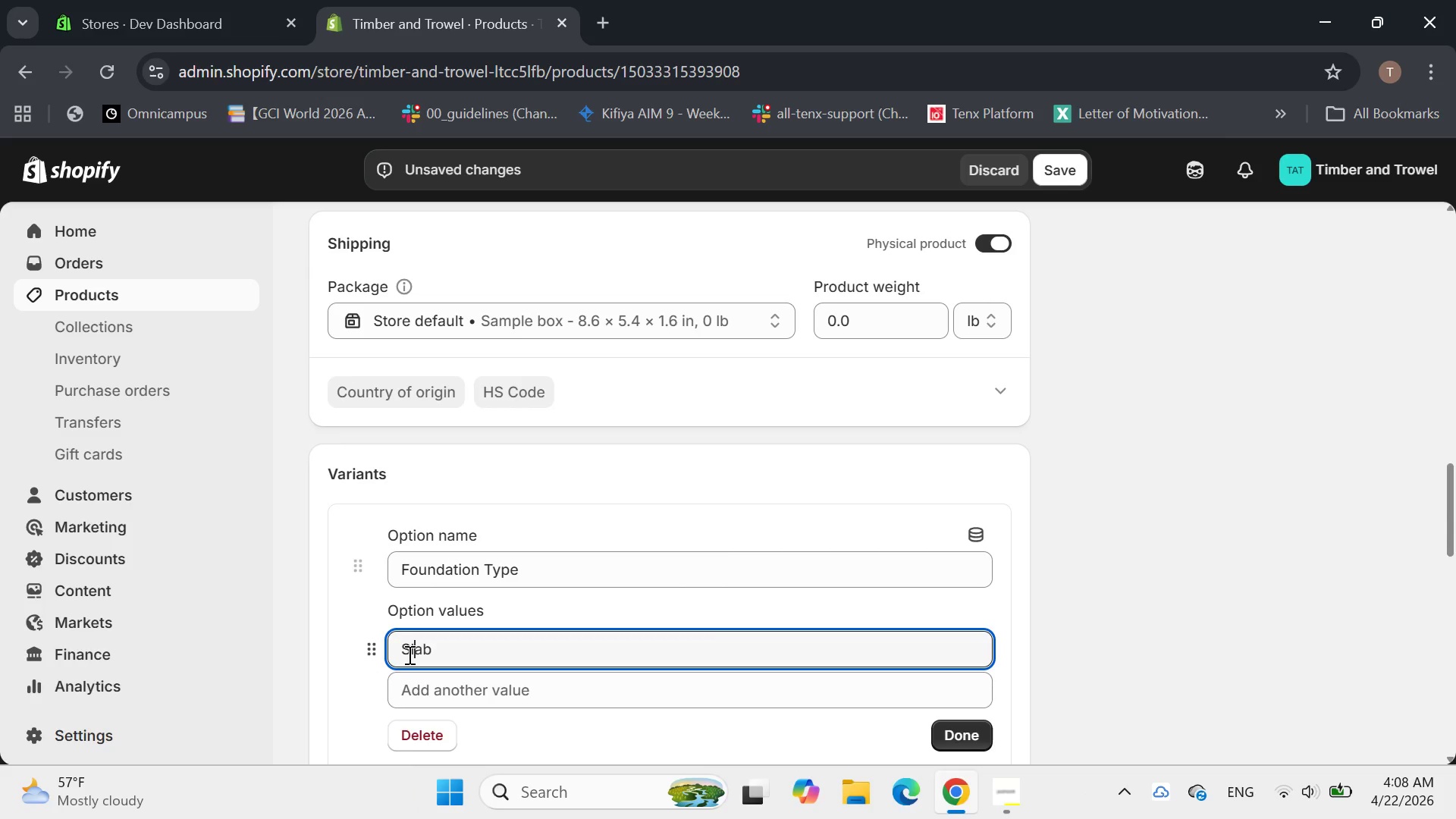 
key(Enter)
 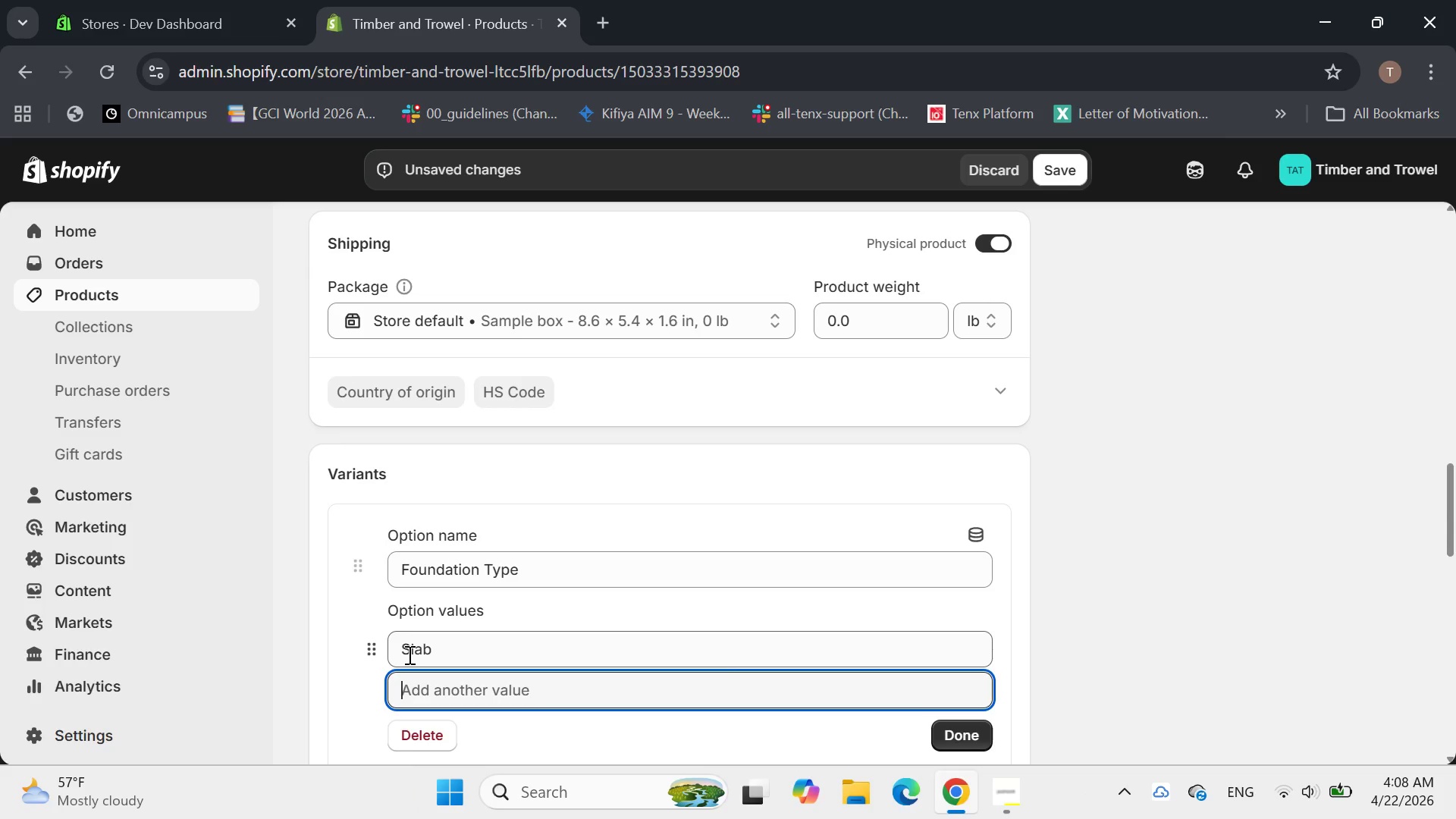 
type(pier)
 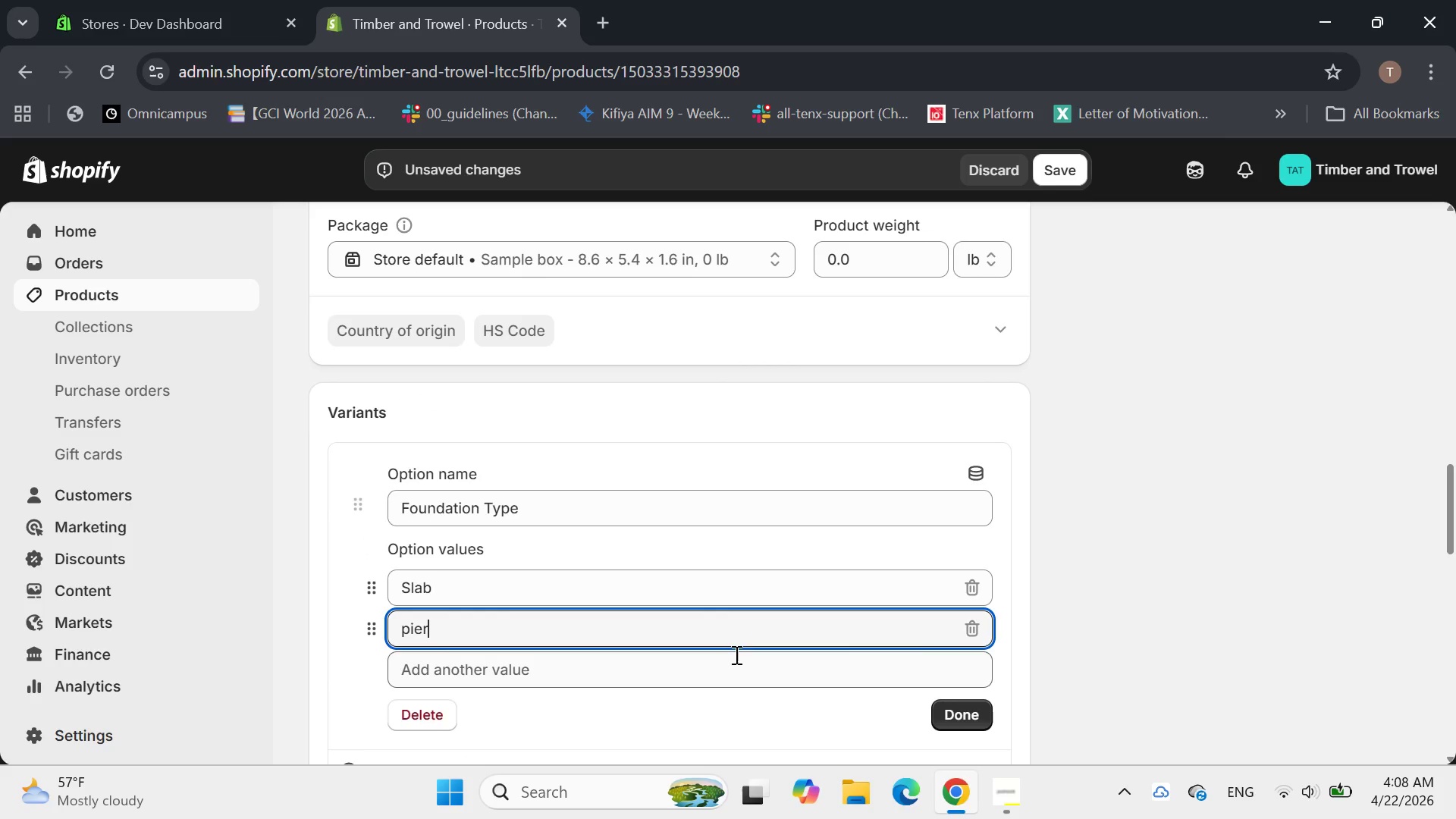 
left_click([950, 714])
 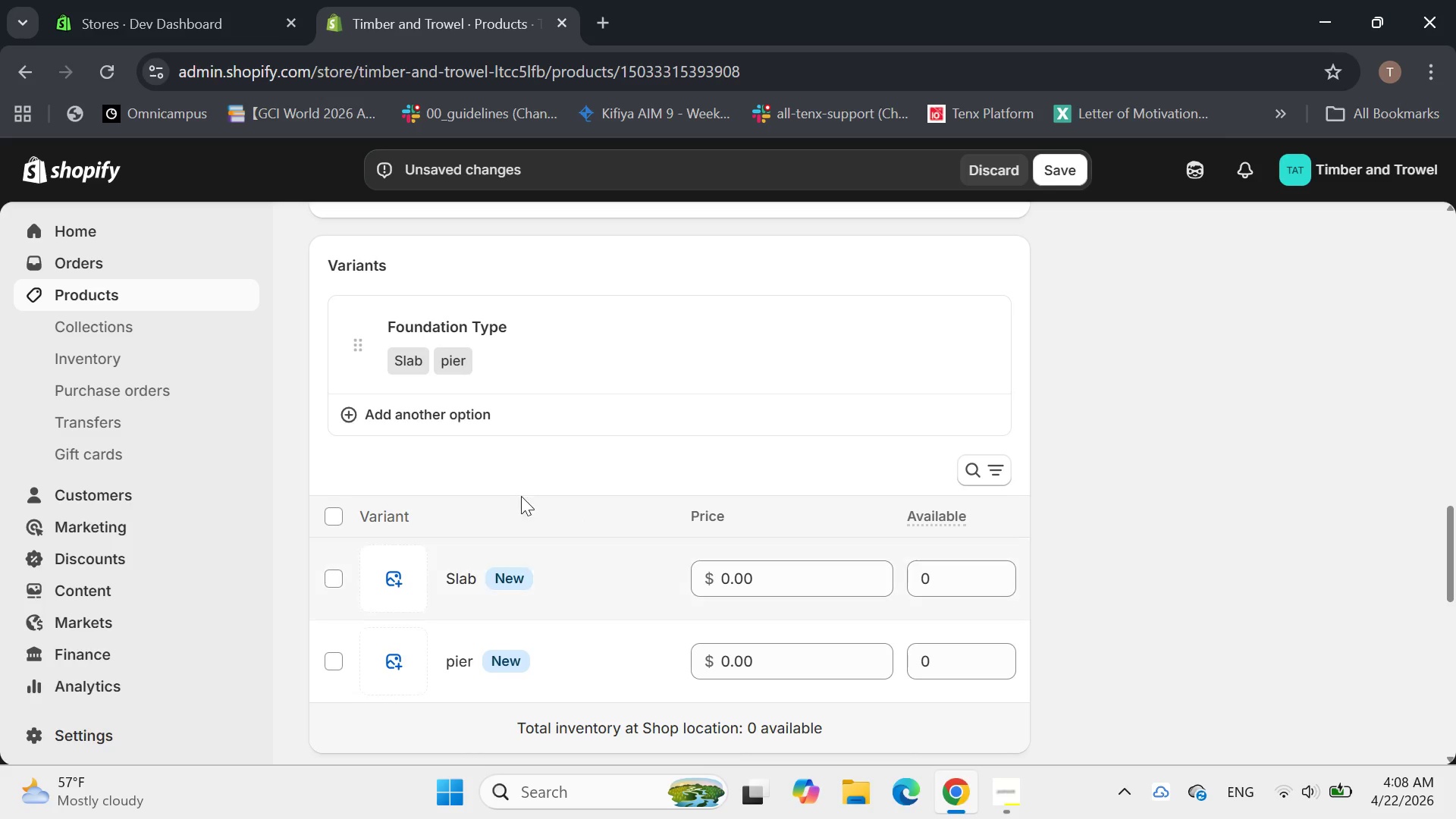 
left_click([433, 407])
 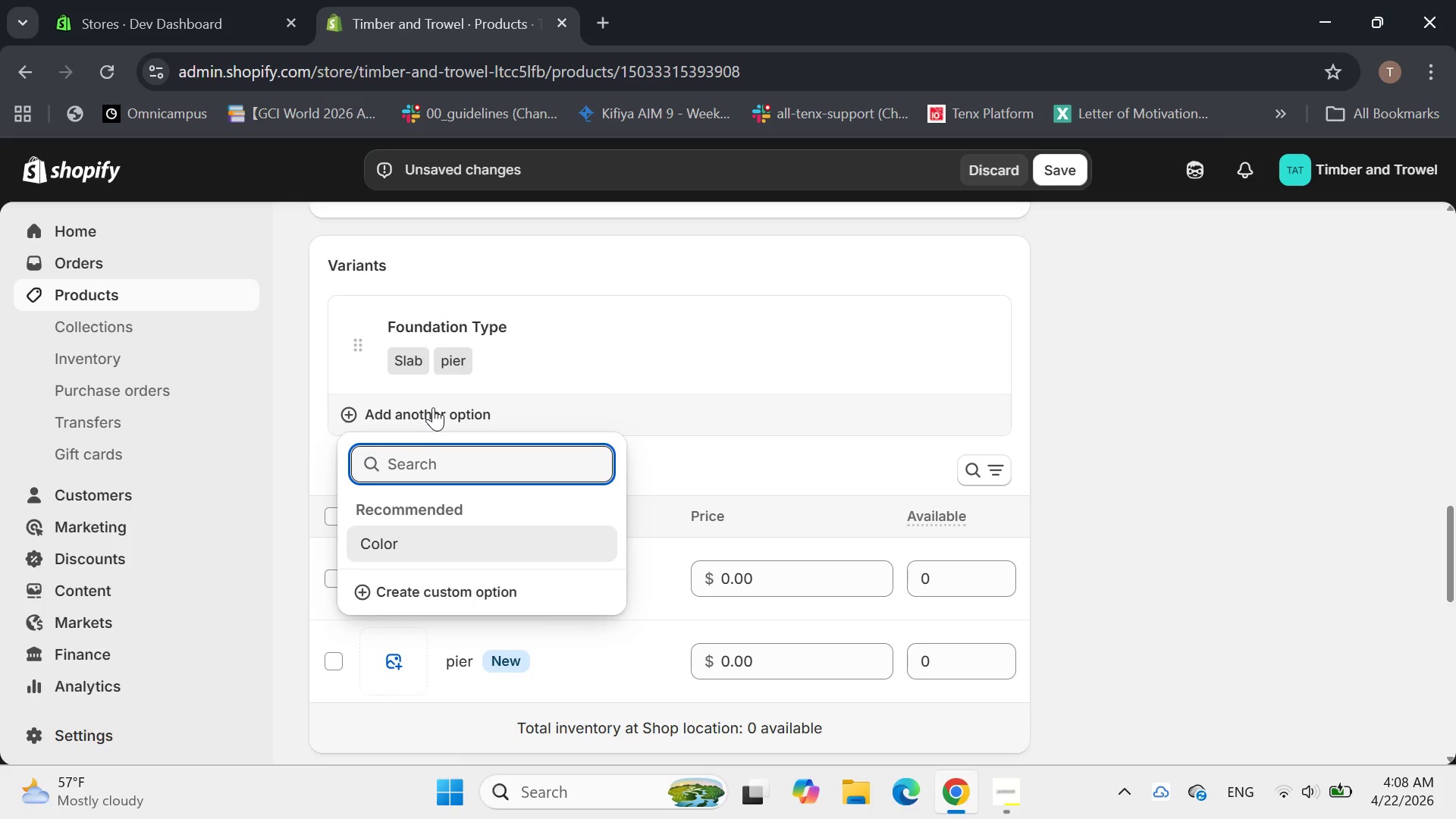 
type(Fea)
key(Backspace)
key(Backspace)
type(raming Material)
 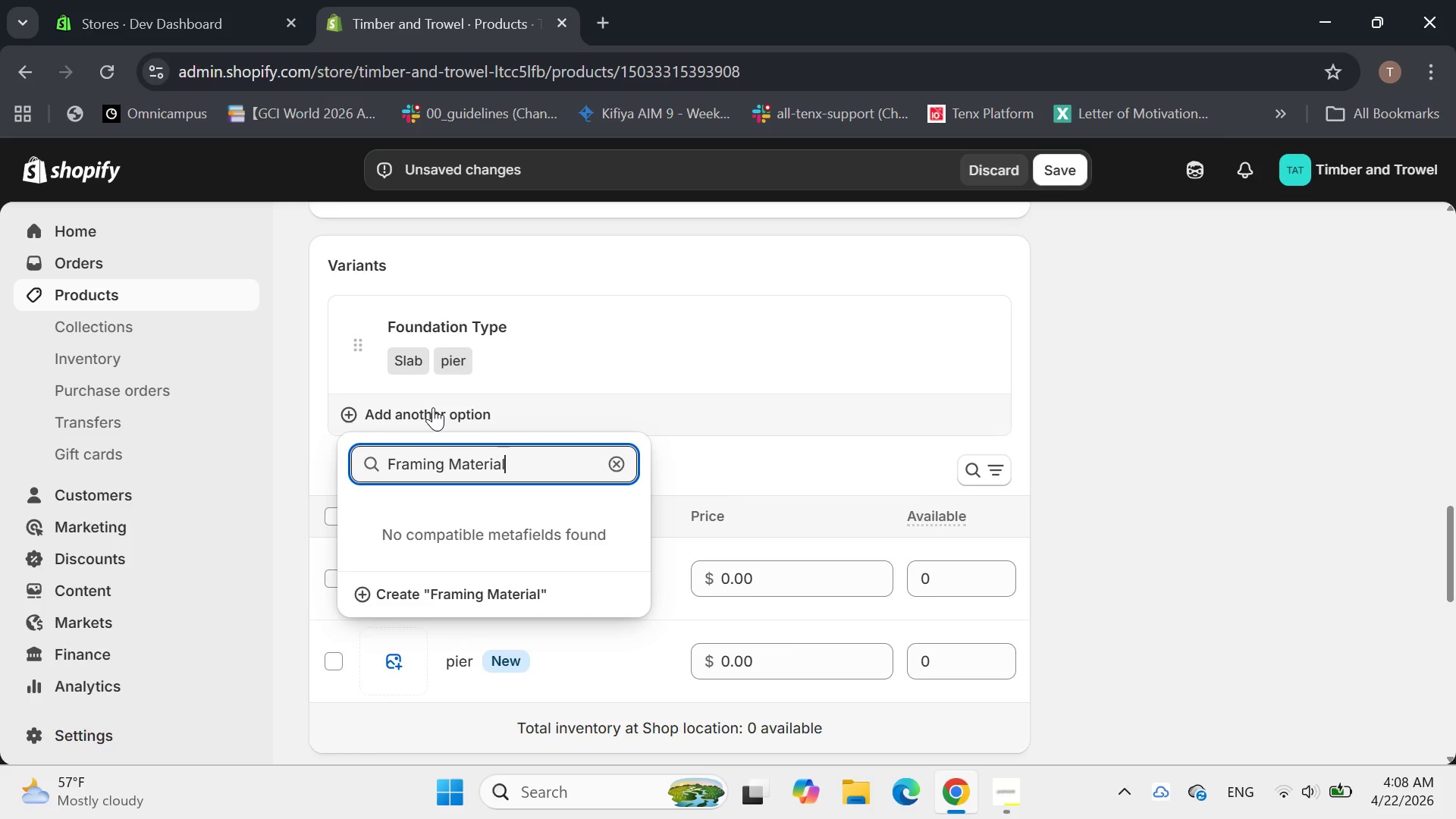 
key(Enter)
 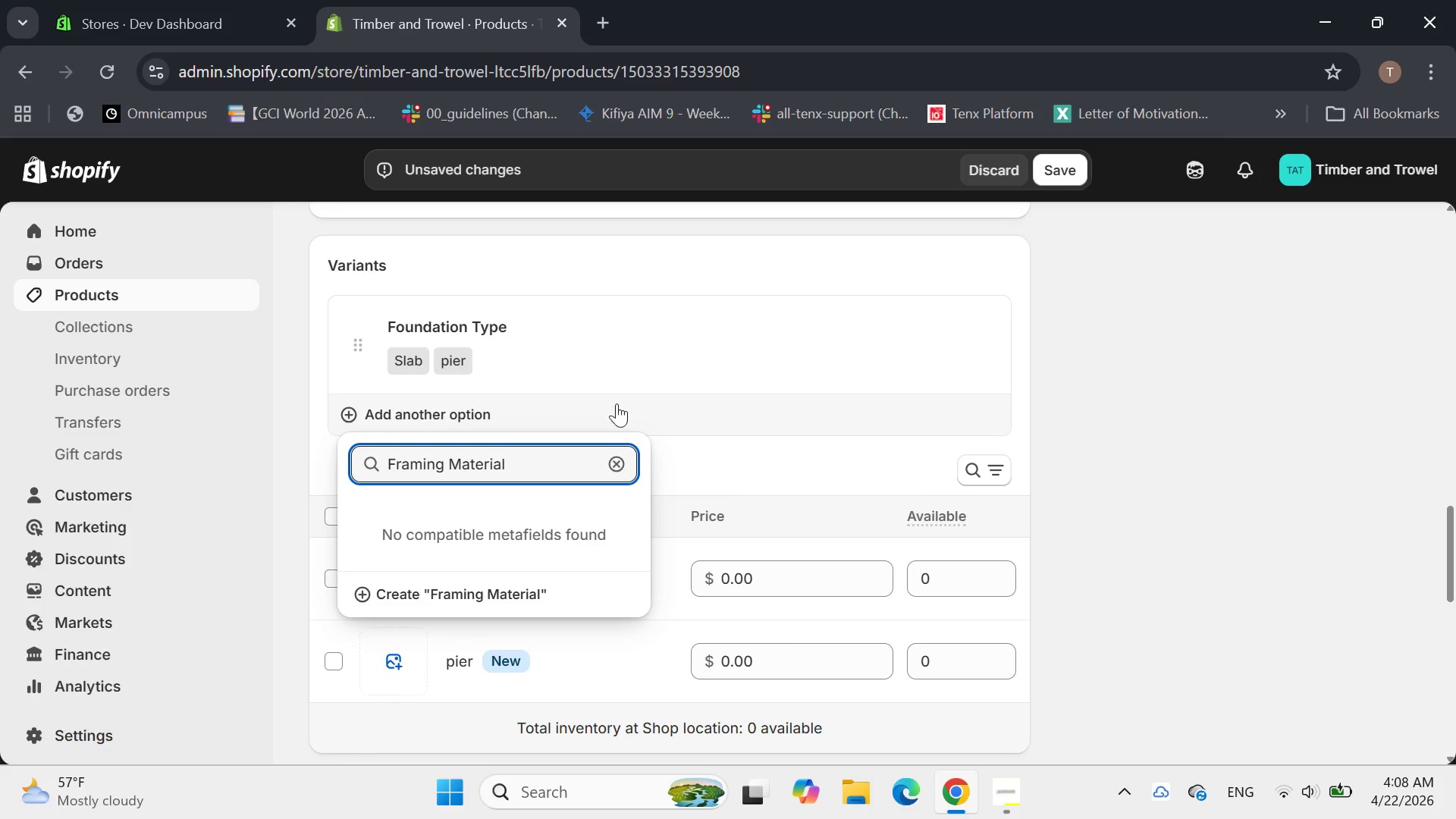 
left_click([638, 395])
 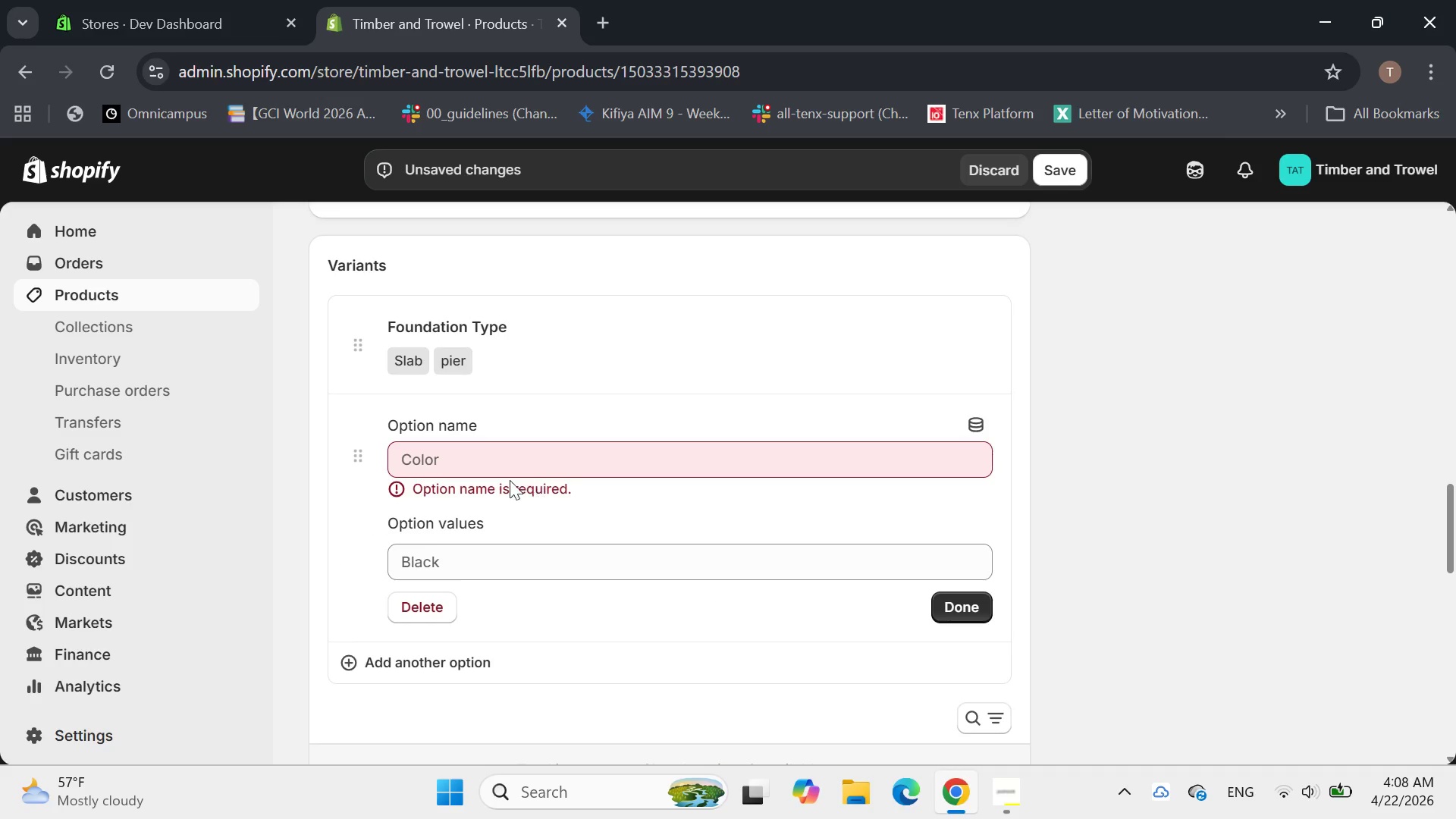 
left_click([506, 476])
 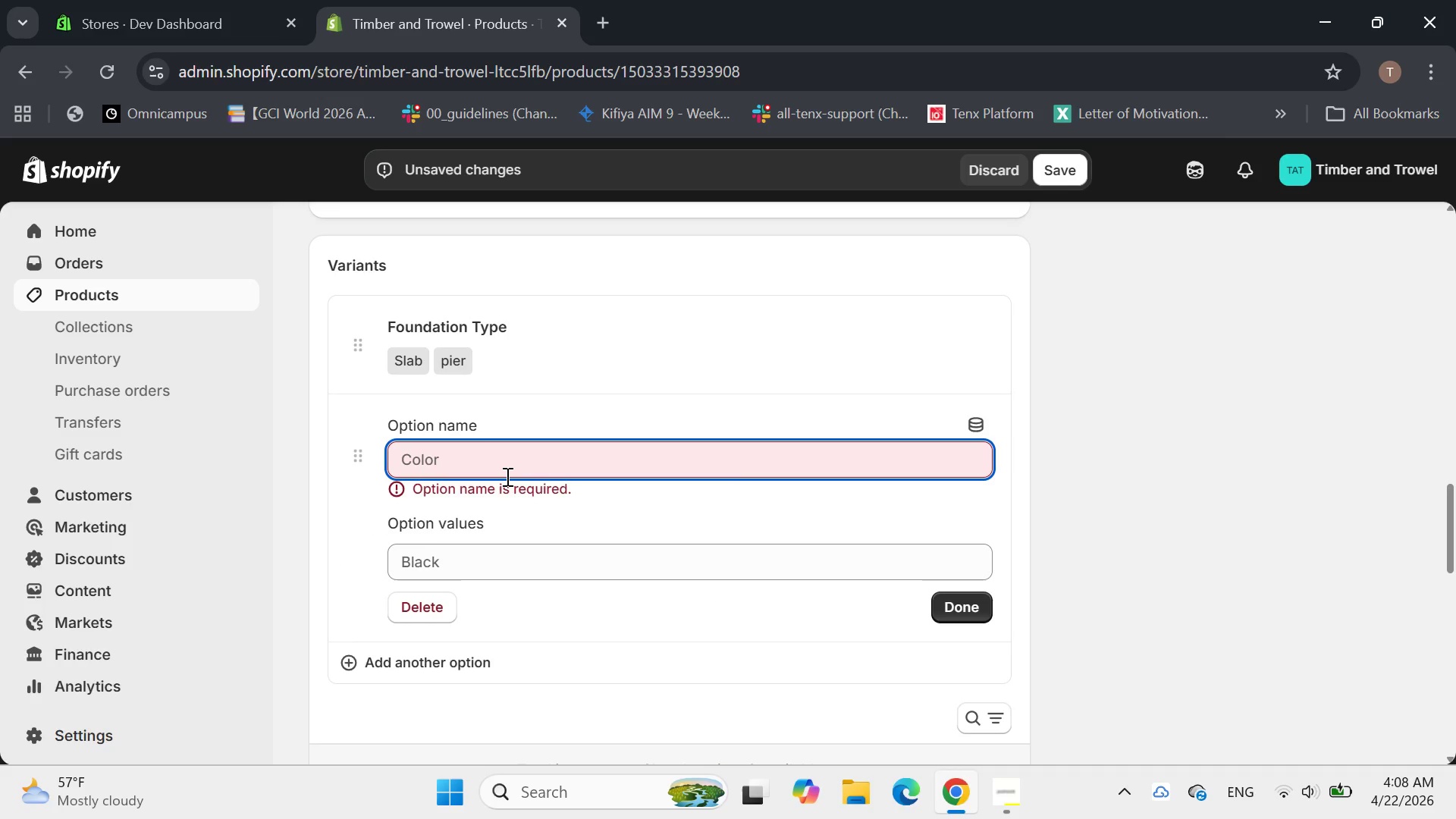 
type(Framing Material)
 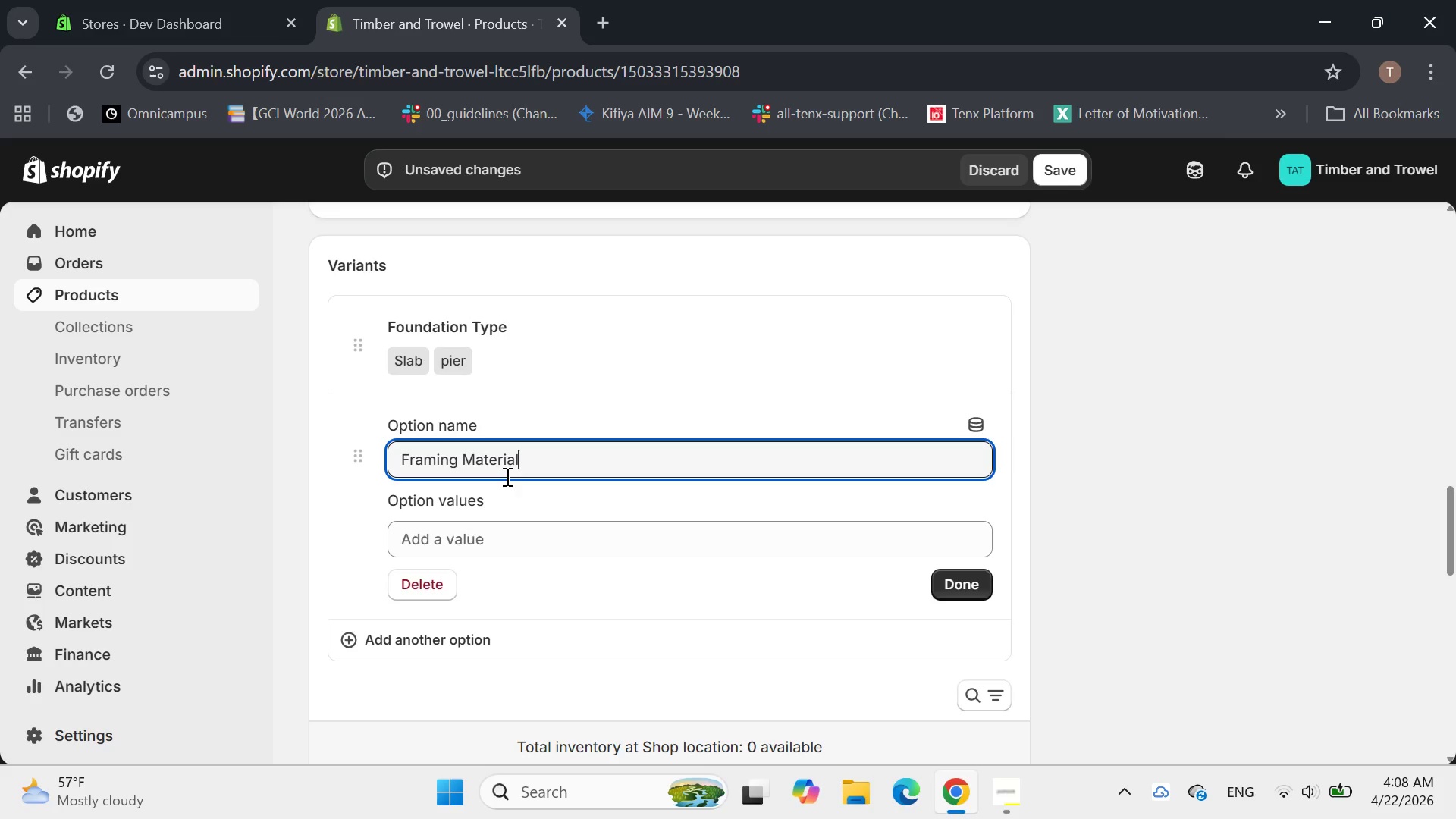 
left_click([466, 544])
 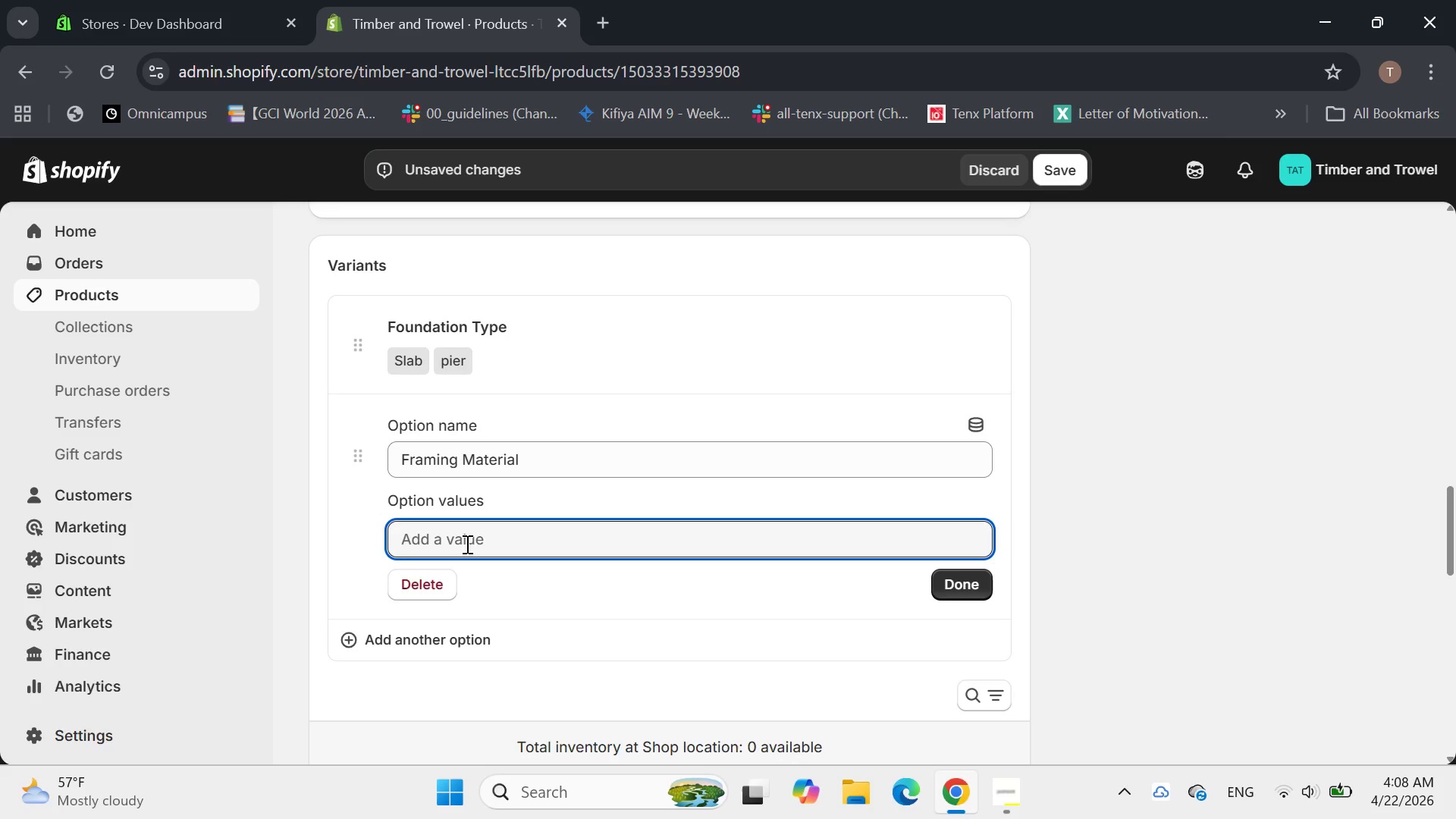 
type(Timber)
 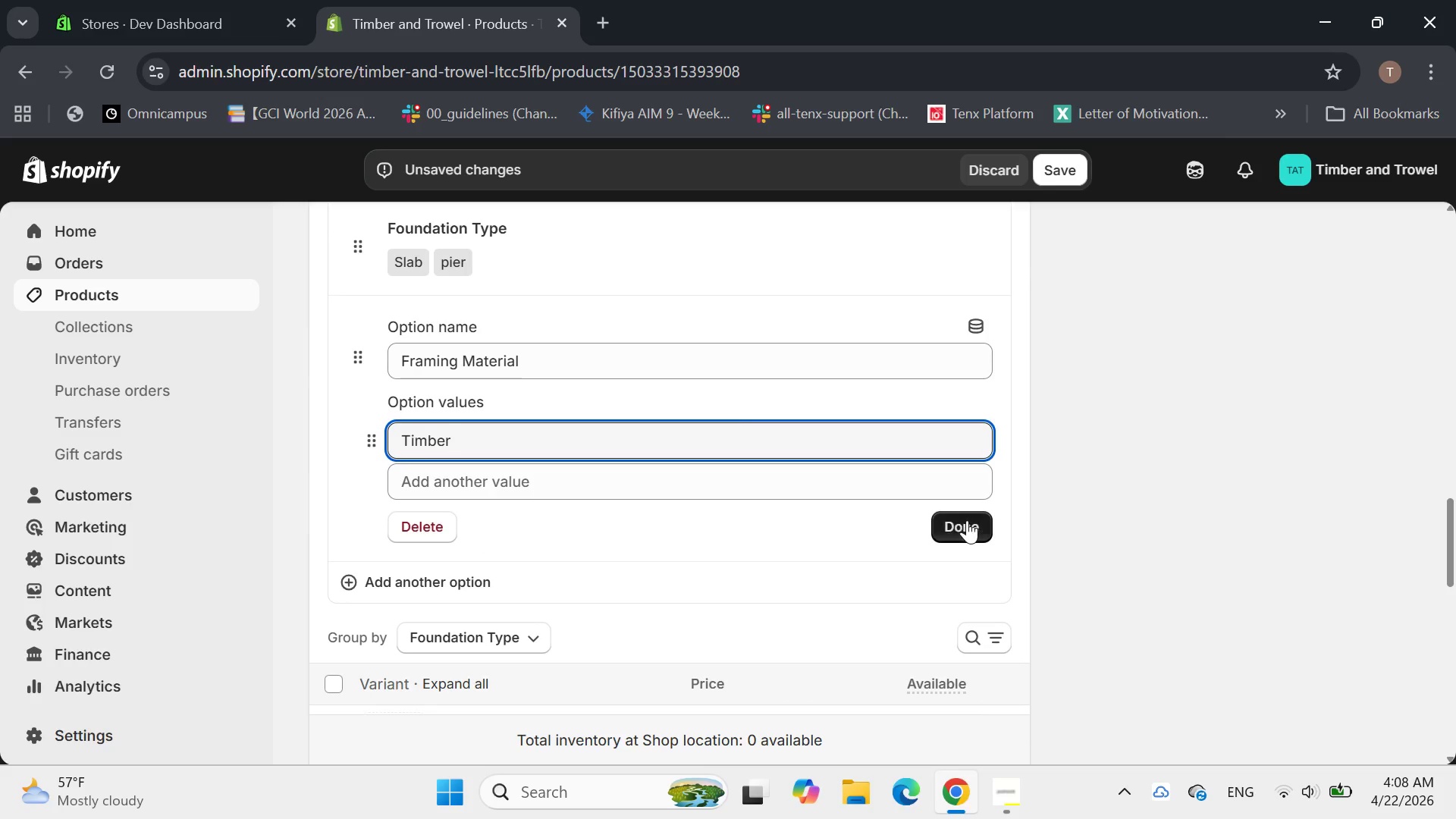 
left_click([967, 520])
 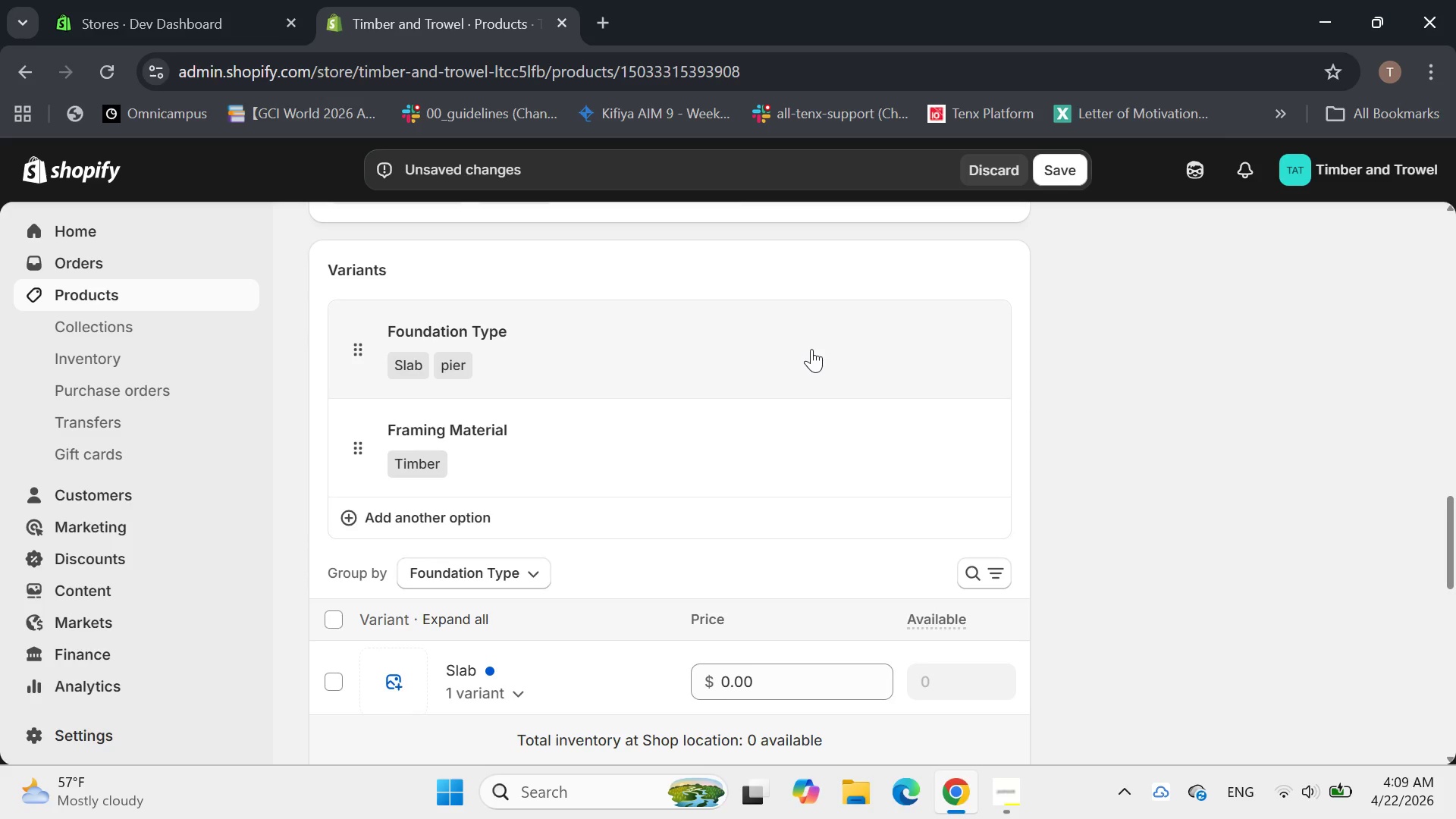 
wait(5.61)
 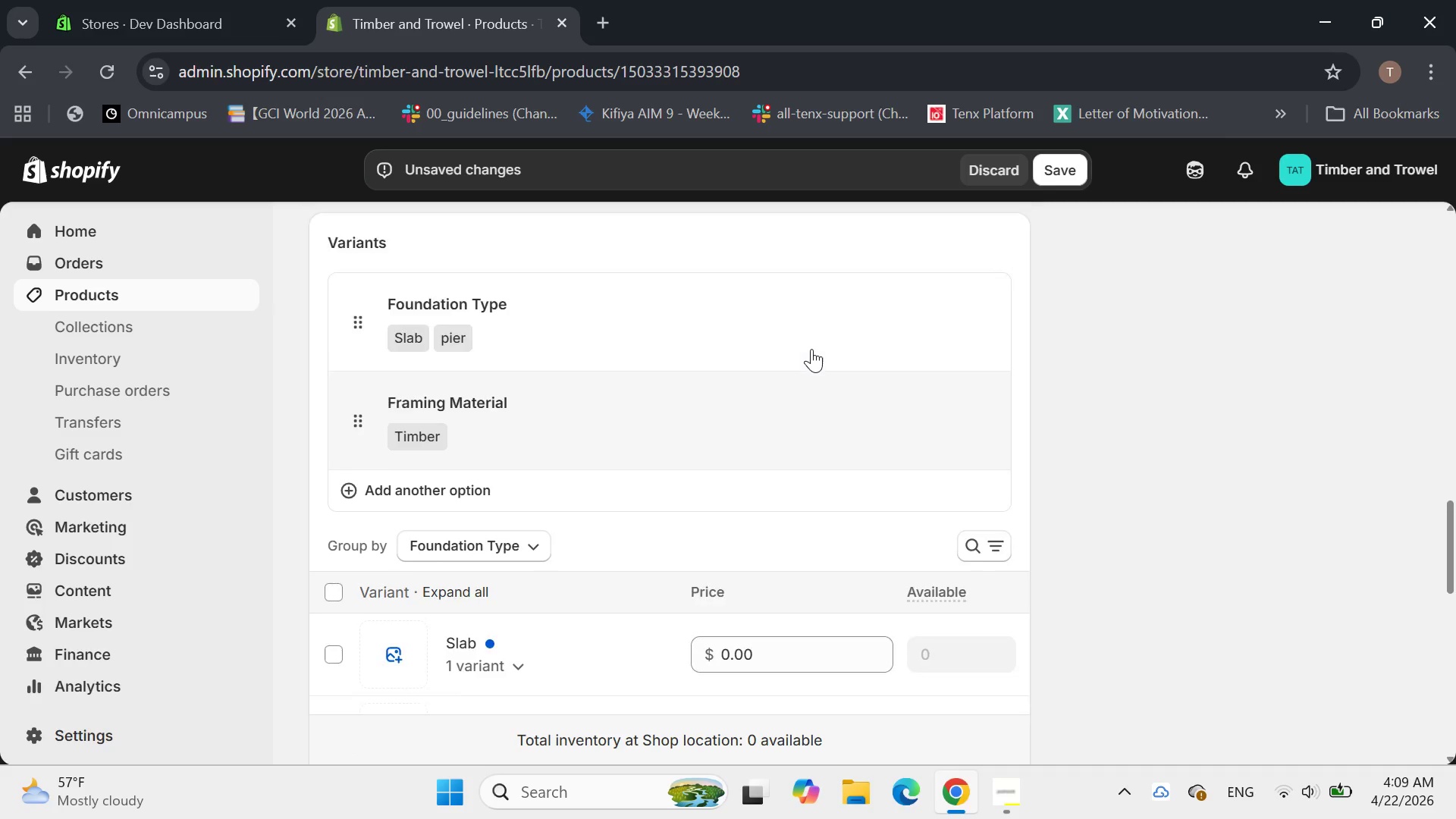 
left_click([460, 518])
 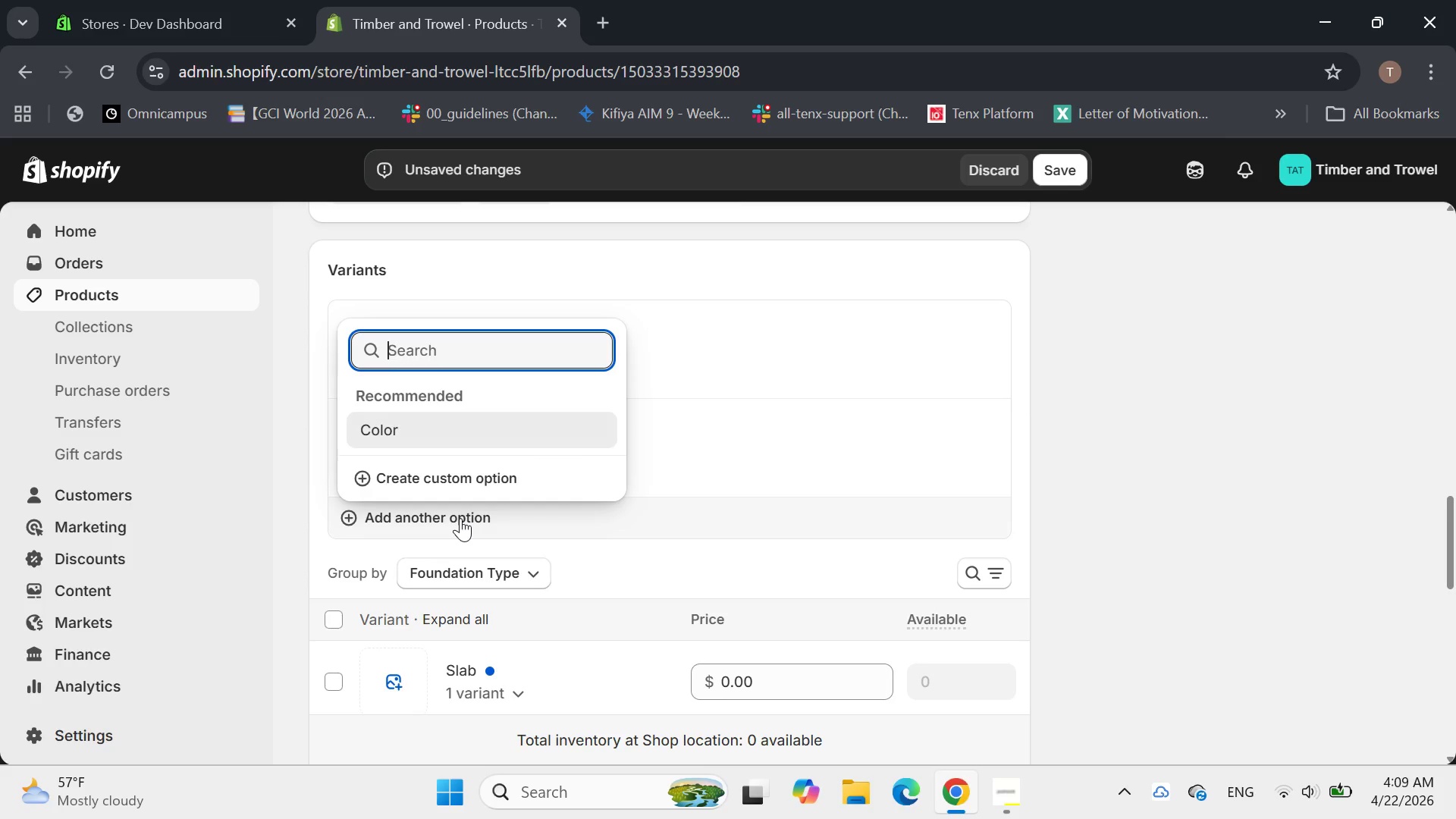 
hold_key(key=ShiftLeft, duration=0.48)
 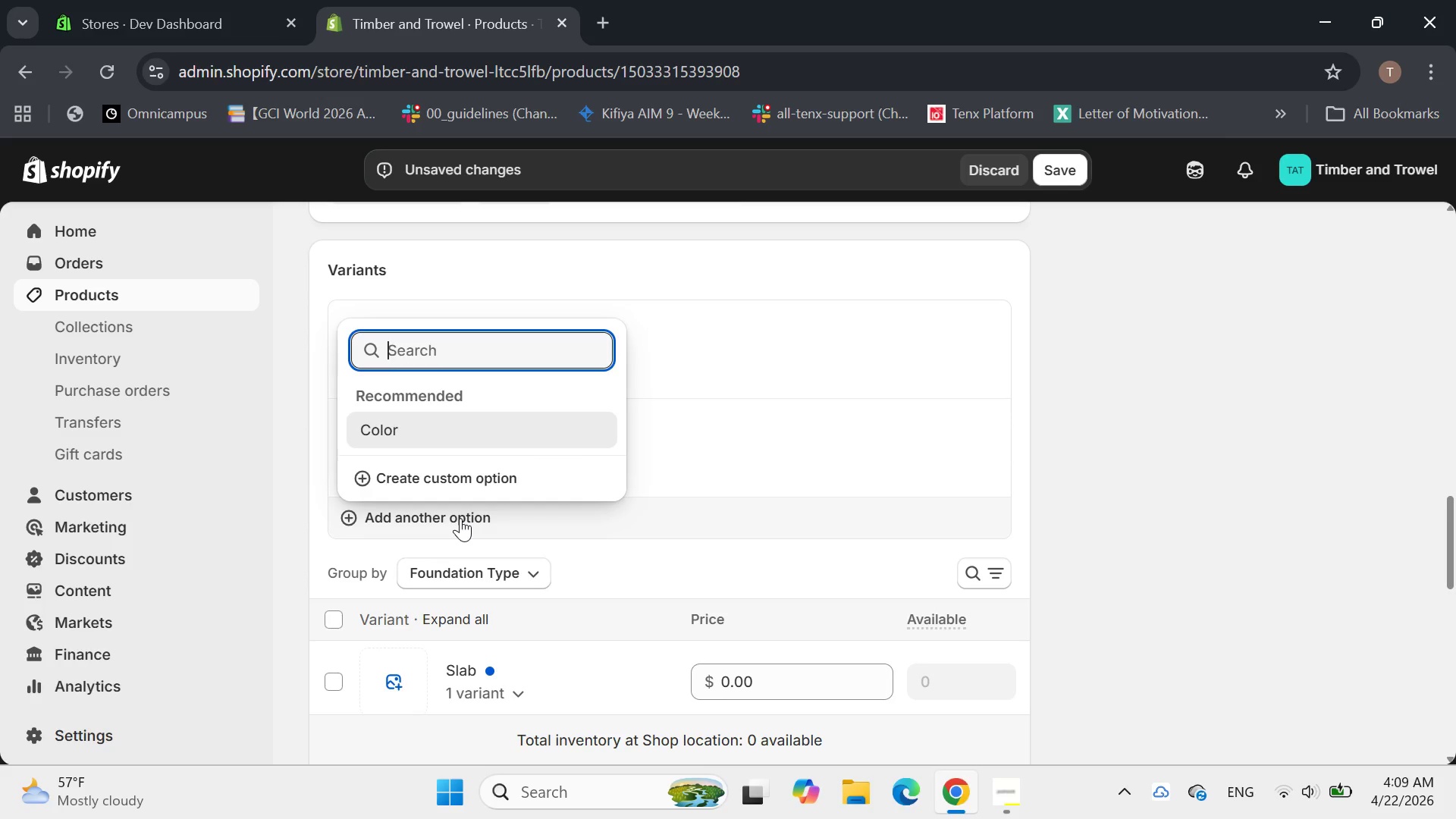 
type(roo)
key(Backspace)
key(Backspace)
key(Backspace)
type(Roof Pitch)
 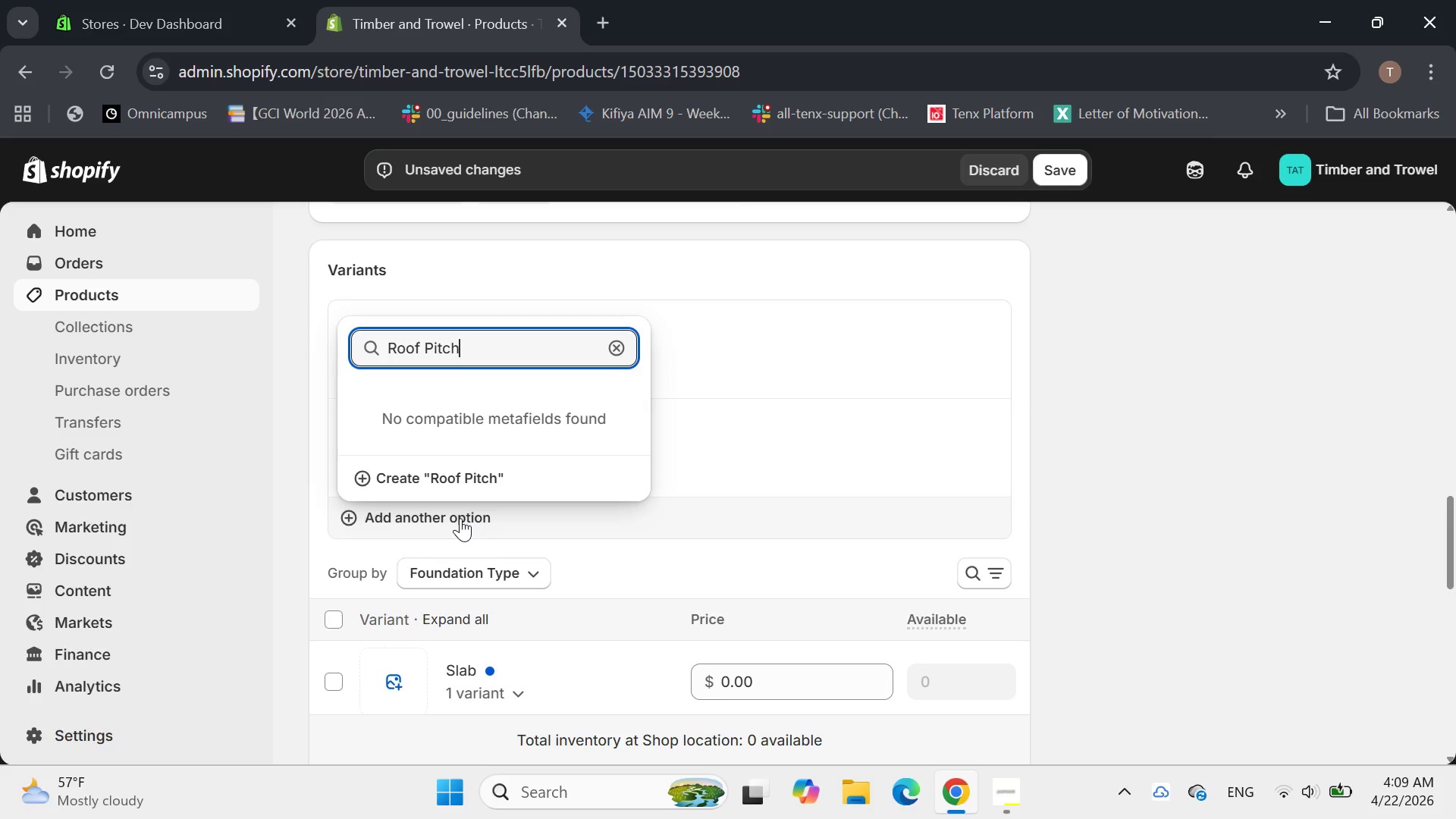 
left_click([453, 479])
 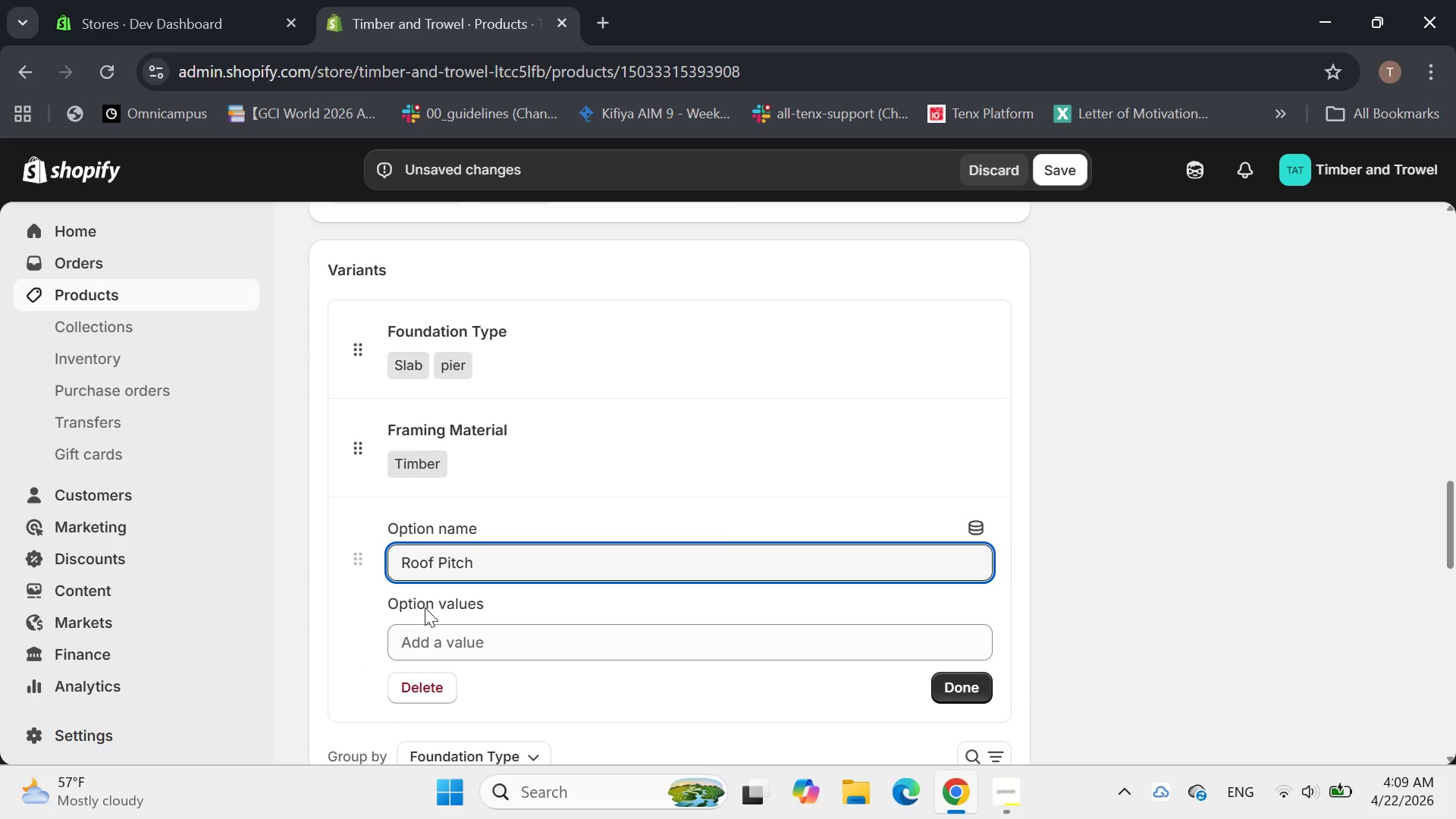 
left_click([428, 639])
 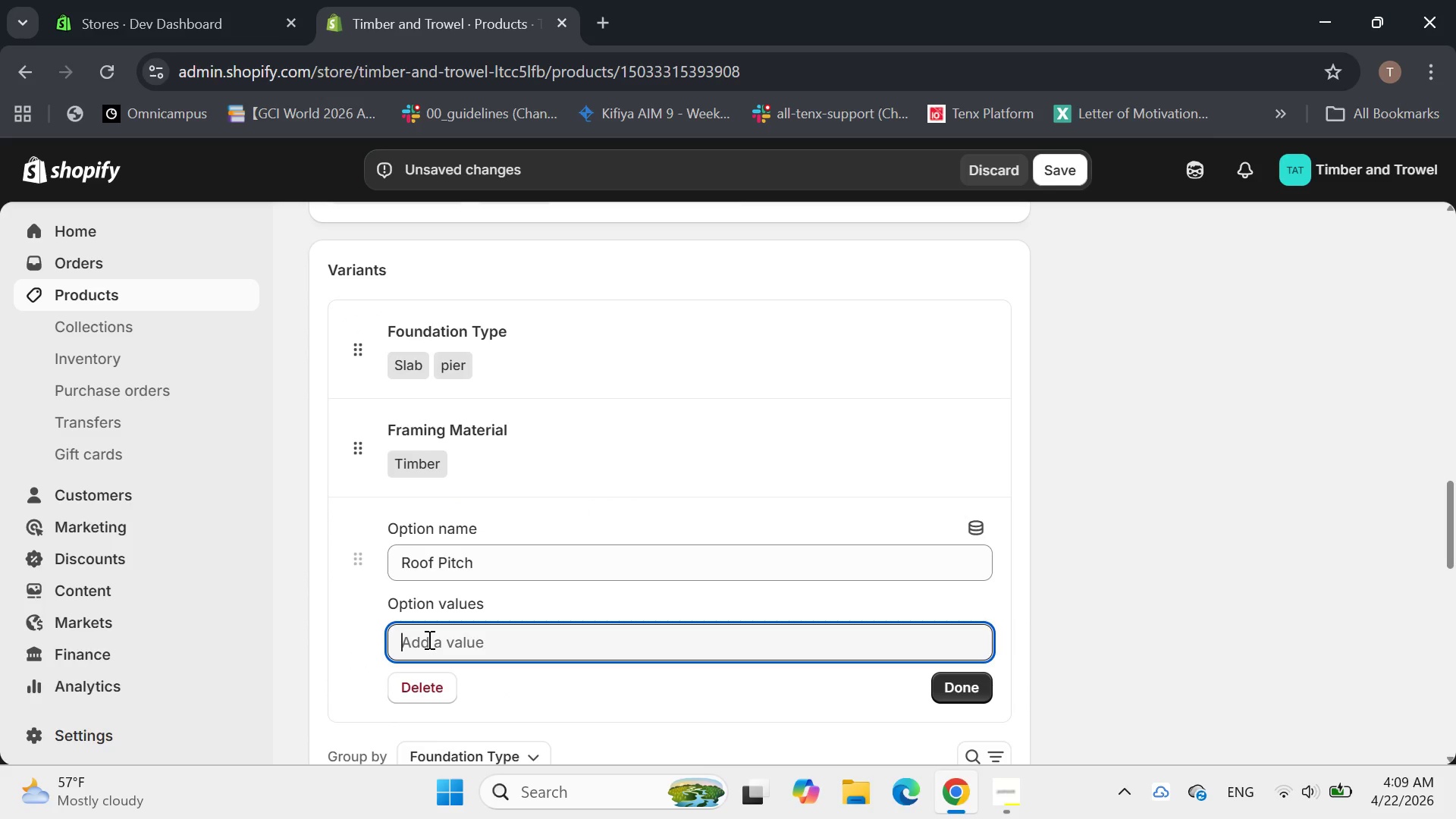 
type(High)
 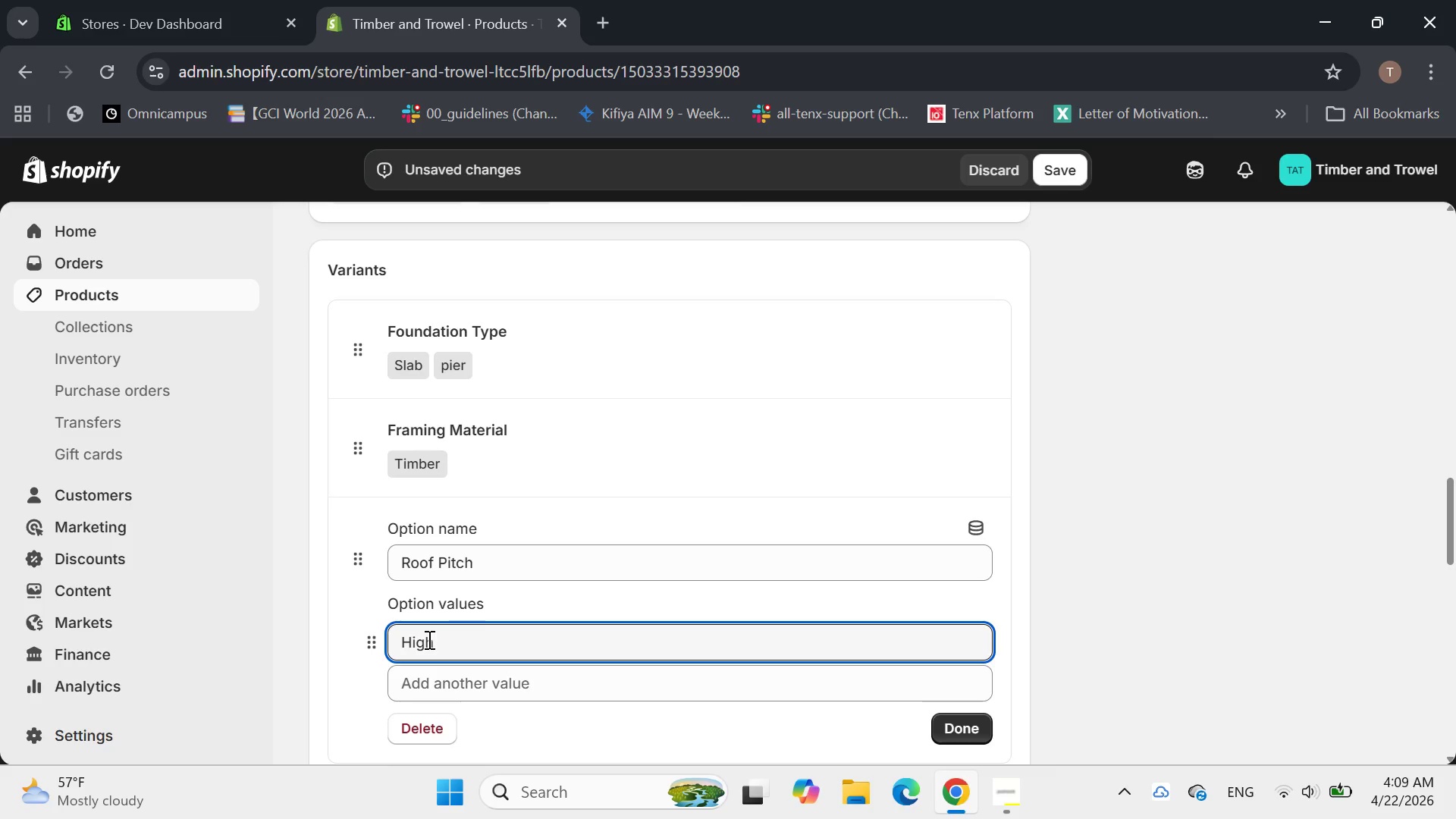 
type(())
 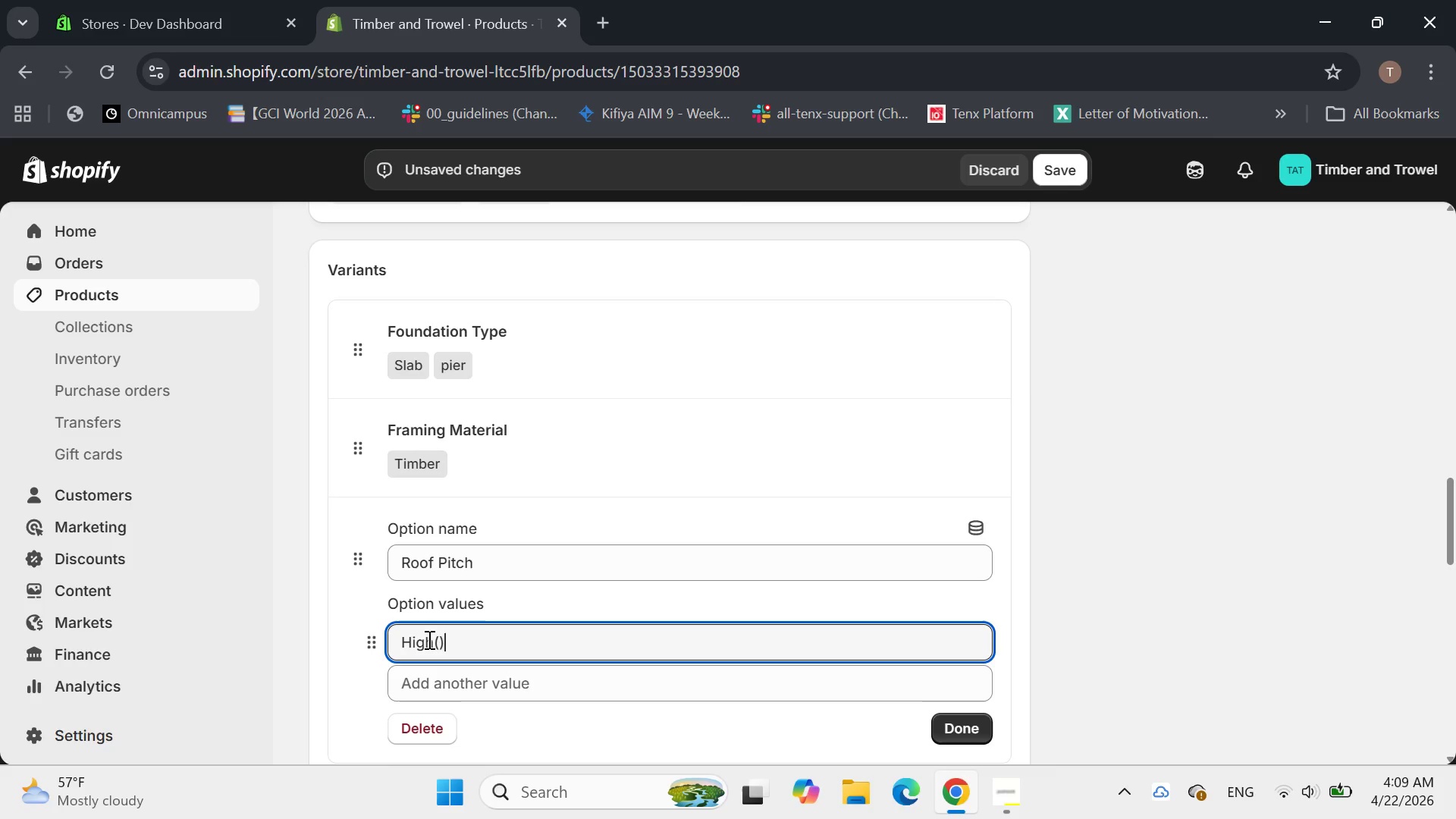 
key(ArrowLeft)
 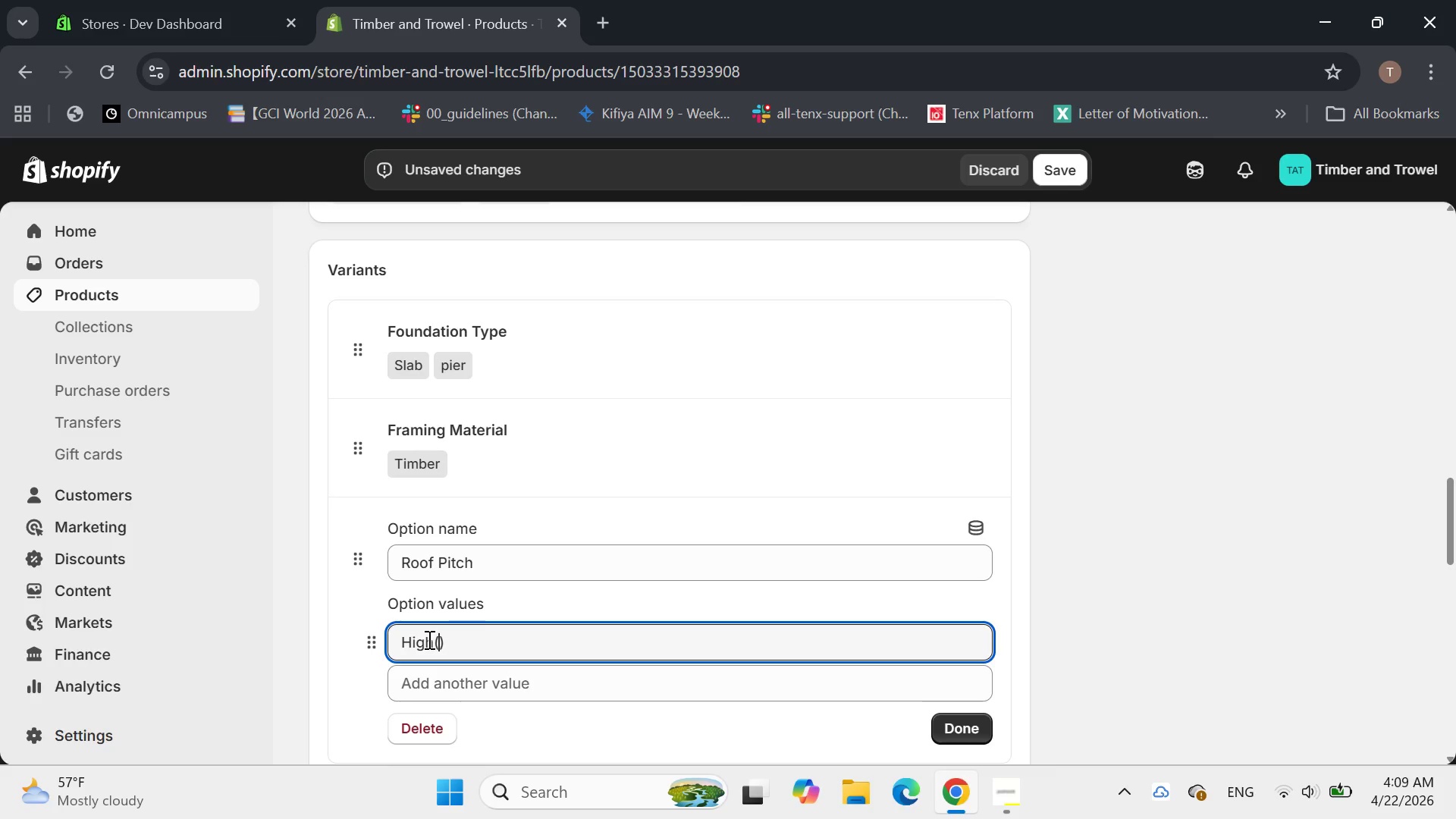 
type(6:12)
 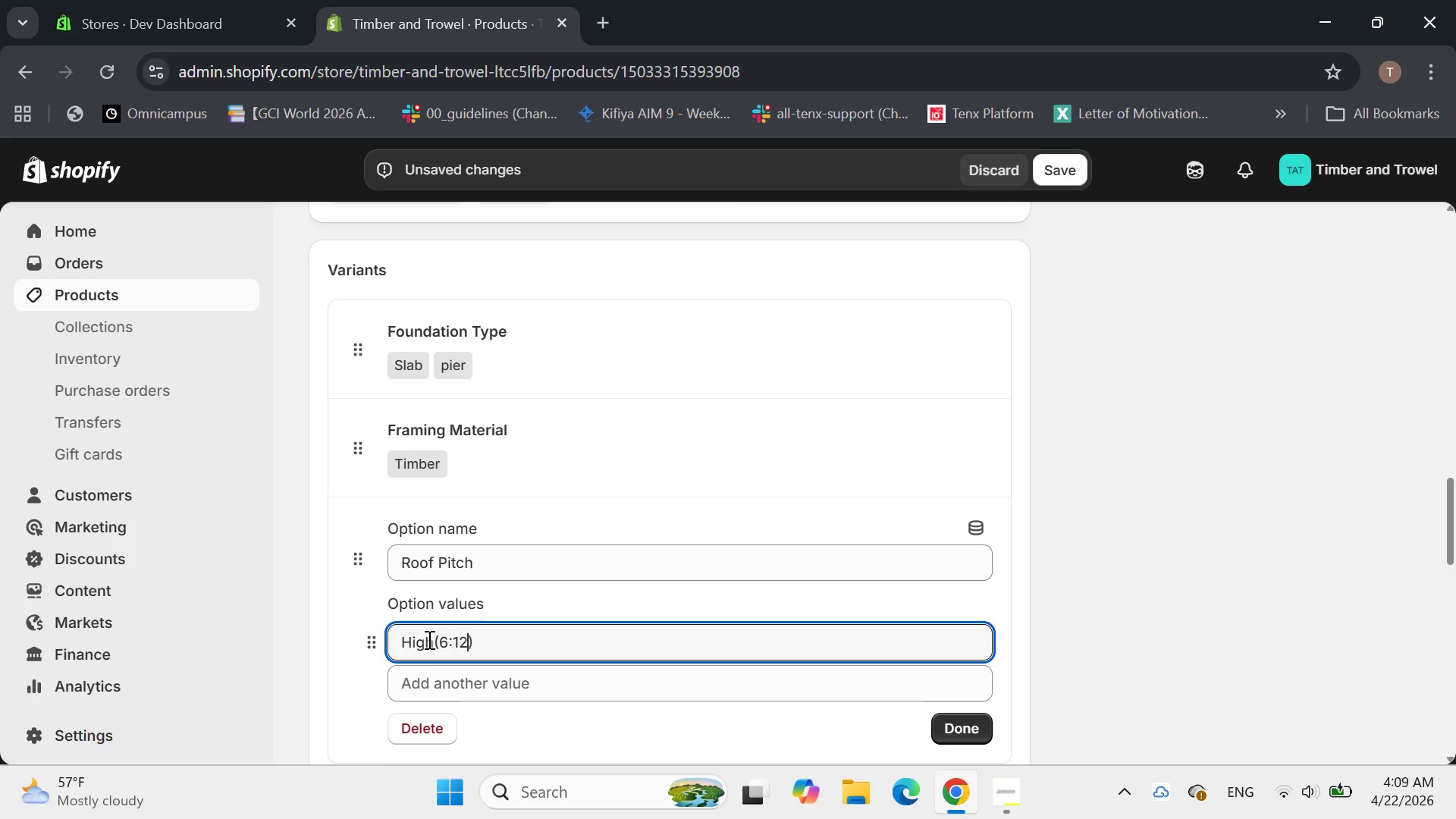 
left_click([949, 667])
 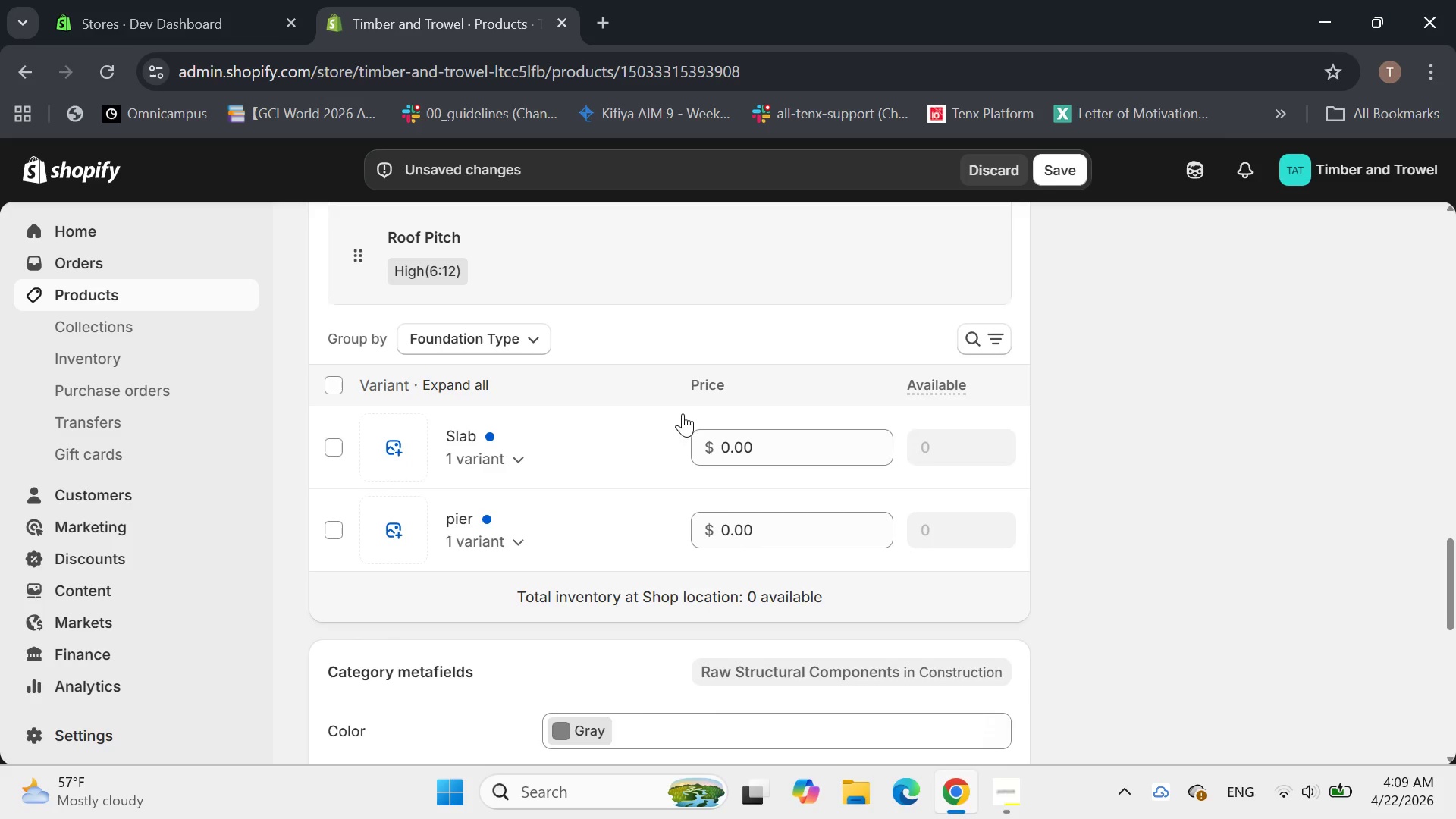 
left_click([519, 458])
 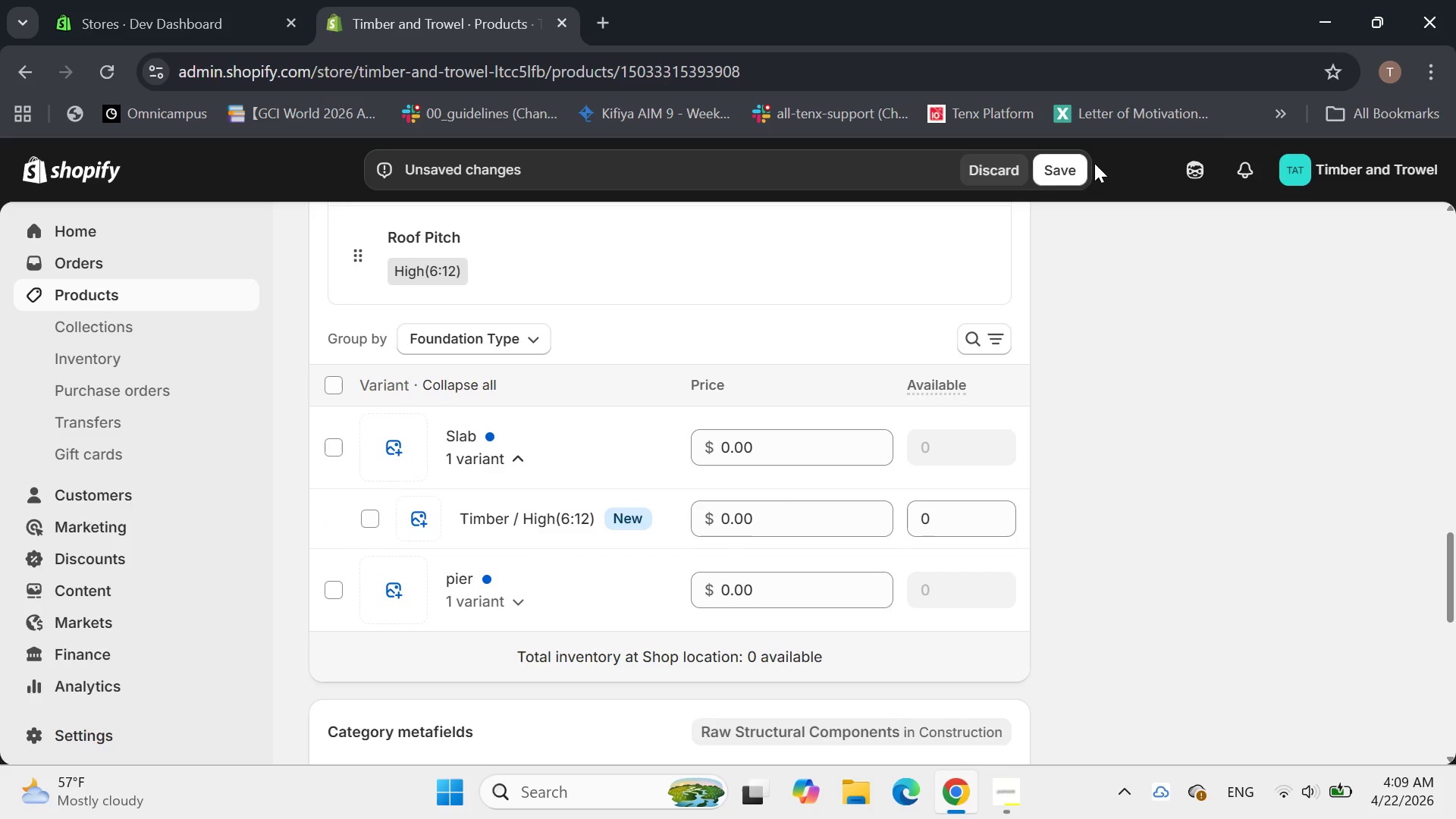 
left_click([1053, 169])
 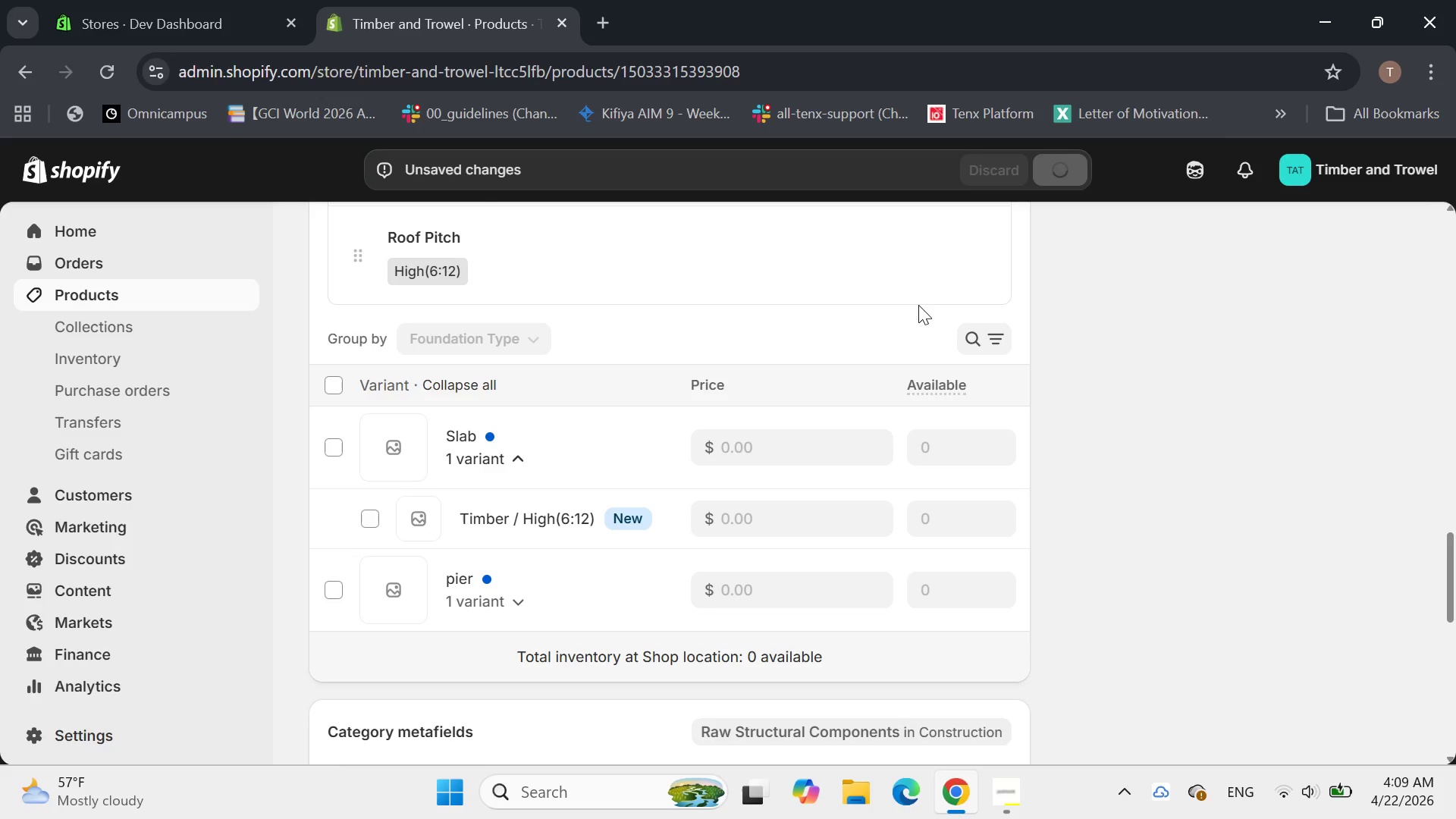 
wait(7.03)
 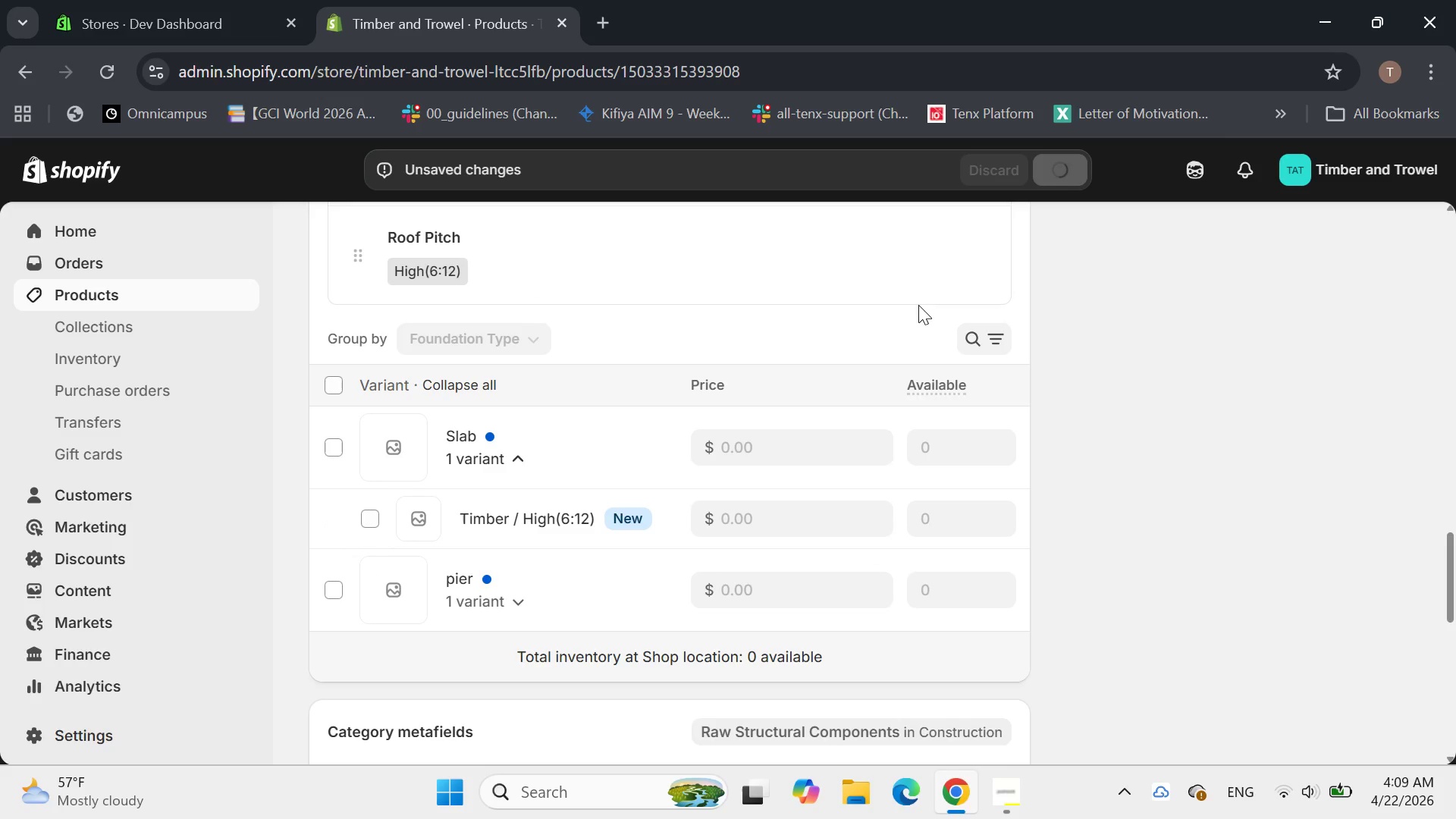 
left_click([1006, 790])
 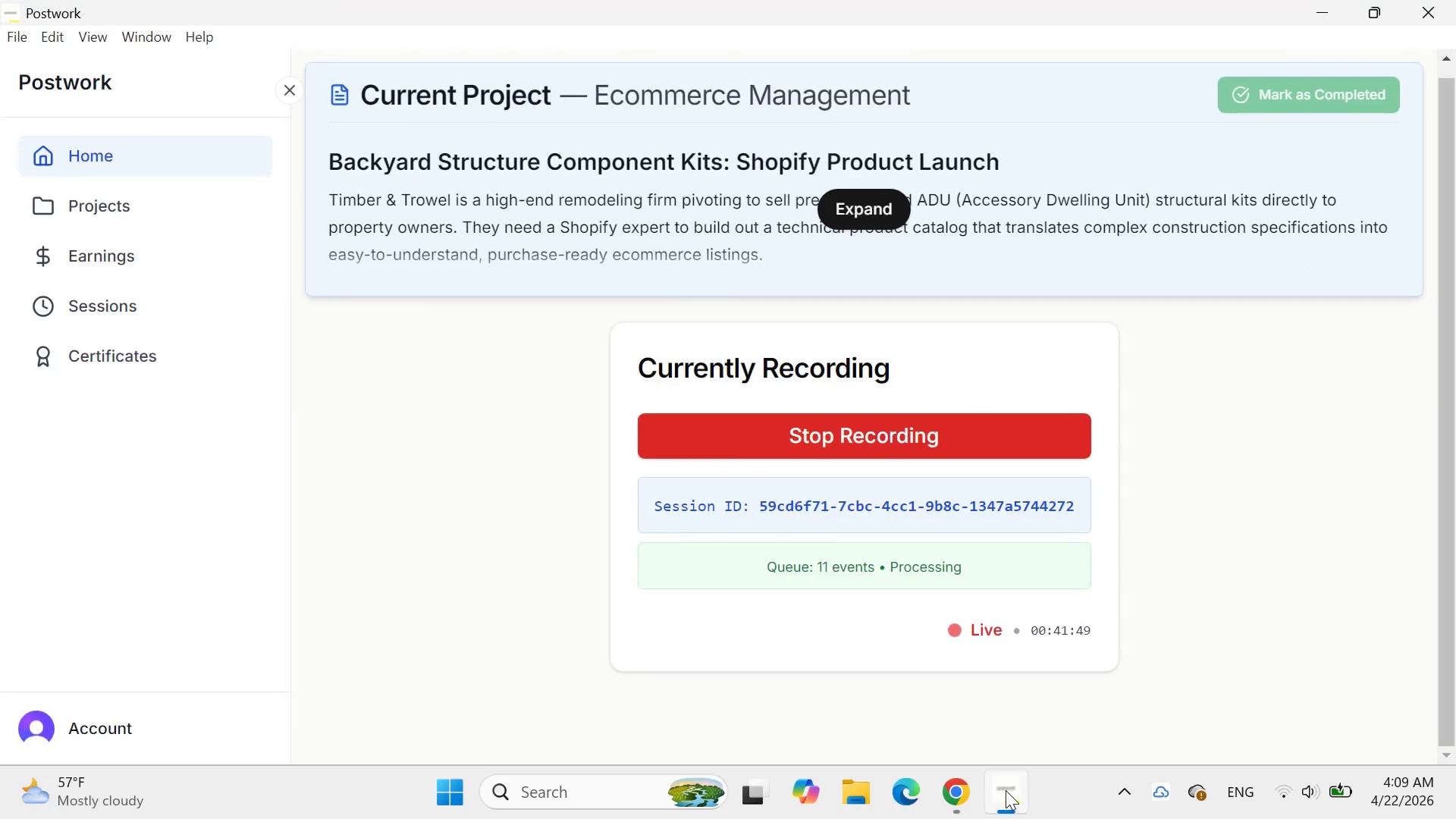 
left_click([1006, 790])
 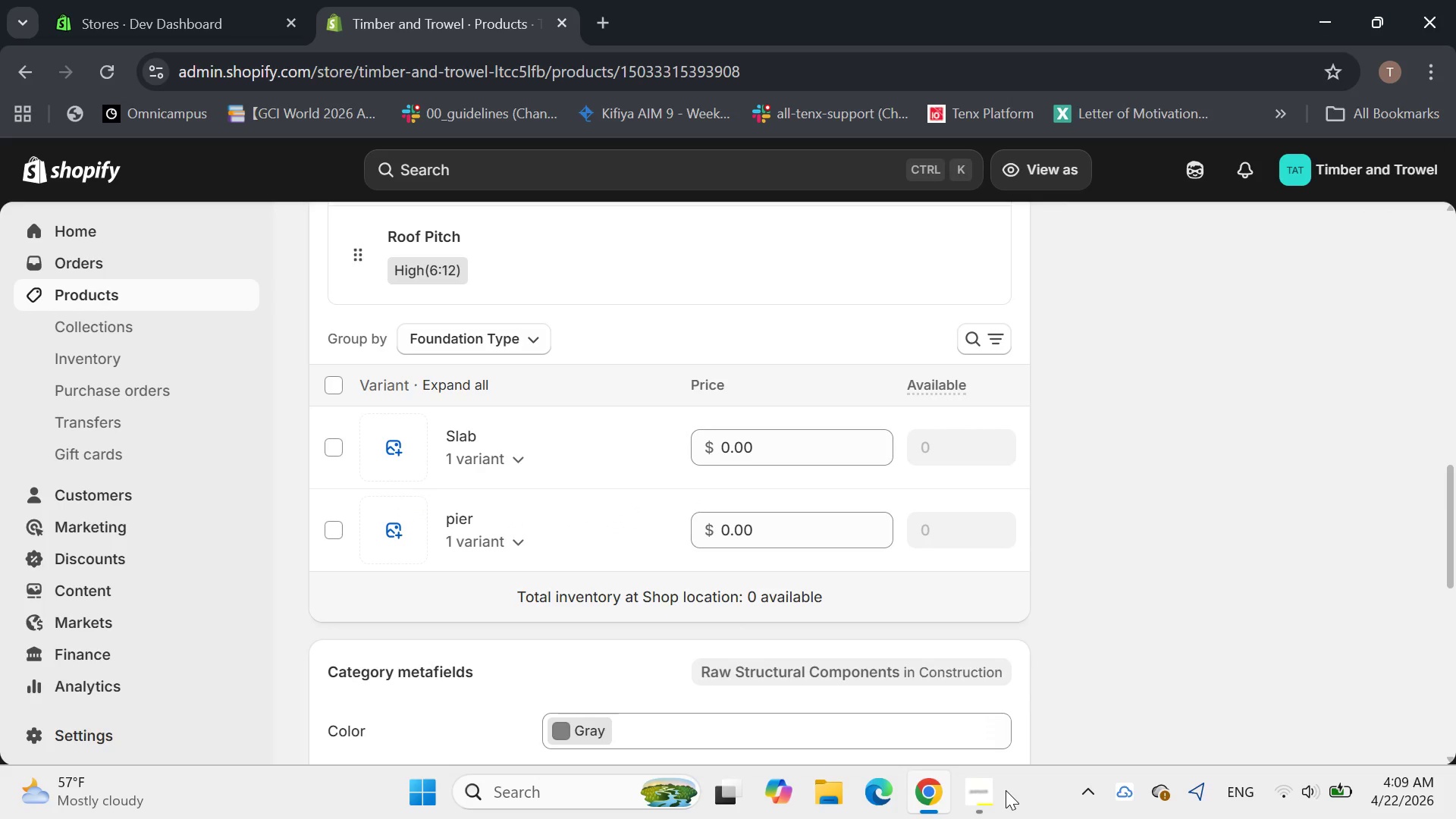 
wait(10.52)
 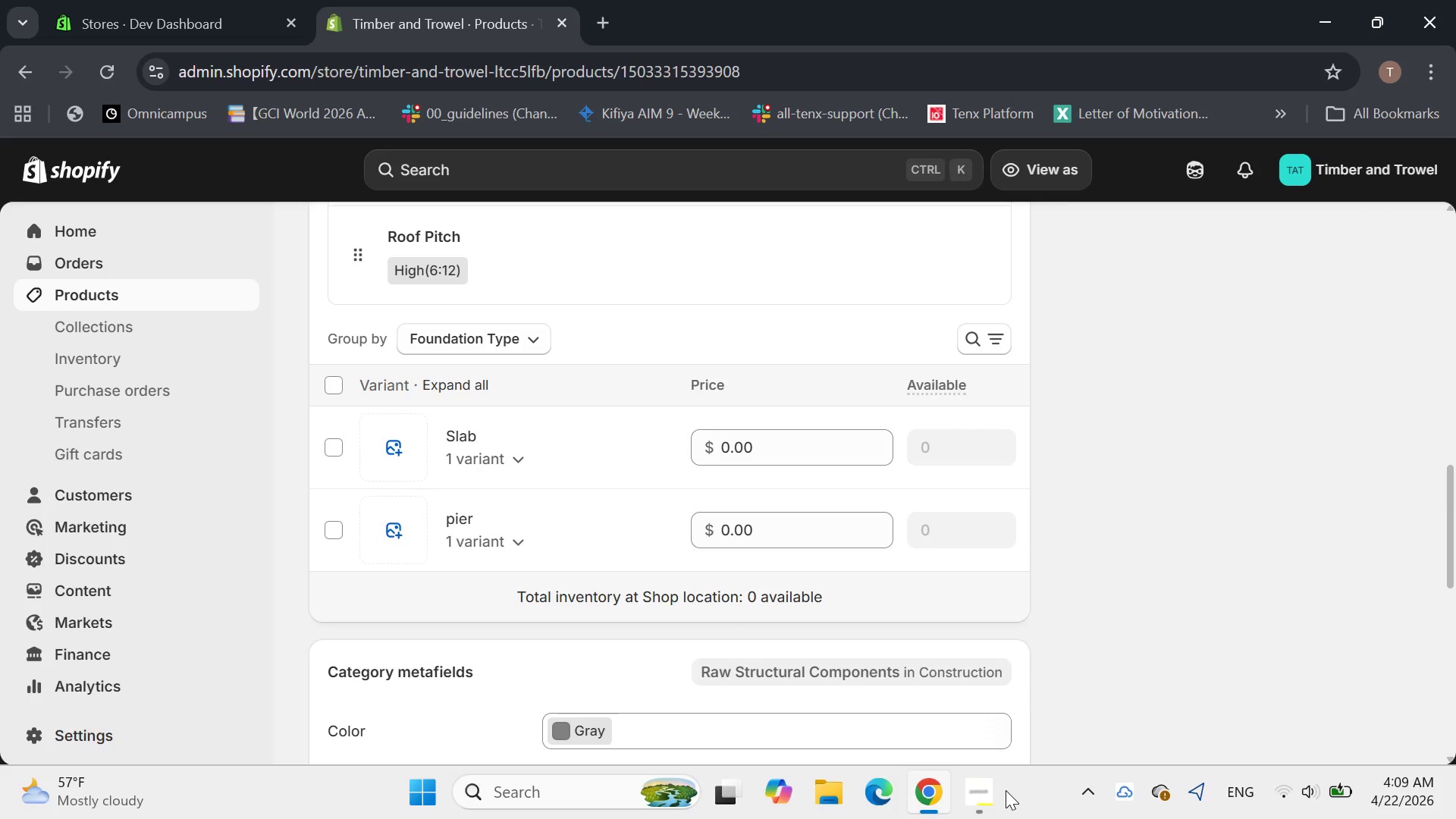 
left_click([497, 466])
 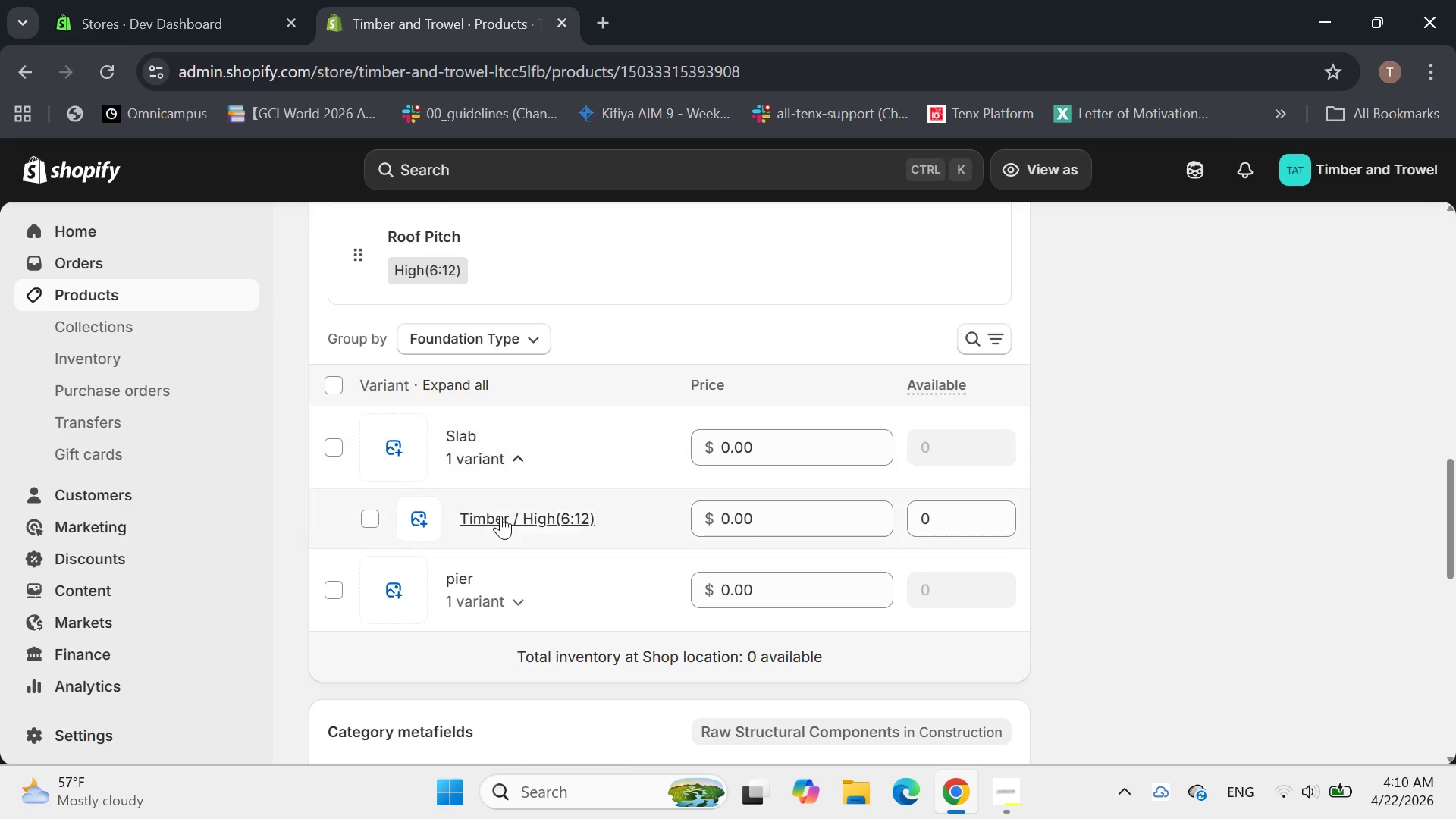 
left_click([500, 516])
 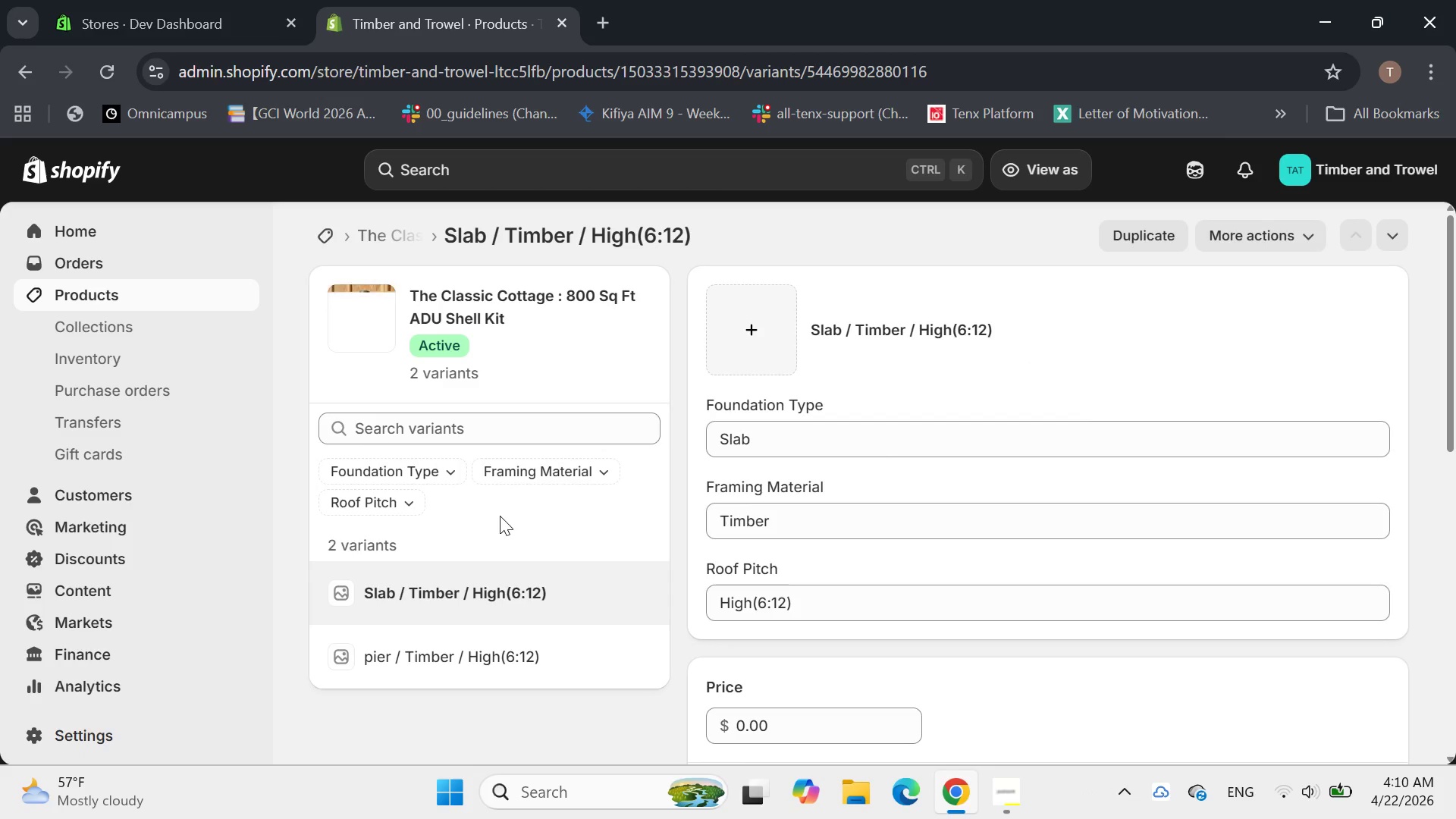 
wait(8.36)
 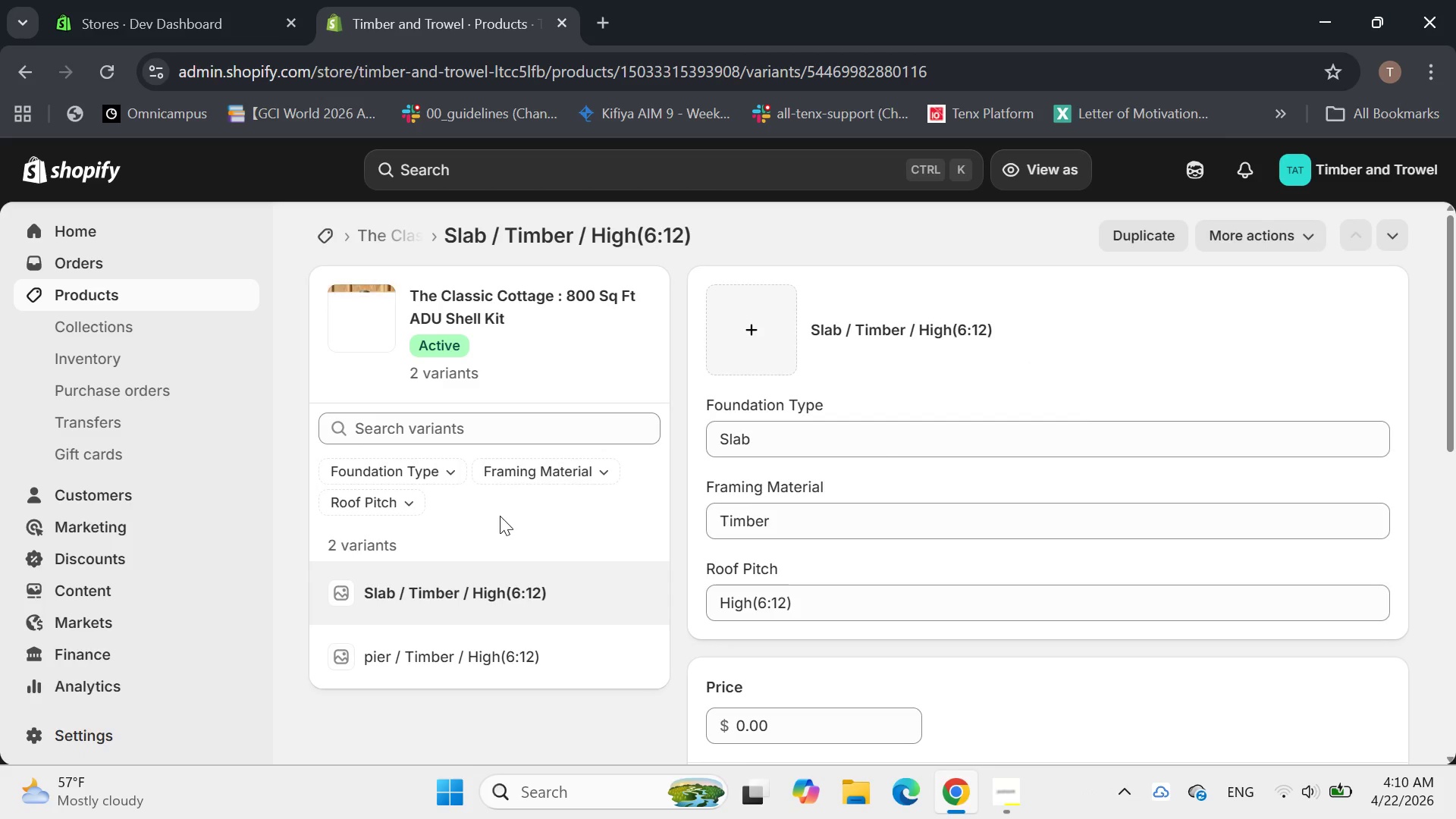 
left_click([786, 607])
 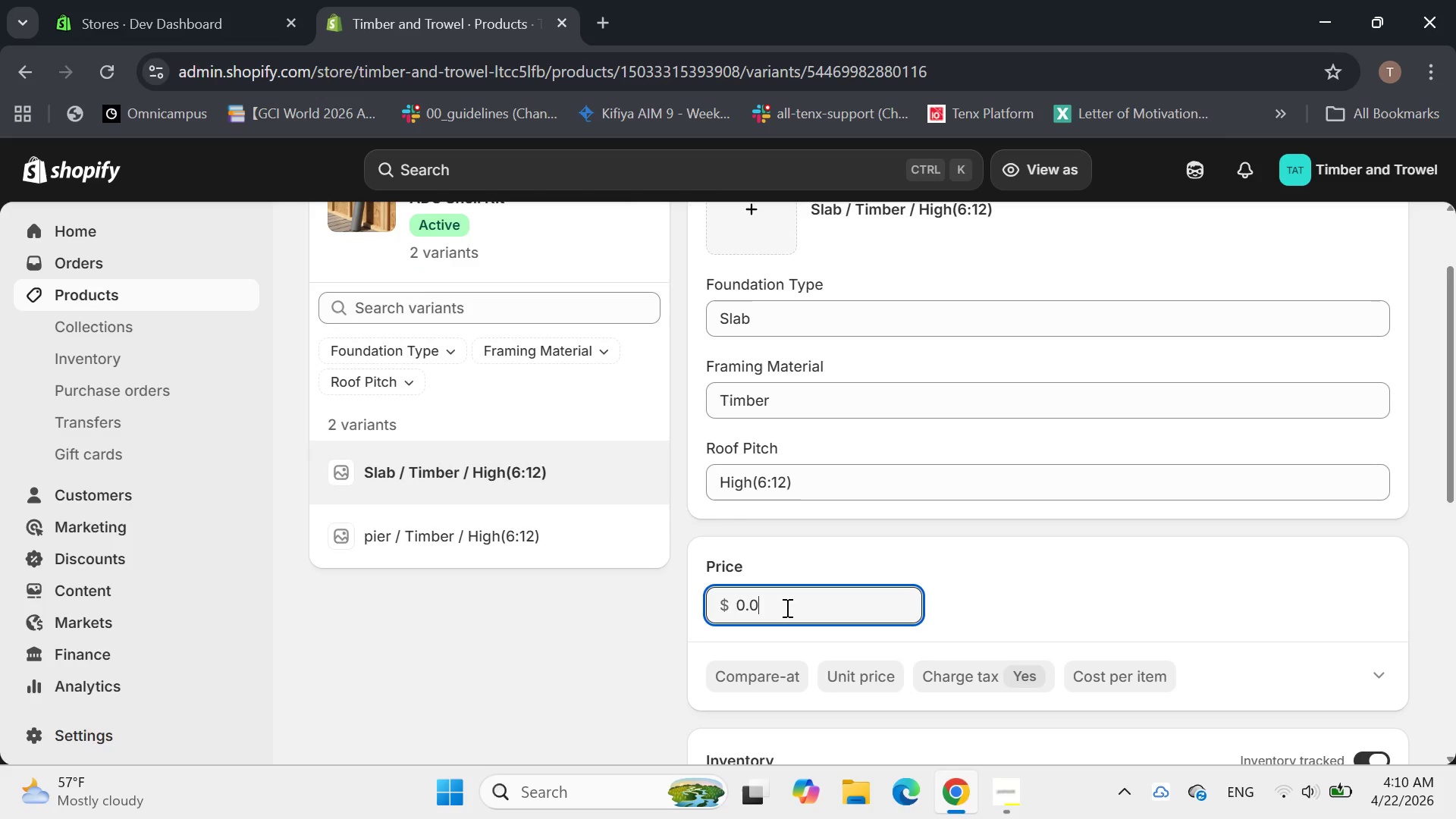 
hold_key(key=Backspace, duration=0.77)
 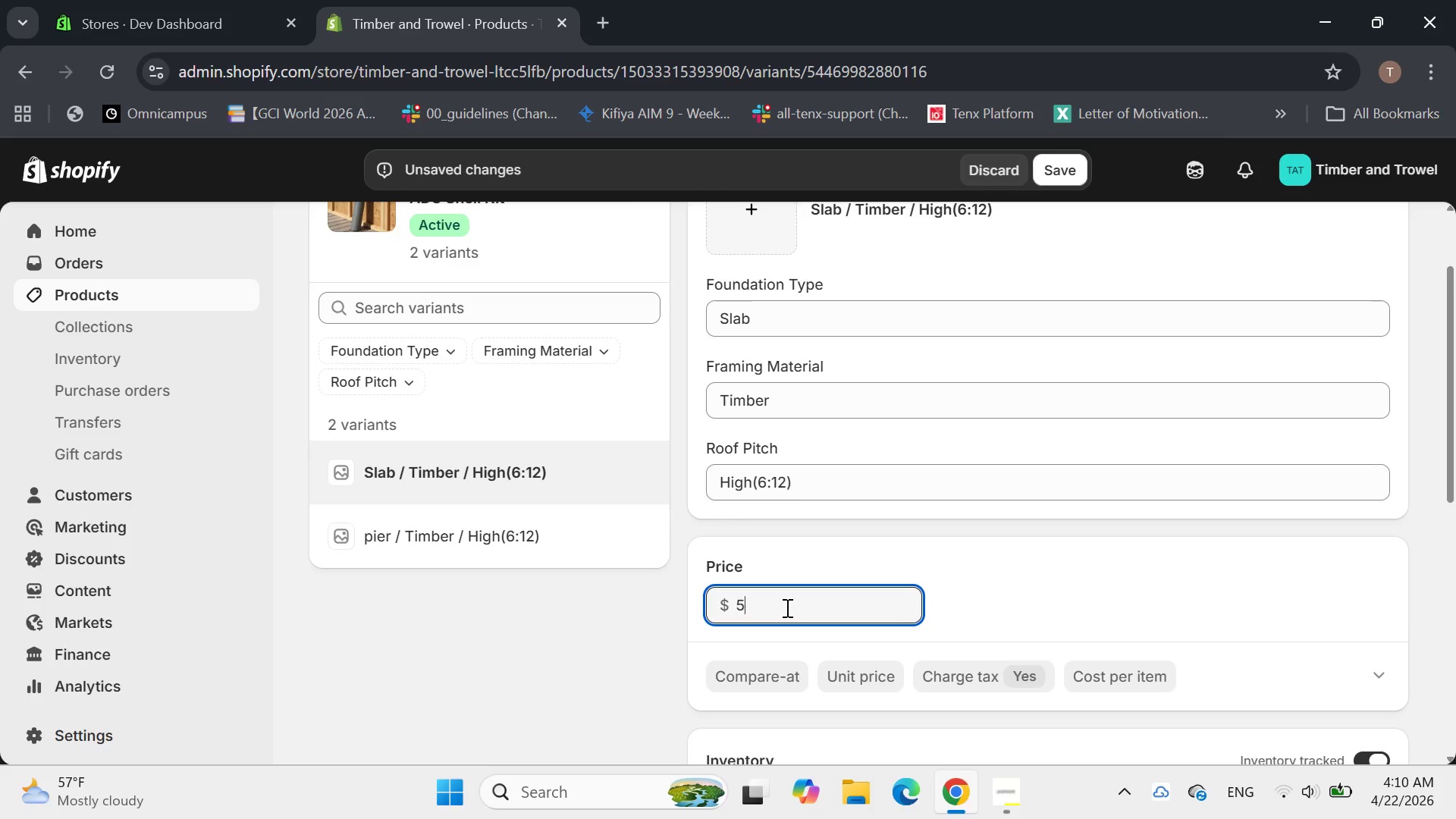 
type(55000)
 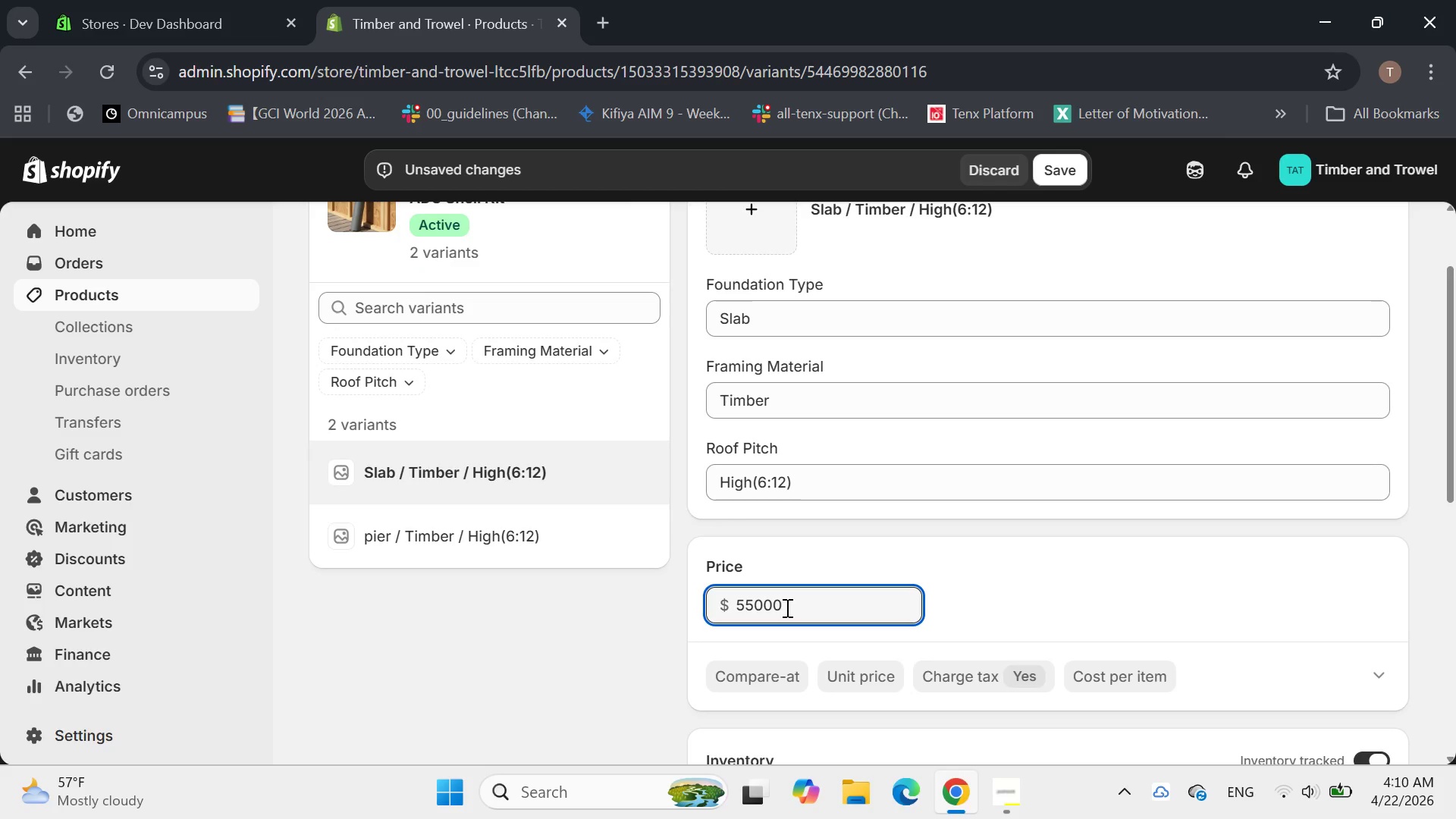 
key(Enter)
 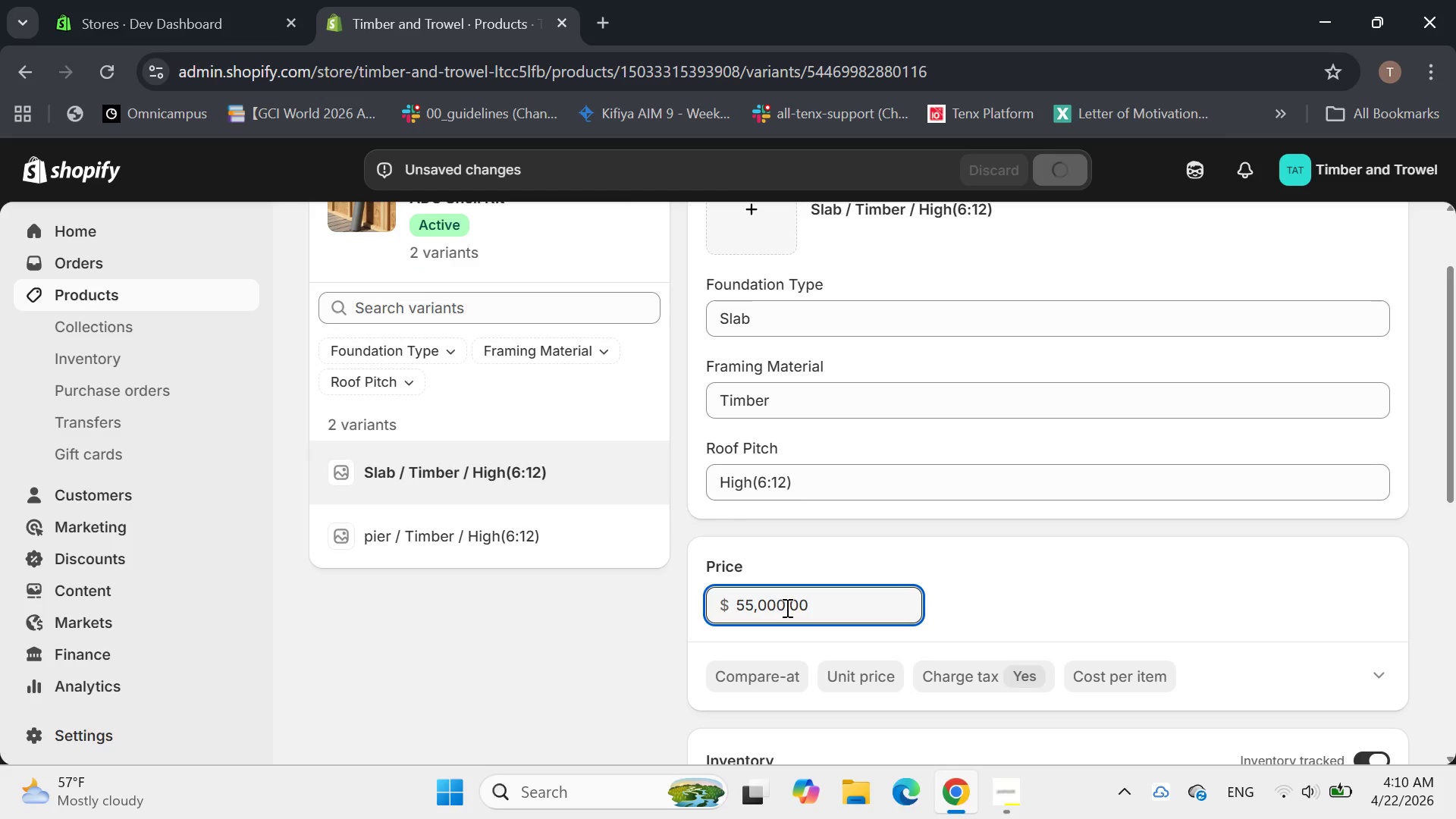 
mouse_move([903, 603])
 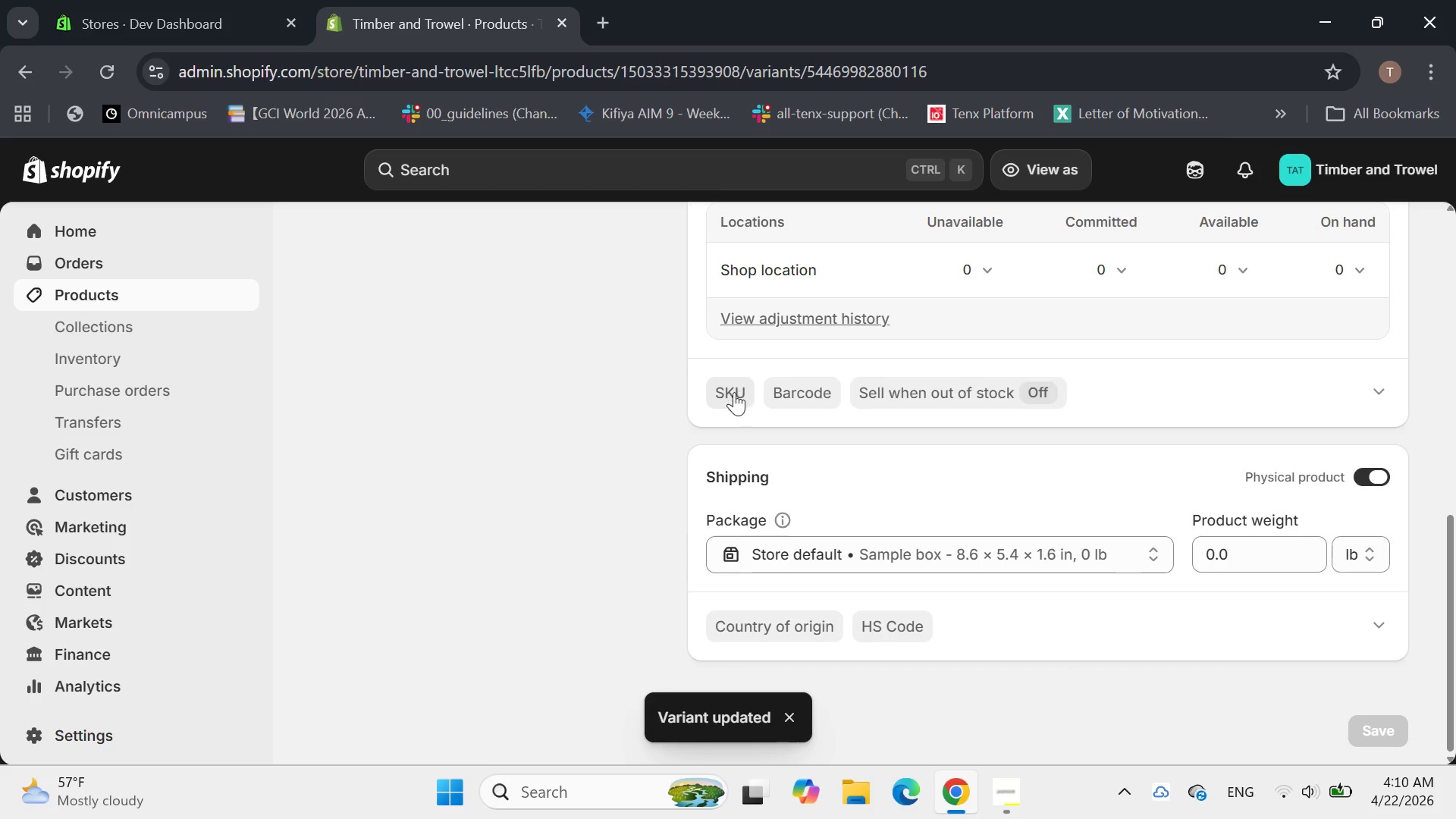 
left_click([734, 392])
 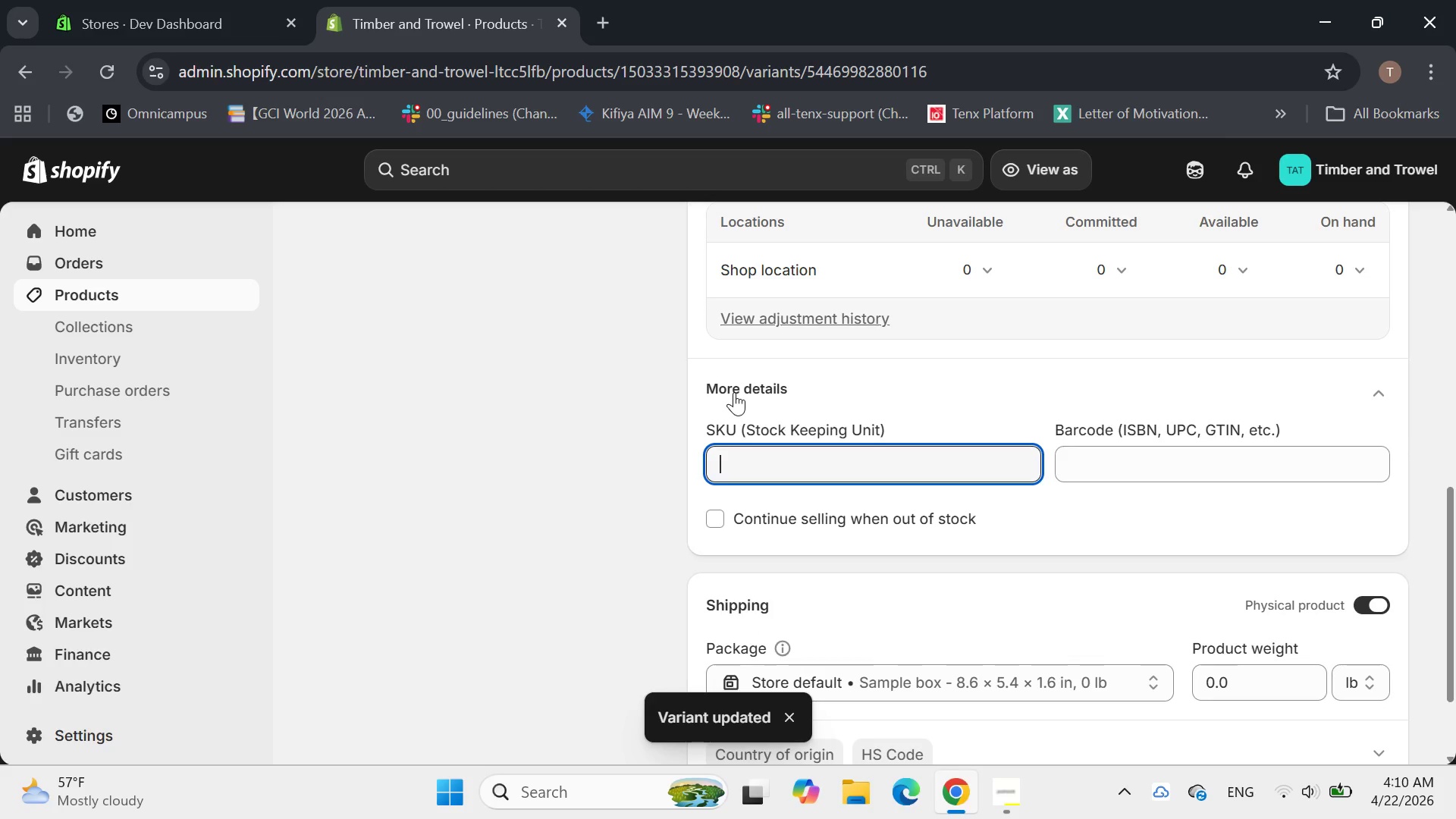 
type(CC-800-)
 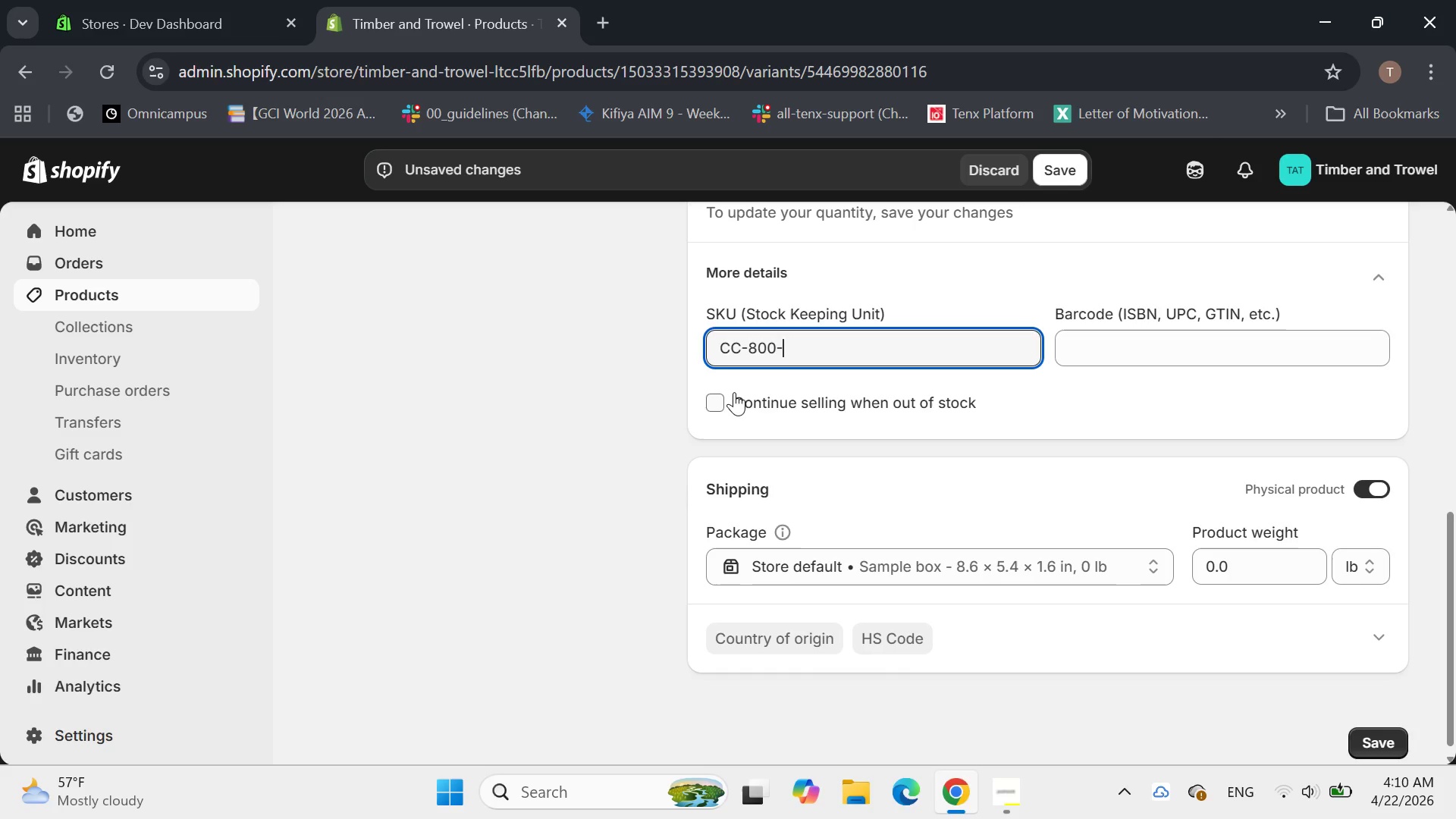 
key(Minus)
 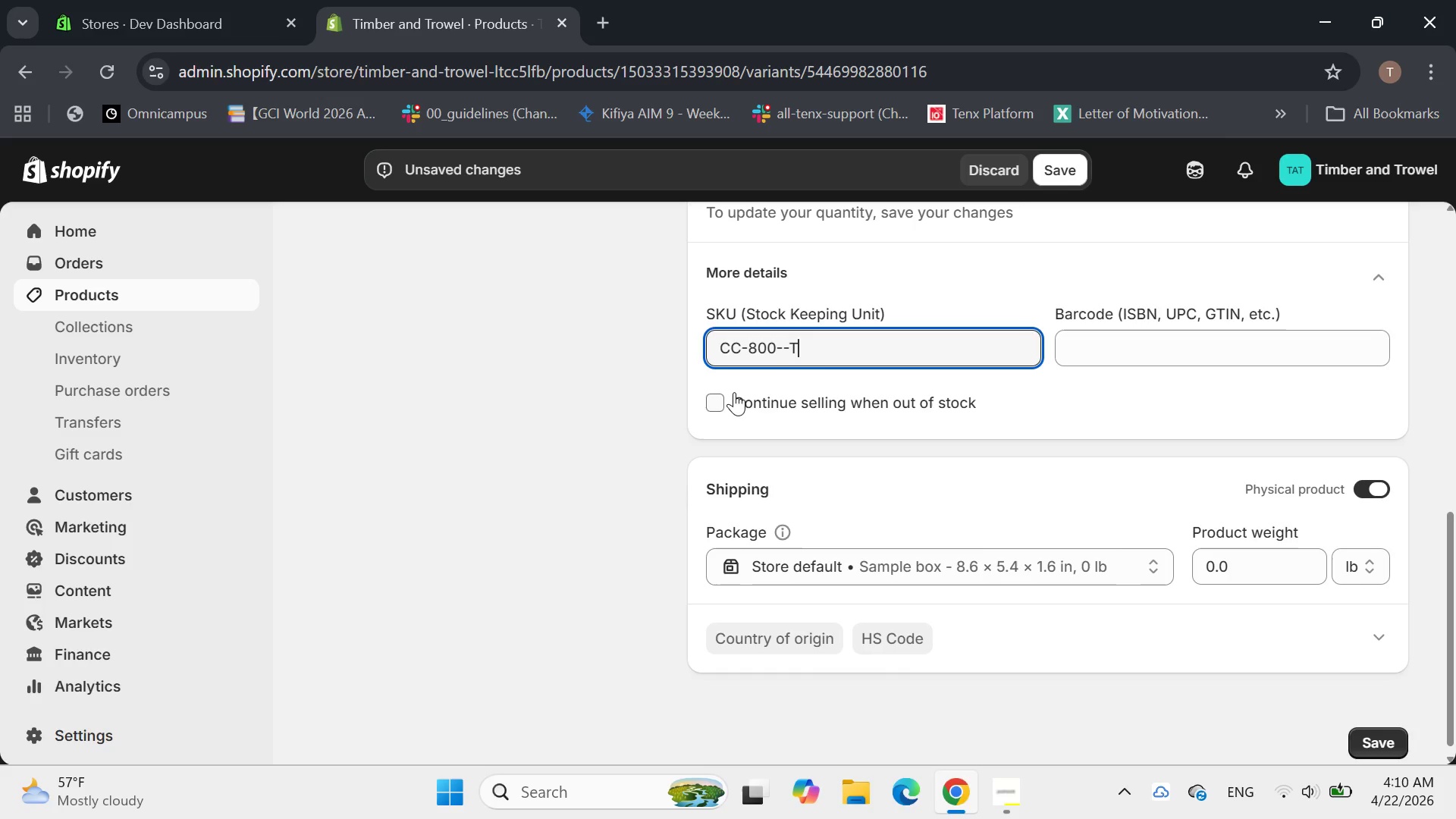 
key(T)
 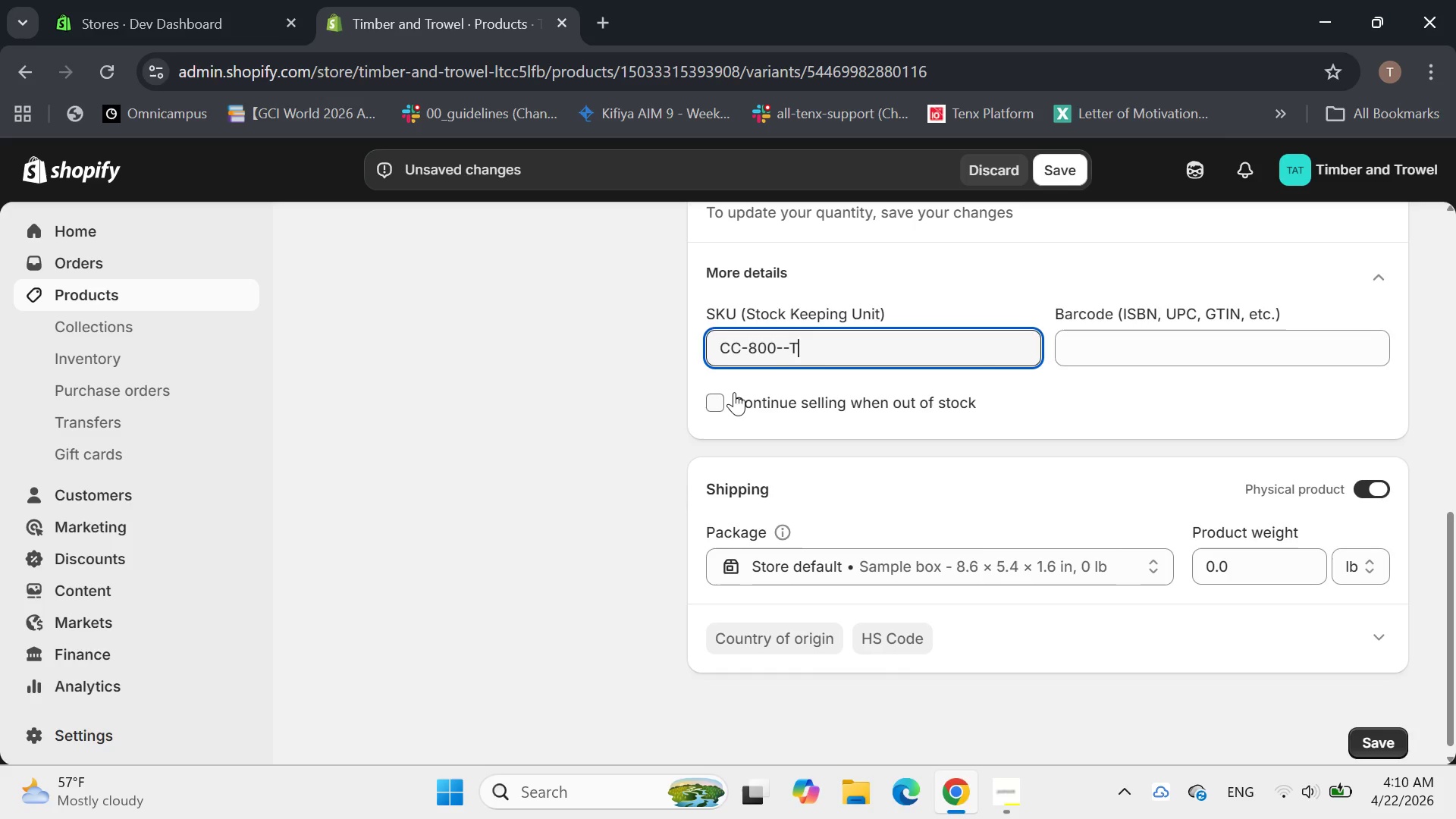 
key(Backspace)
 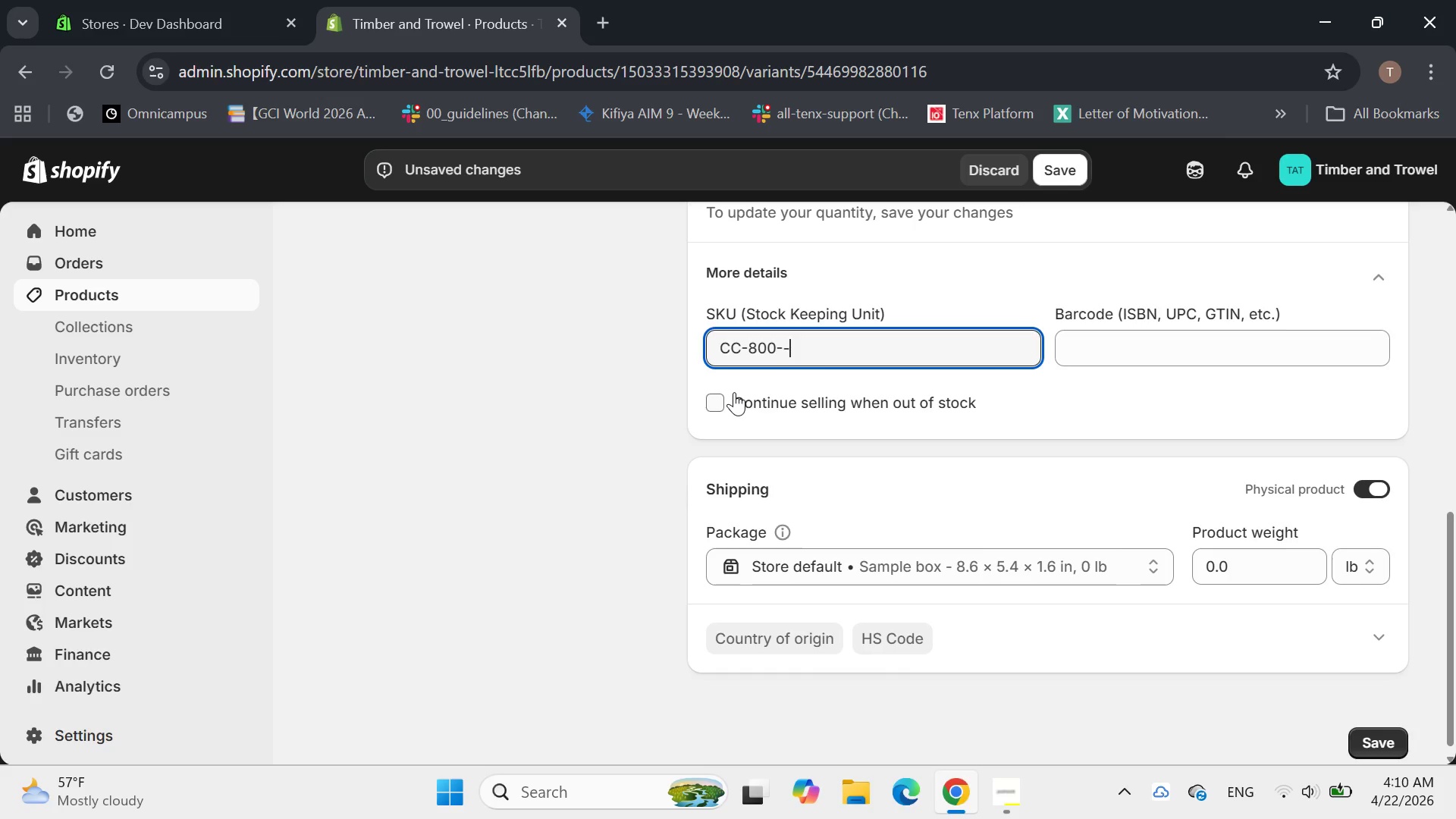 
key(Backspace)
 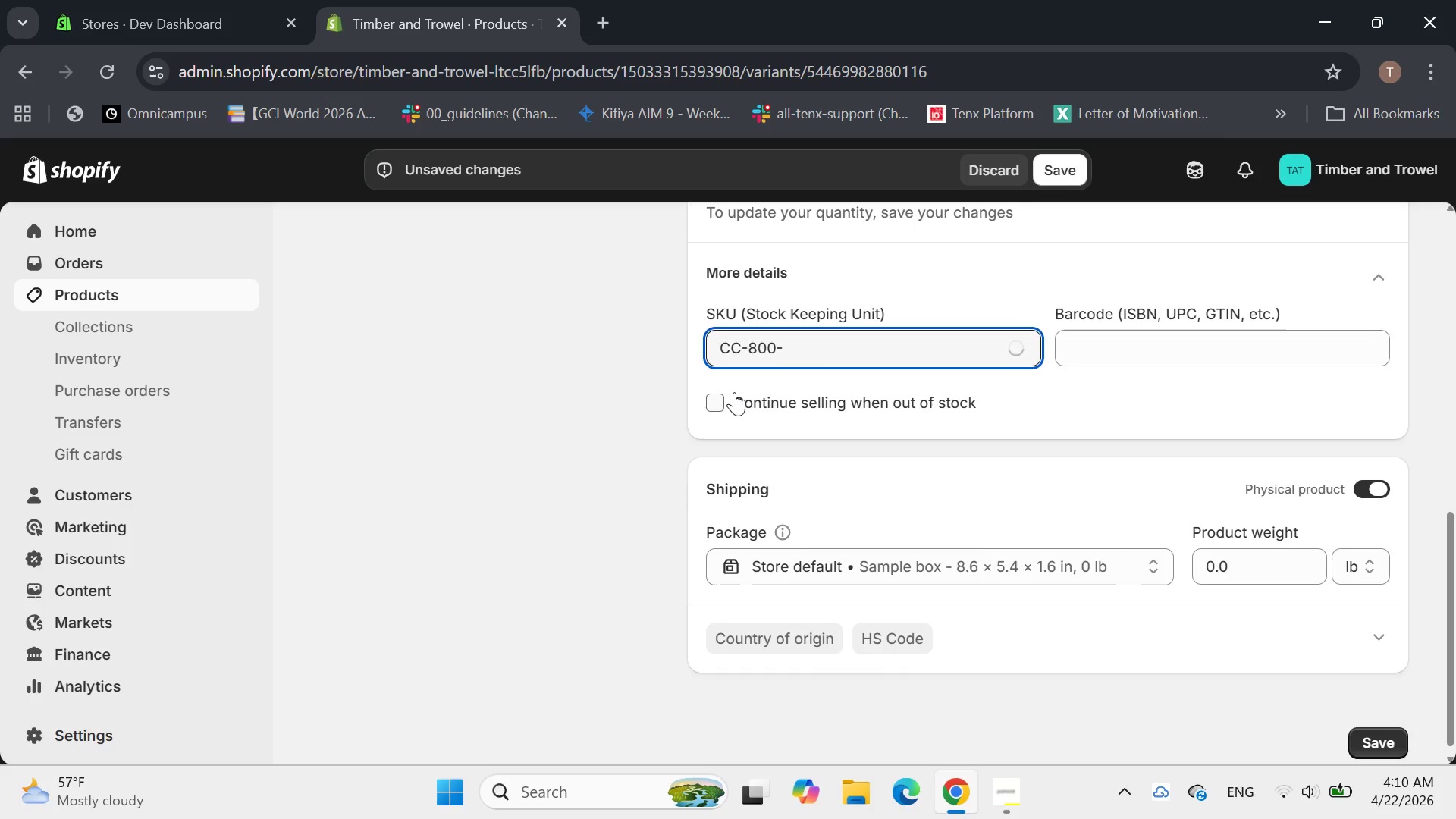 
key(S)
 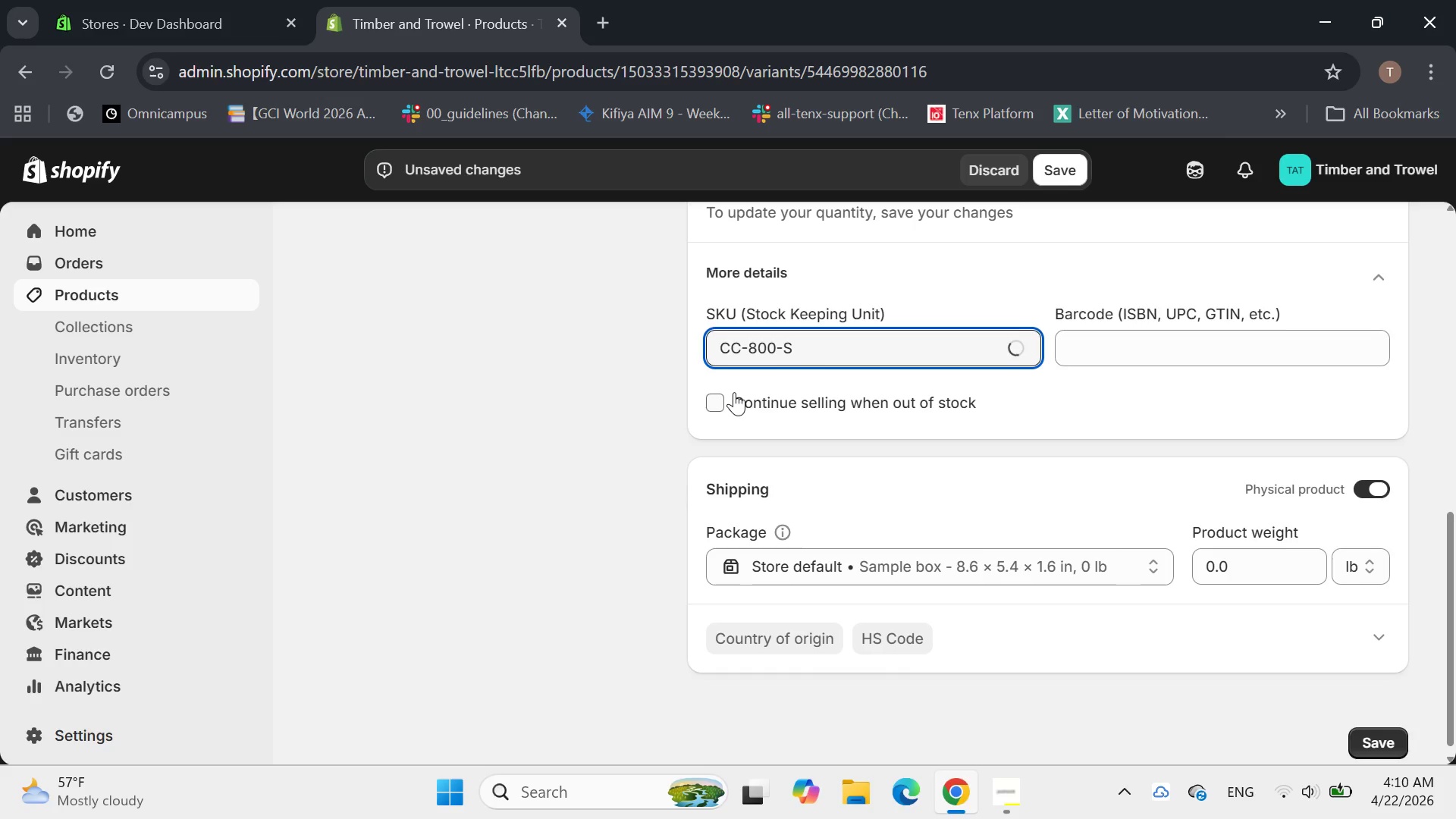 
key(Minus)
 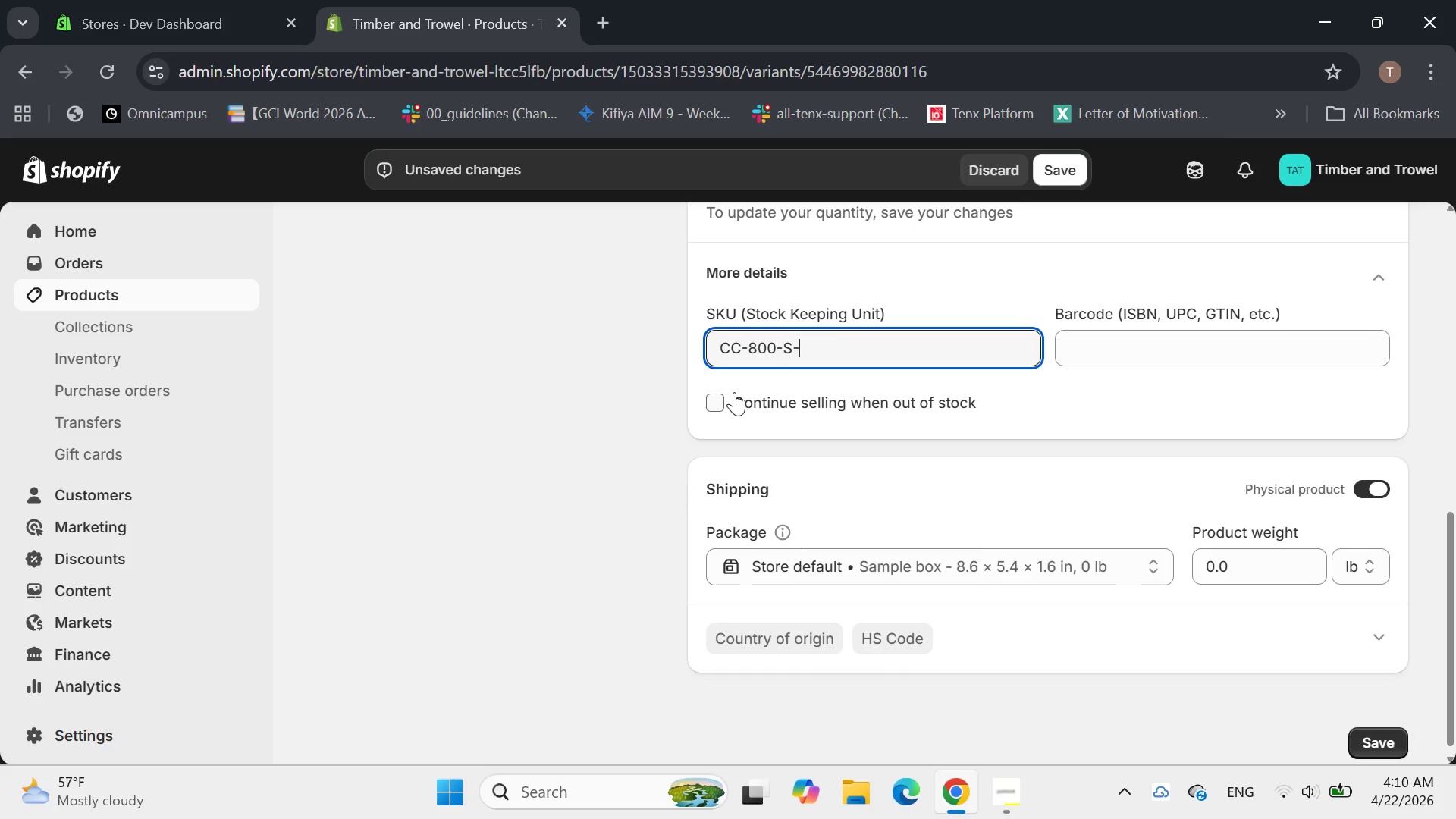 
key(T)
 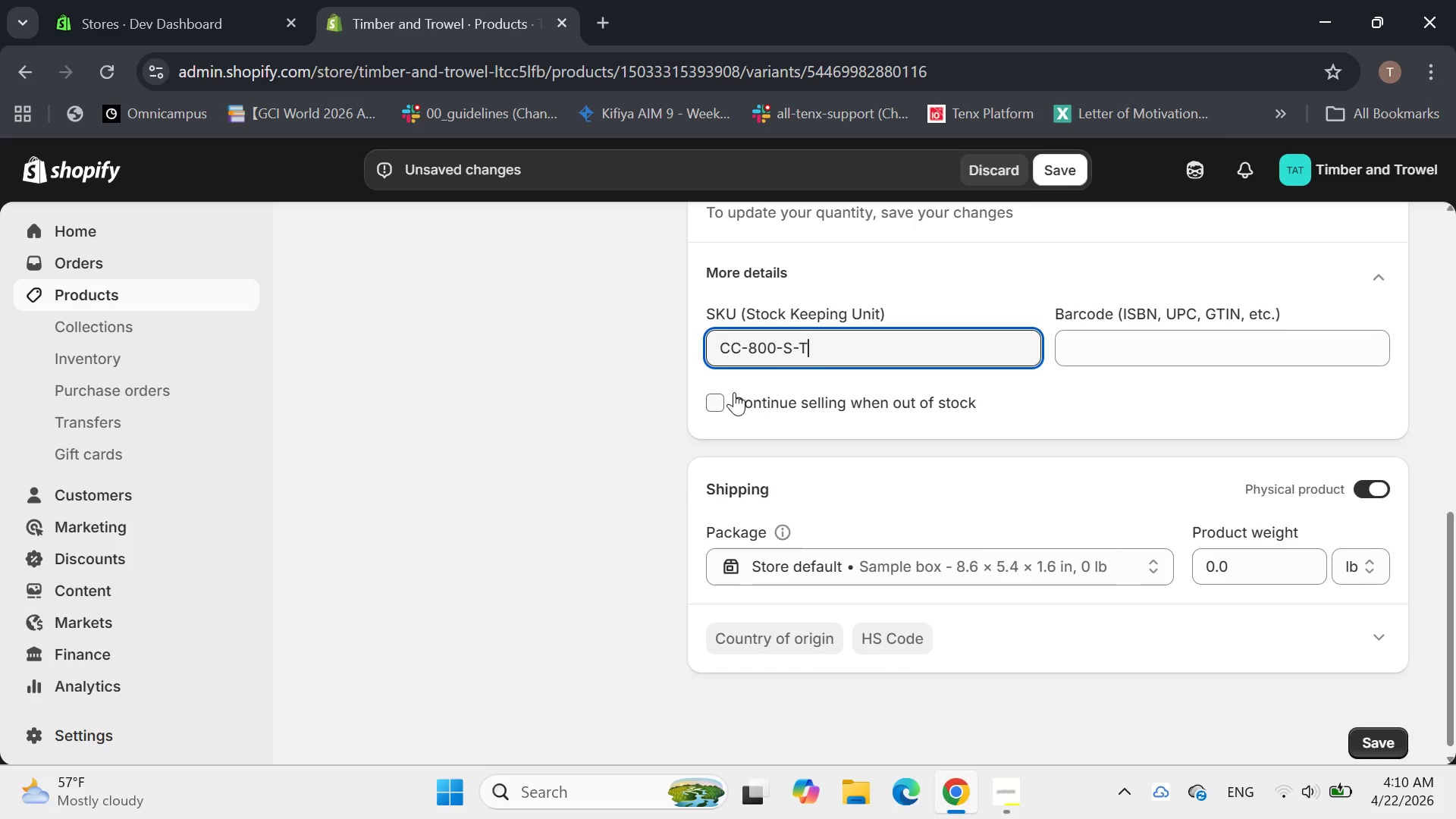 
key(Minus)
 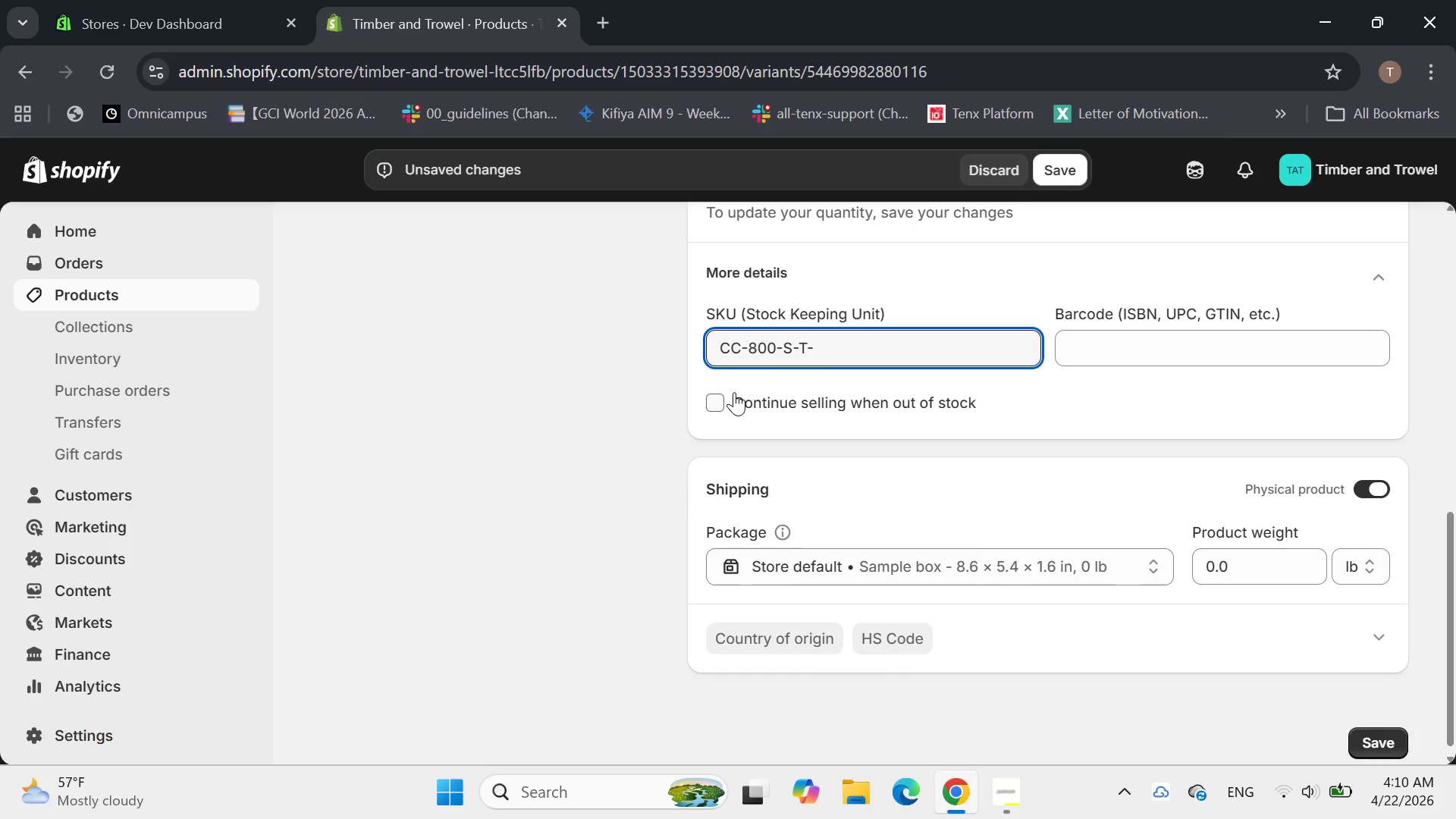 
key(H)
 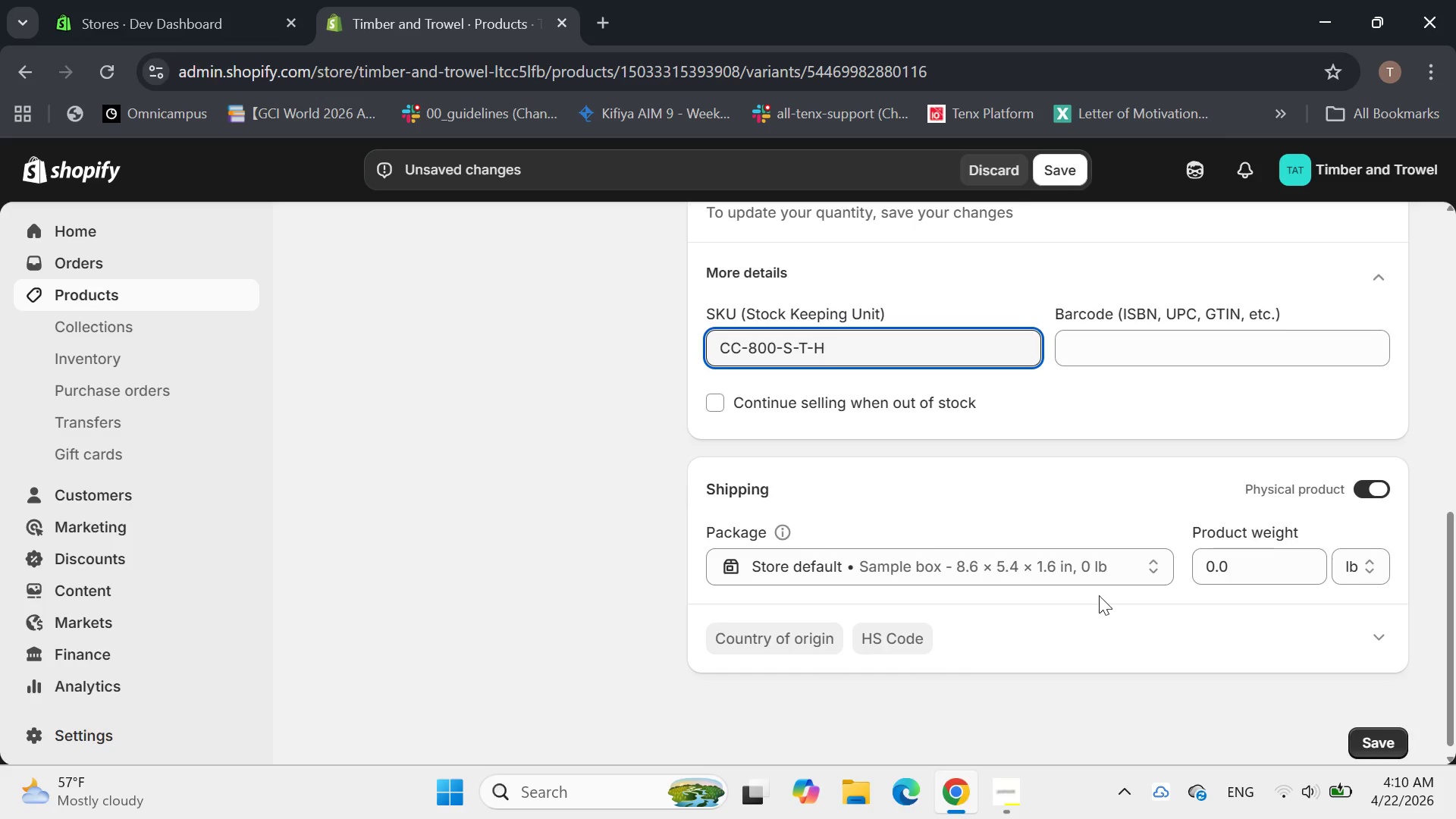 
left_click([1304, 554])
 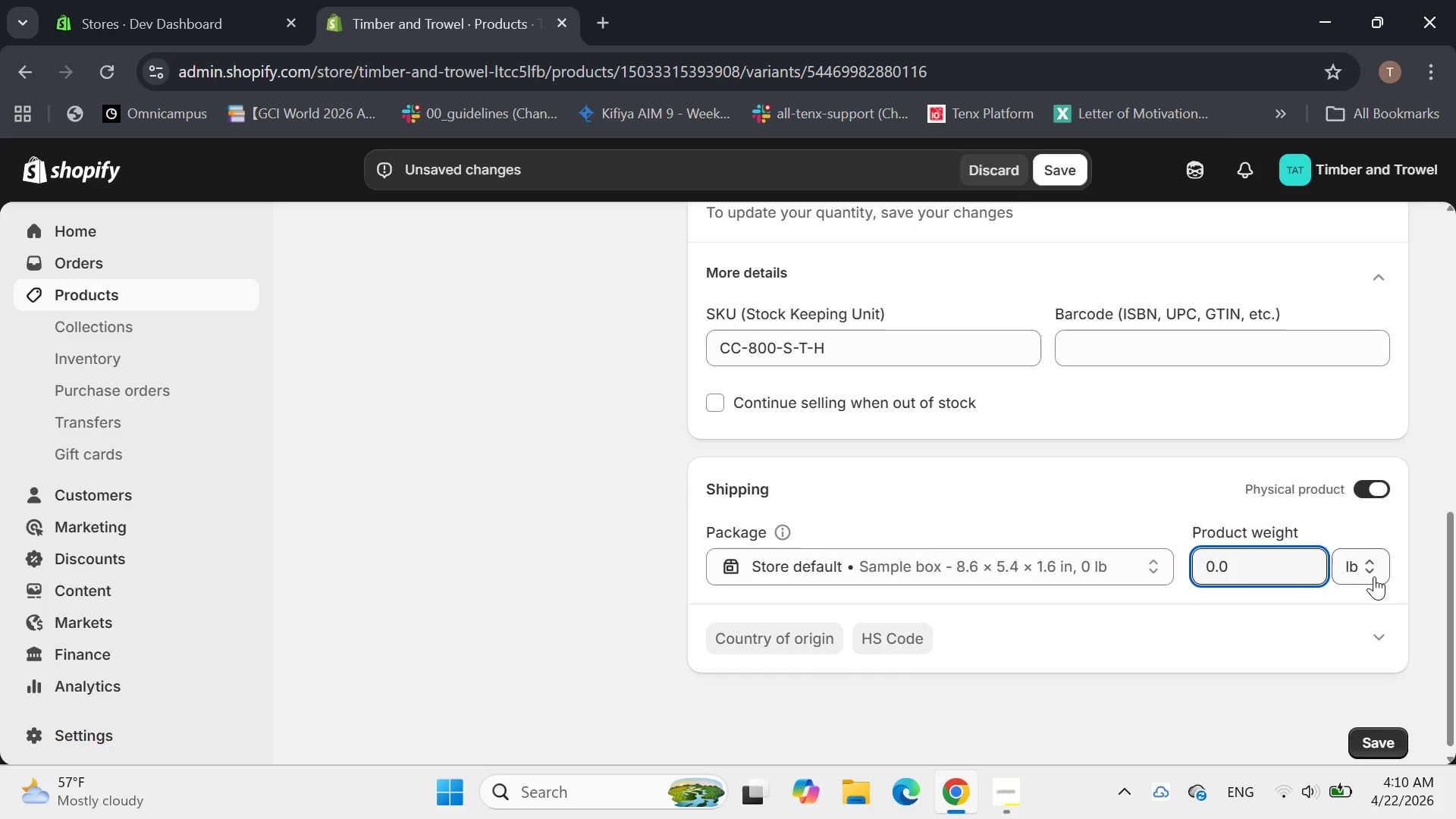 
left_click([1374, 576])
 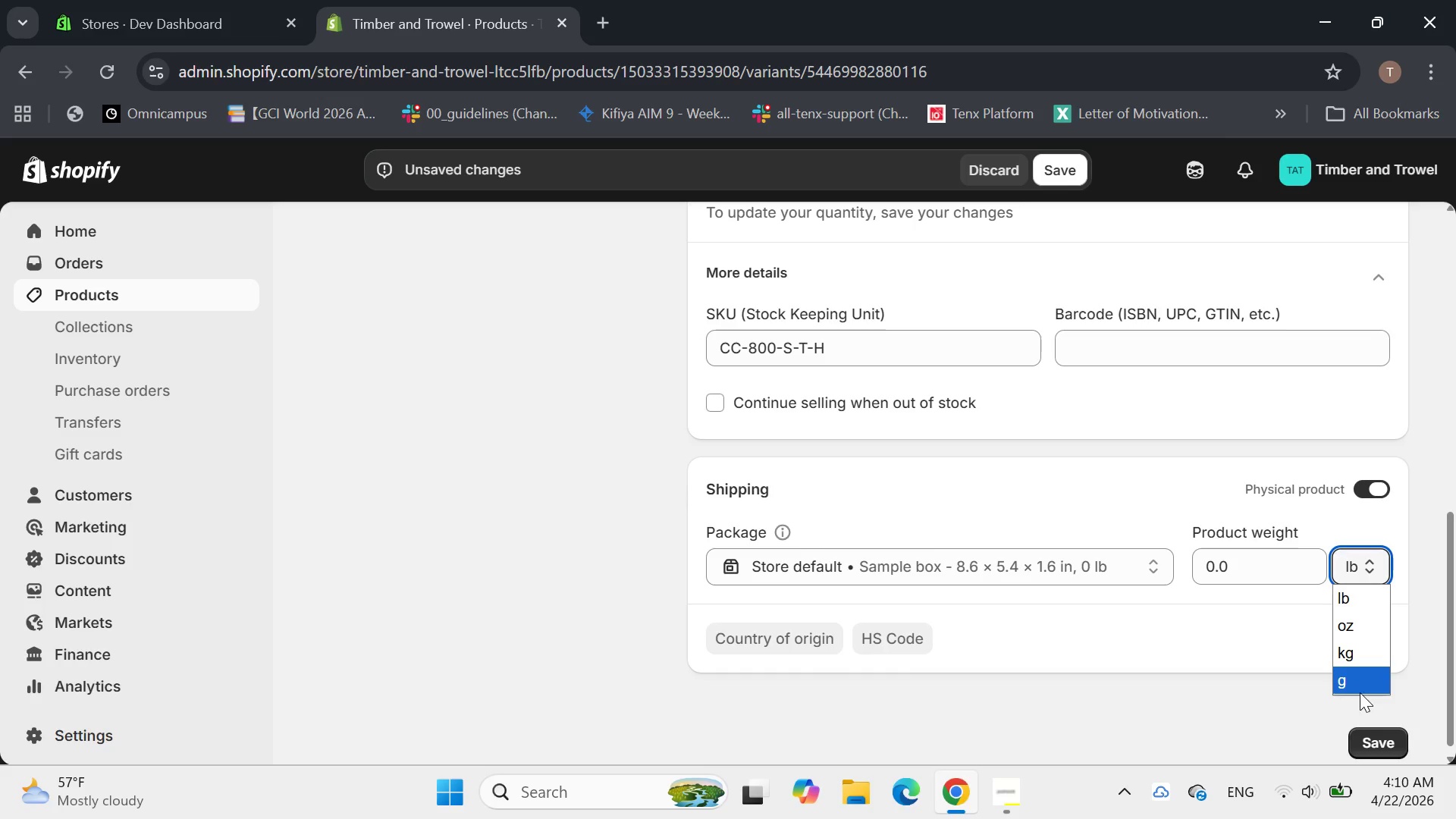 
left_click([1357, 682])
 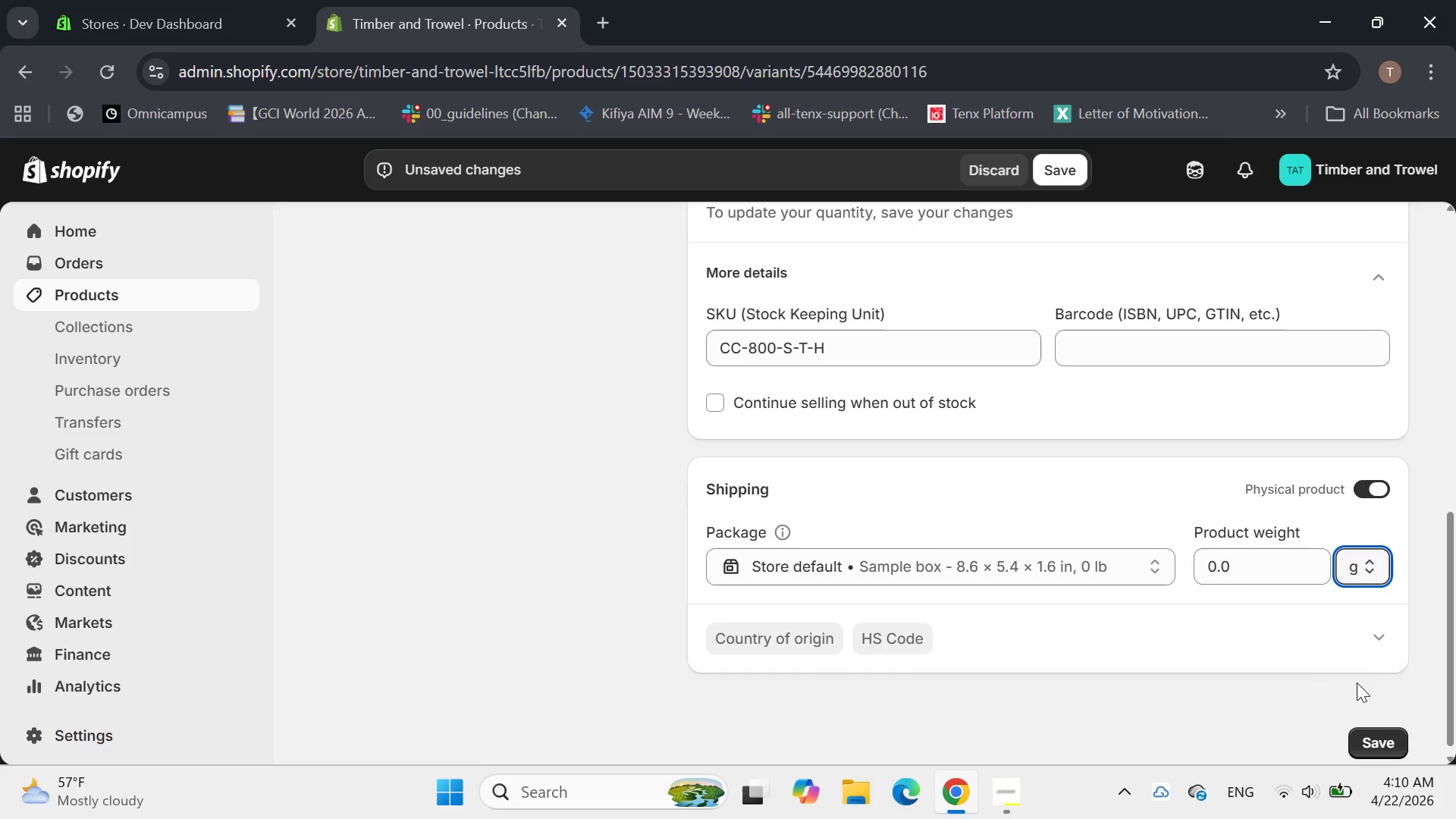 
wait(7.48)
 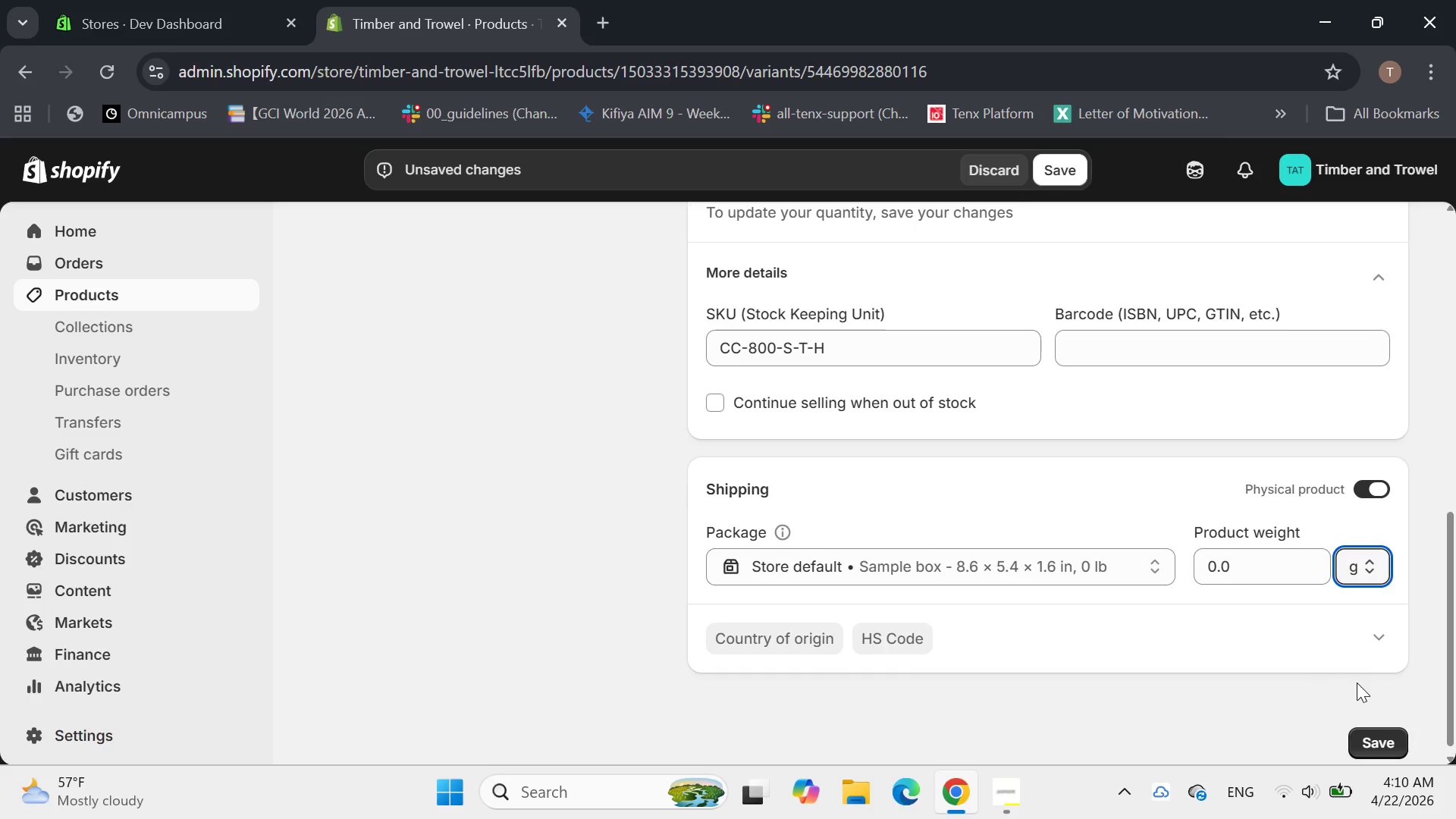 
key(1)
 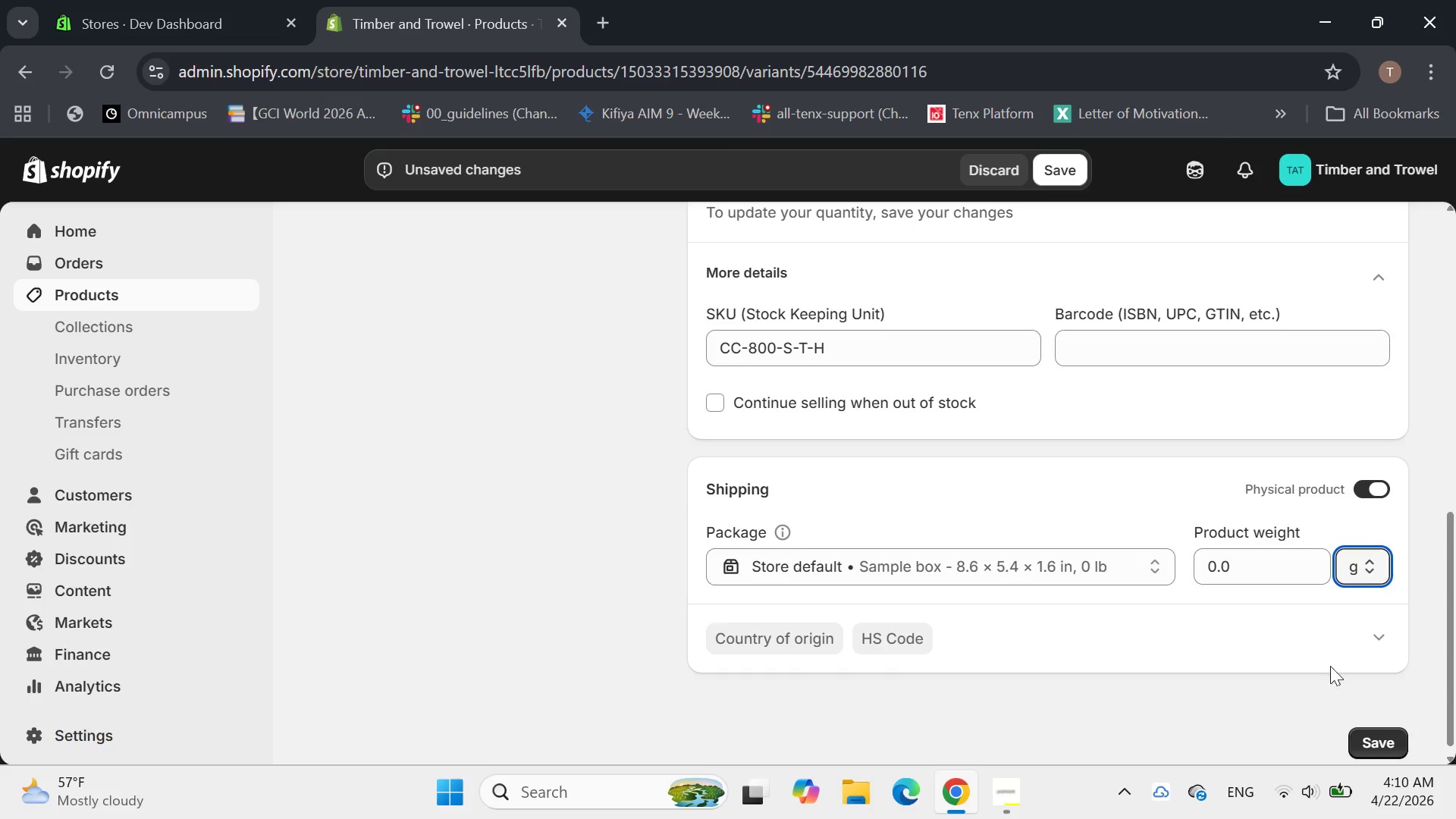 
left_click([1236, 575])
 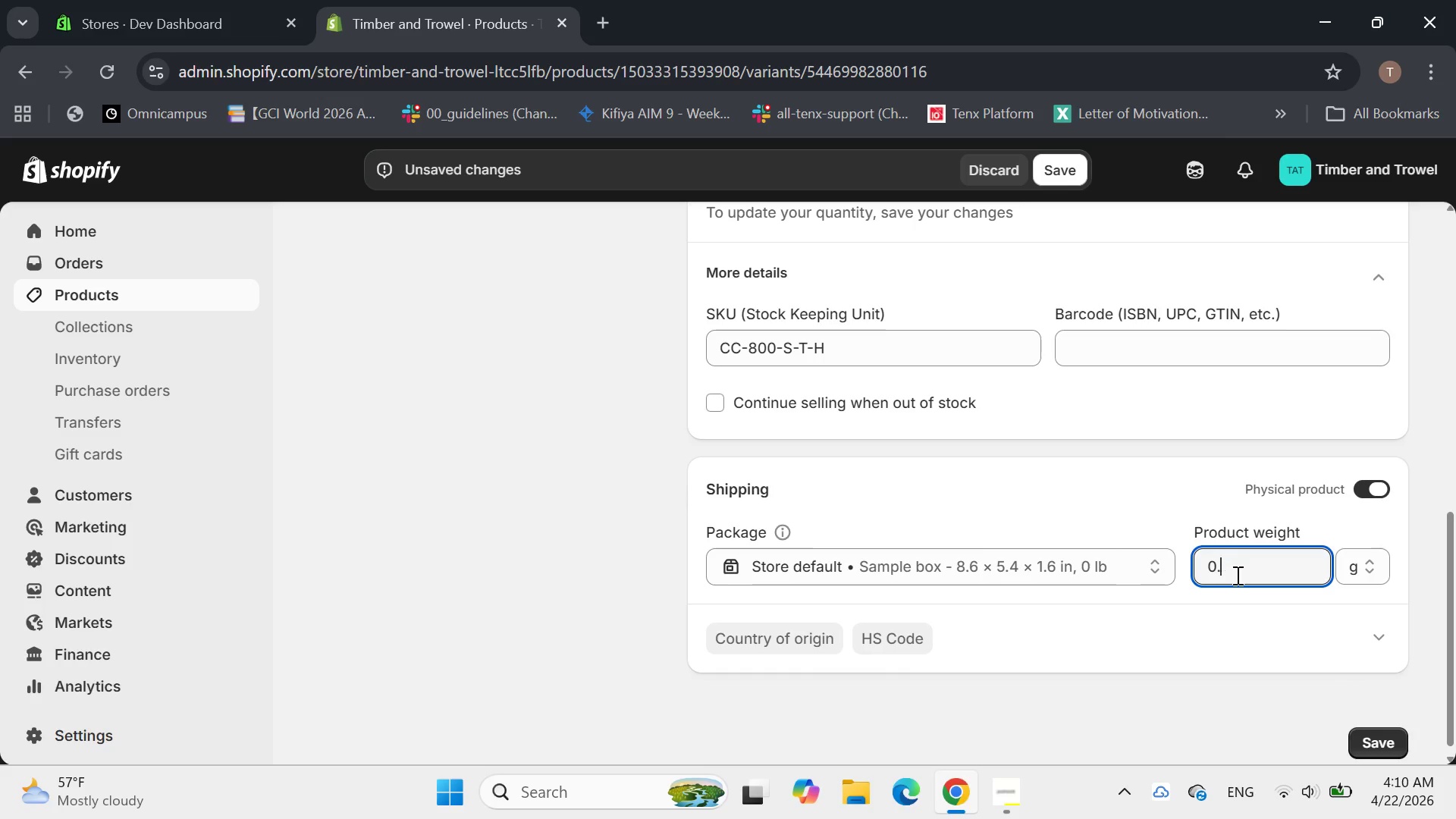 
hold_key(key=Backspace, duration=0.69)
 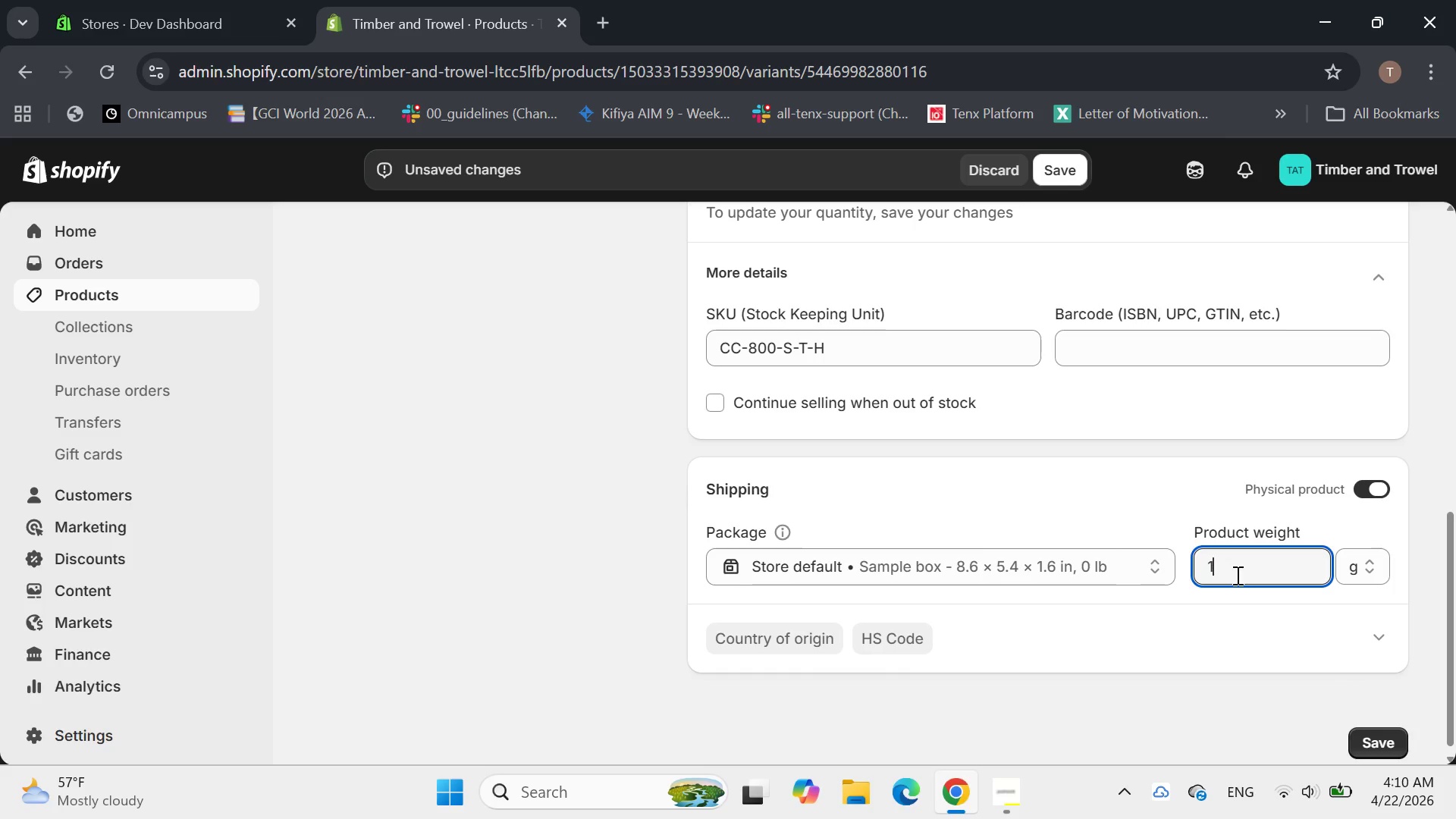 
type(1800000)
 